 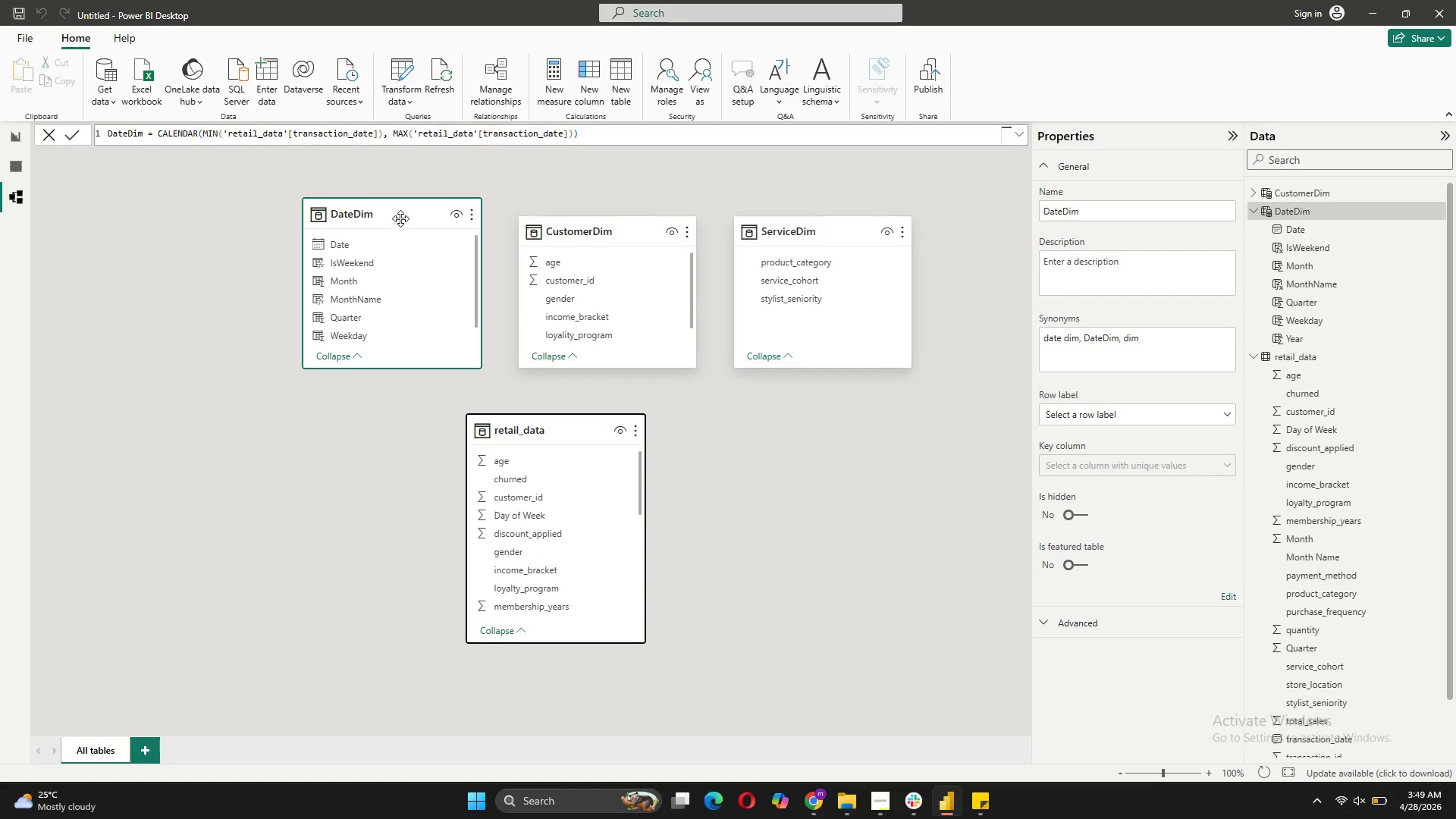 
left_click_drag(start_coordinate=[400, 212], to_coordinate=[303, 280])
 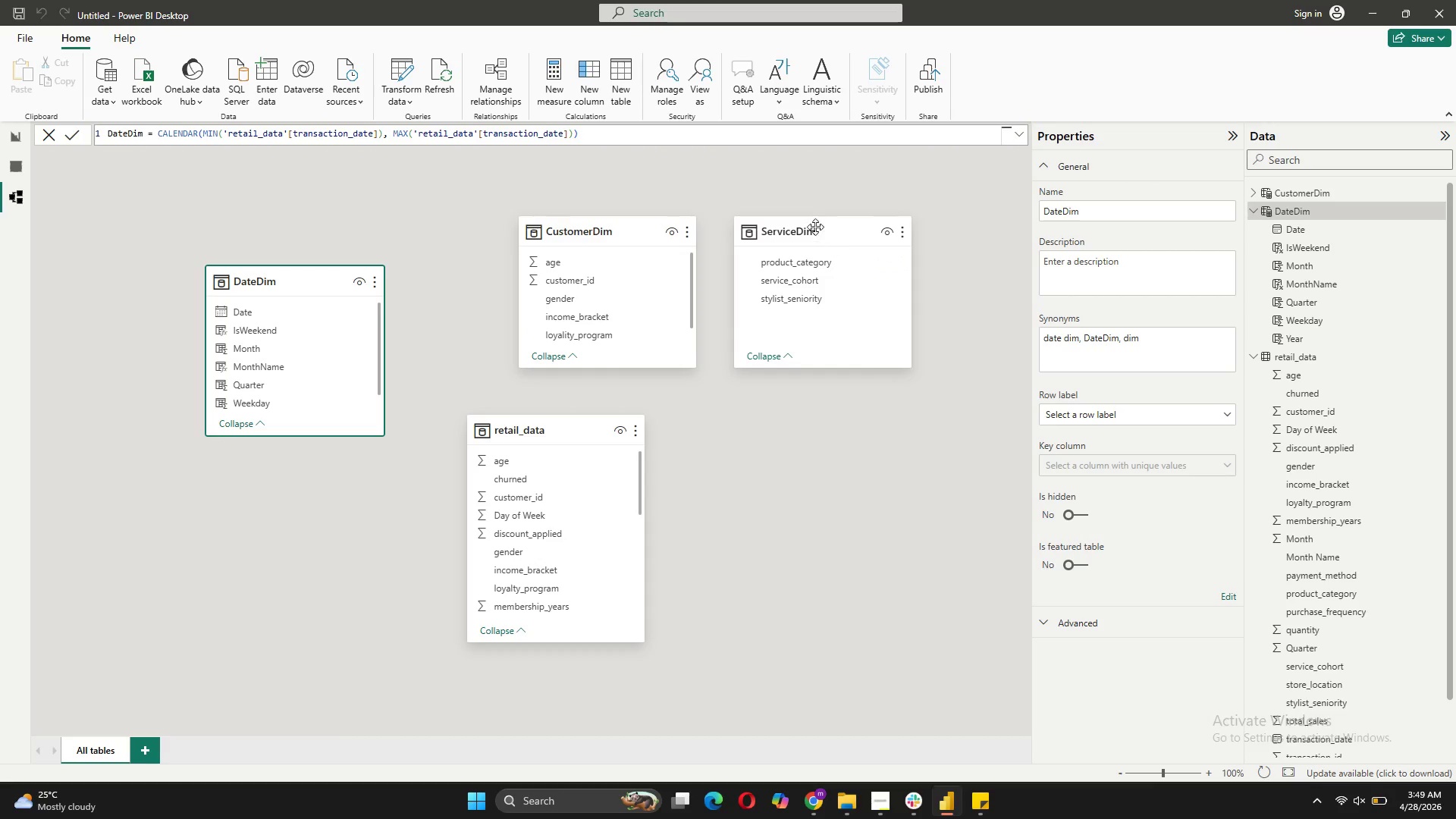 
left_click_drag(start_coordinate=[815, 227], to_coordinate=[850, 566])
 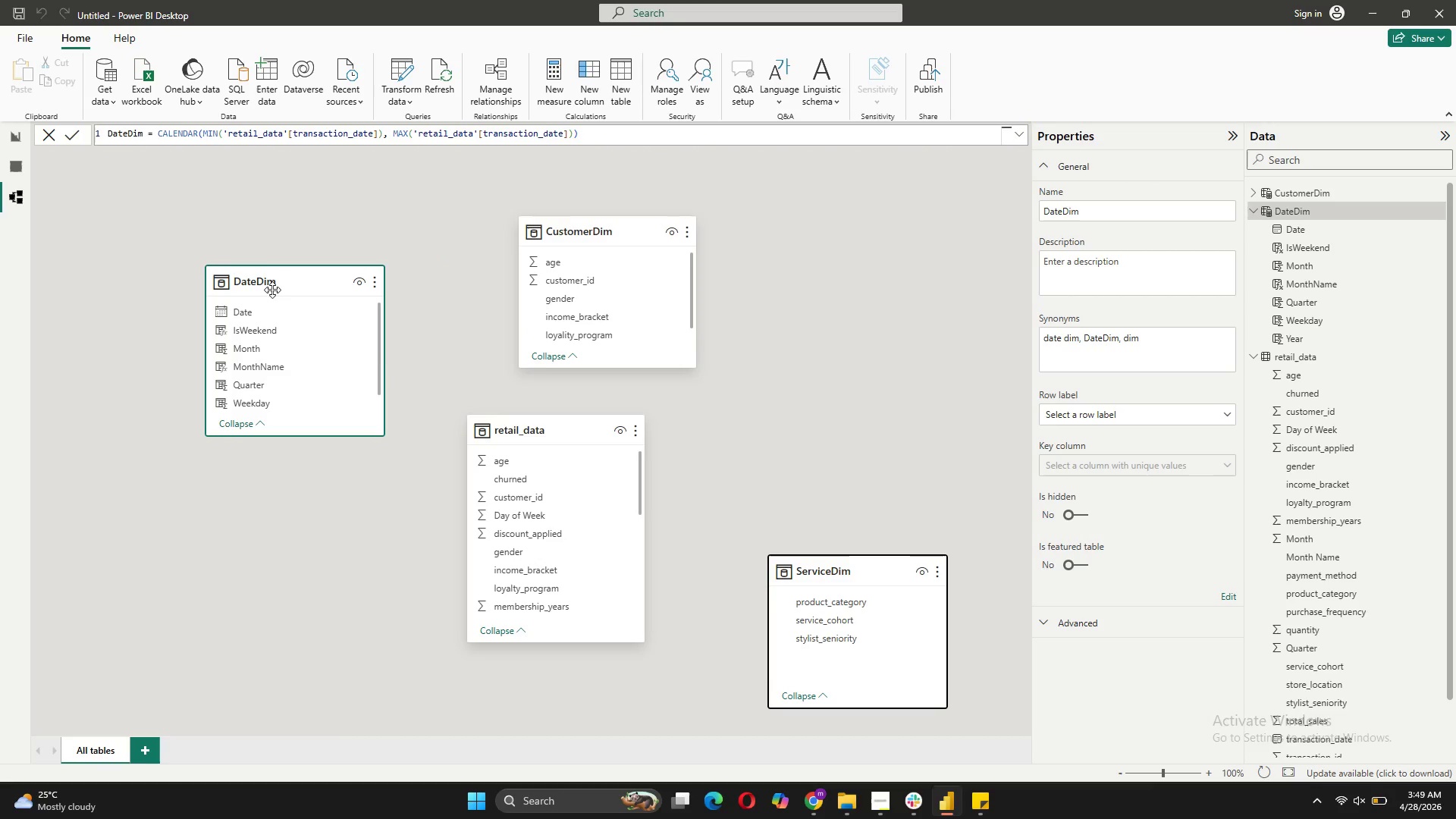 
left_click_drag(start_coordinate=[289, 280], to_coordinate=[231, 575])
 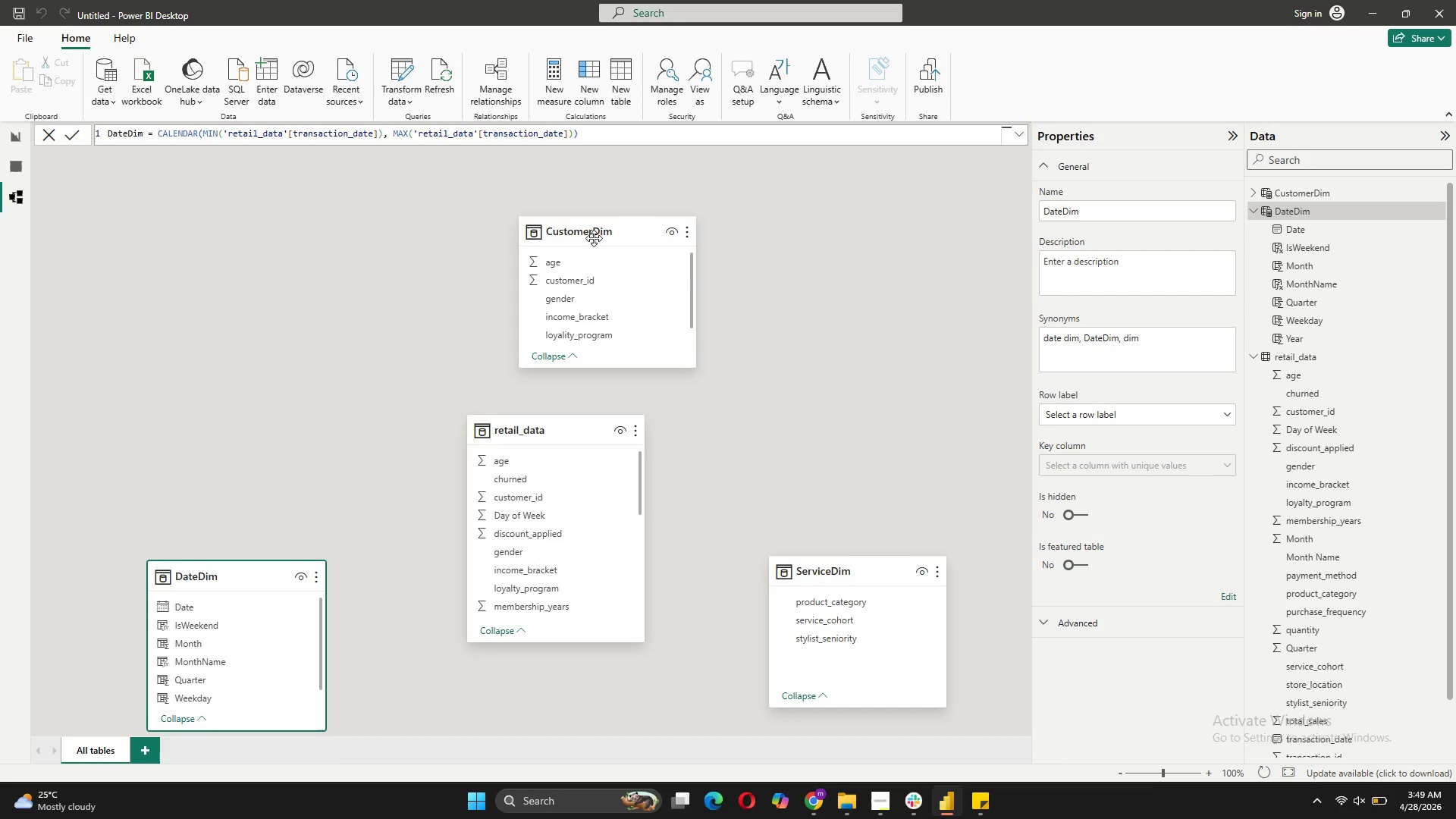 
left_click_drag(start_coordinate=[595, 238], to_coordinate=[544, 211])
 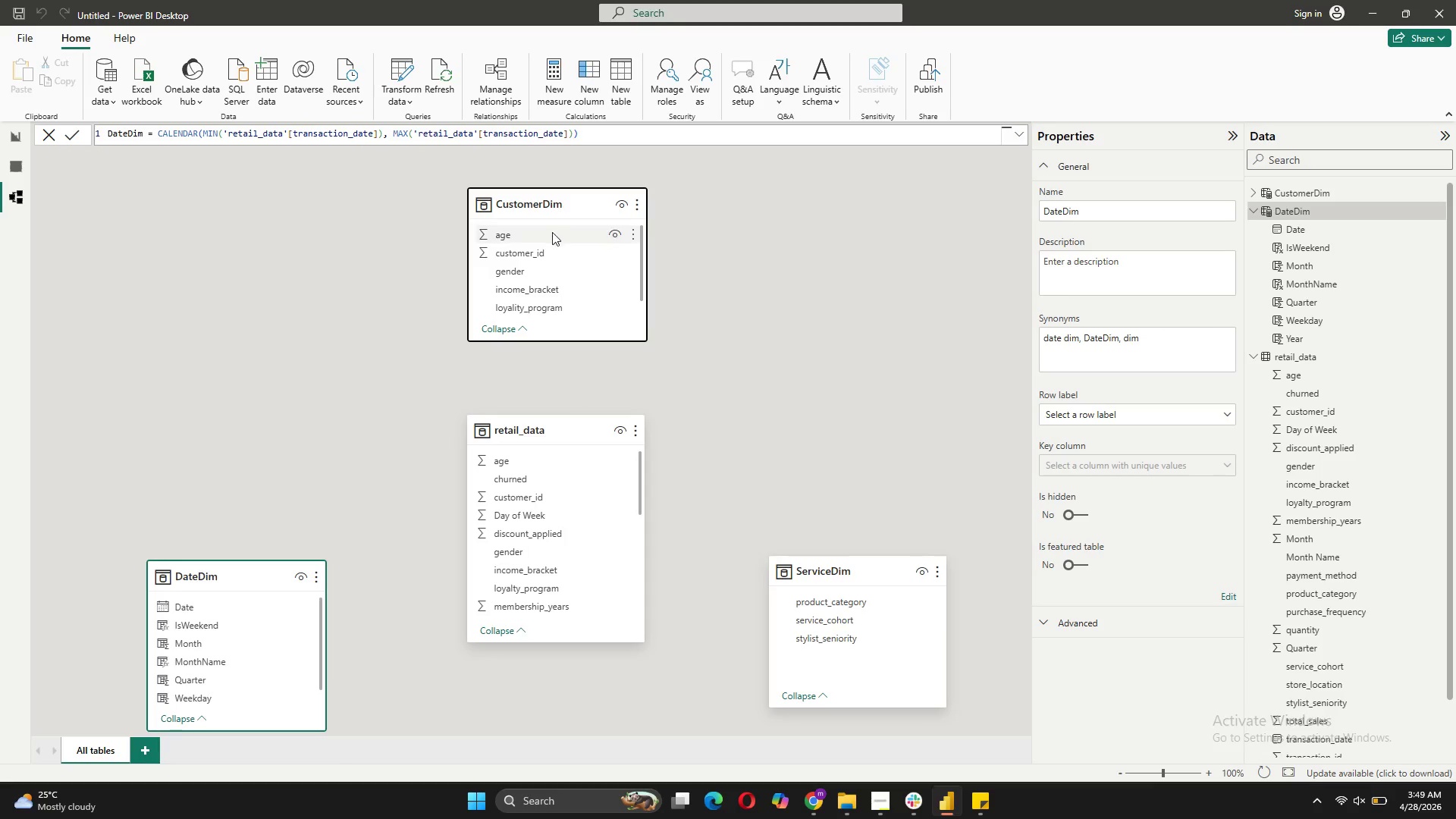 
left_click_drag(start_coordinate=[535, 247], to_coordinate=[535, 491])
 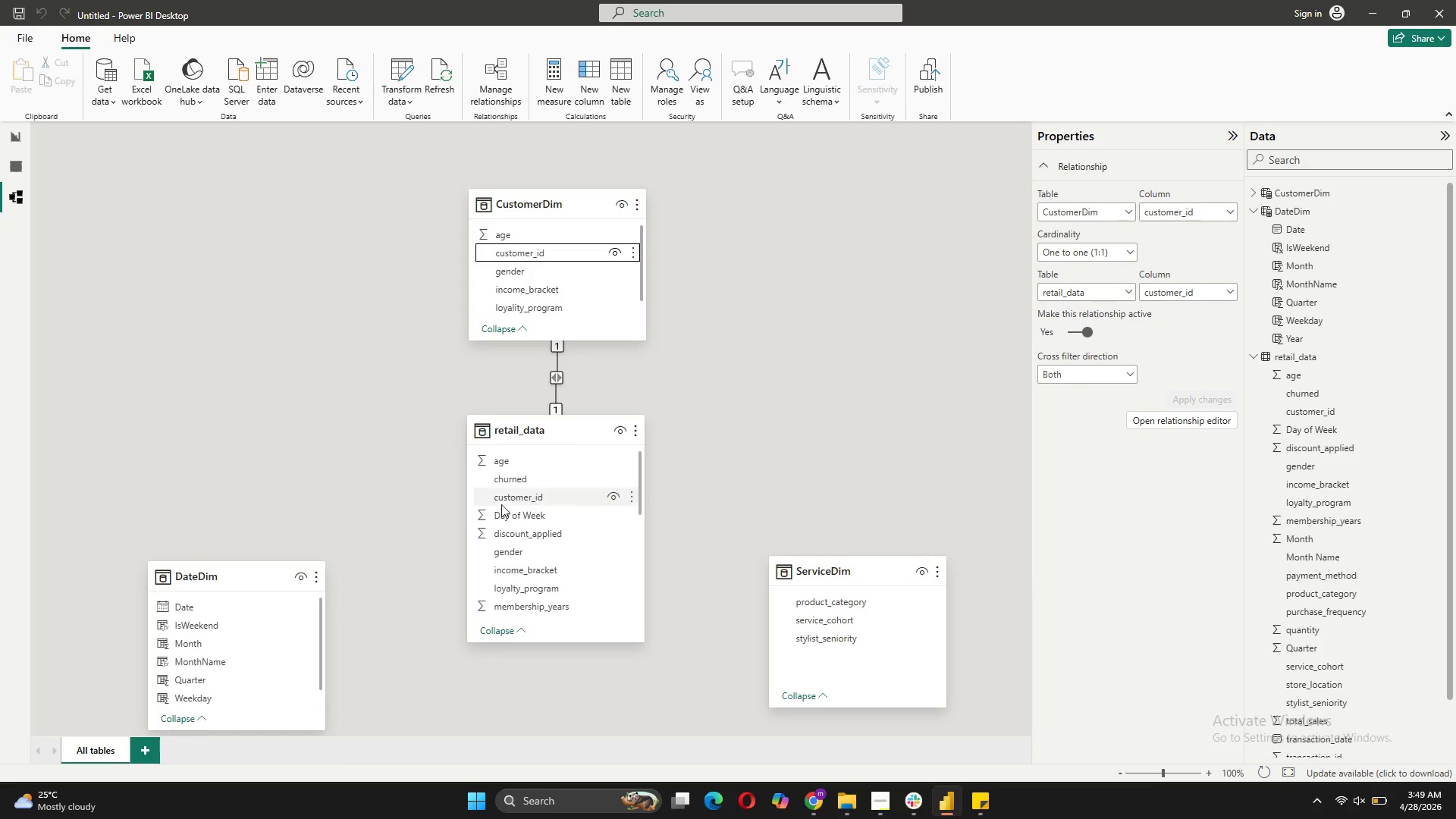 
wait(5.03)
 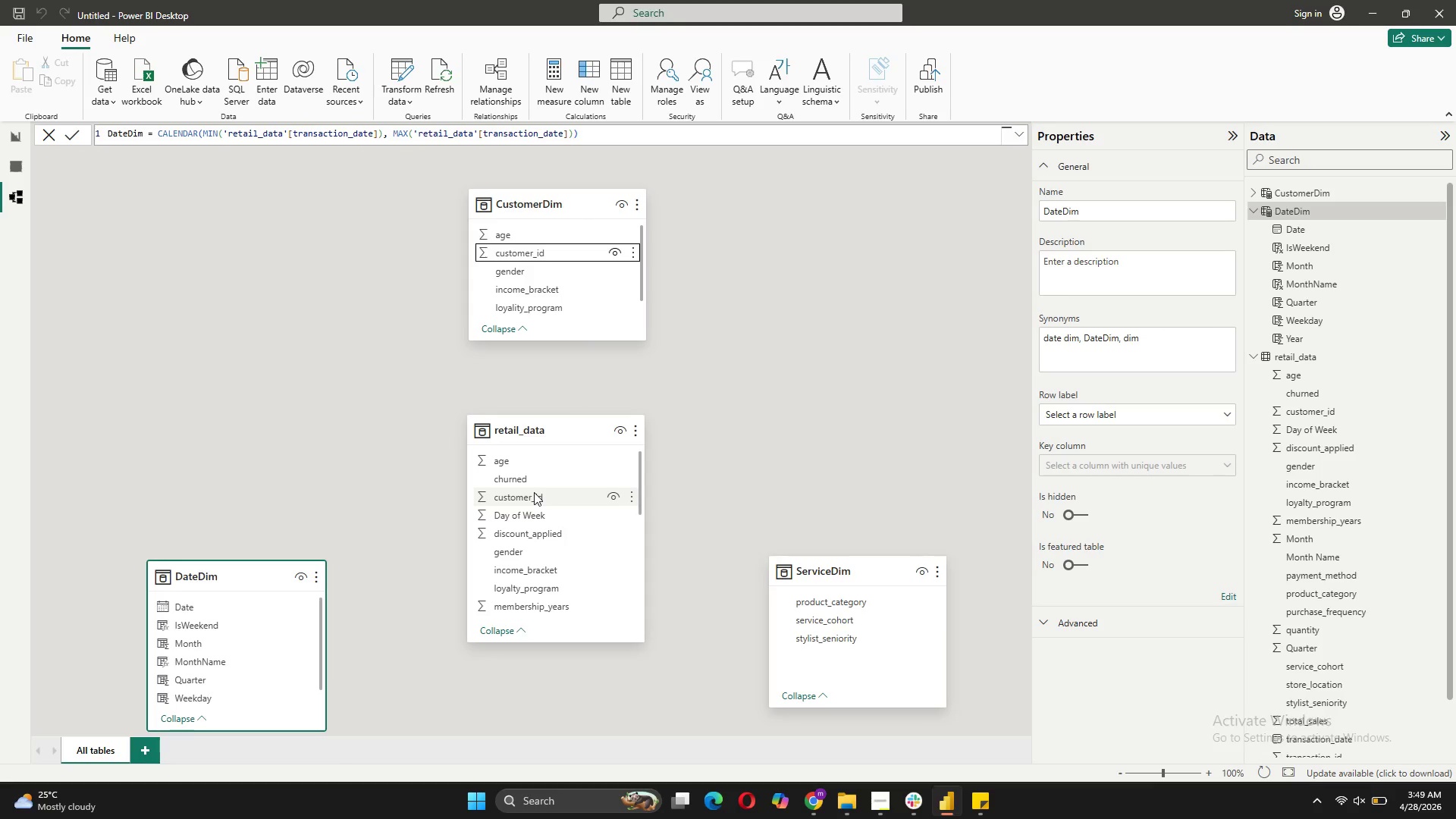 
scroll: coordinate [551, 573], scroll_direction: none, amount: 0.0
 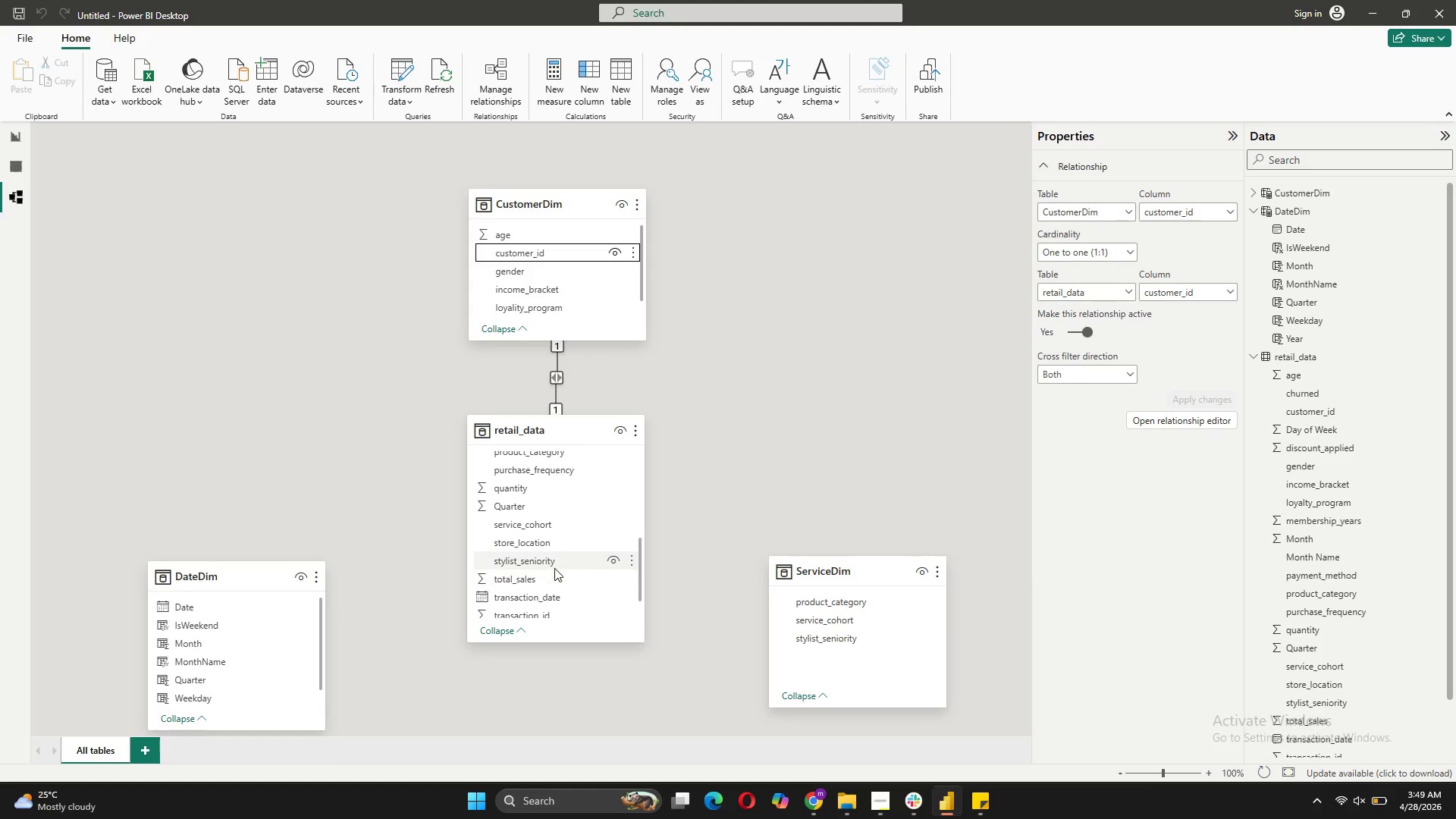 
scroll: coordinate [554, 568], scroll_direction: down, amount: 2.0
 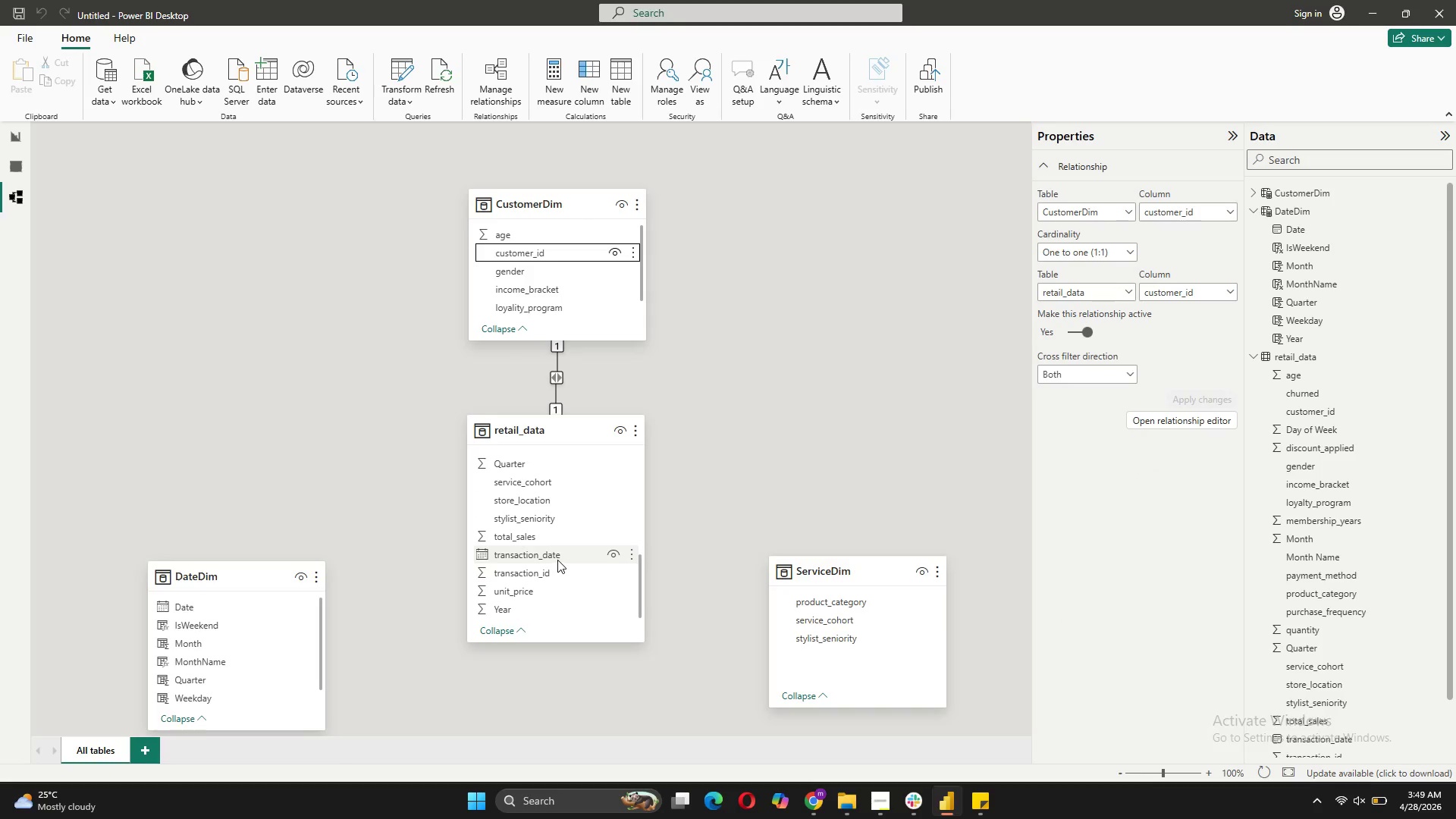 
scroll: coordinate [557, 560], scroll_direction: up, amount: 3.0
 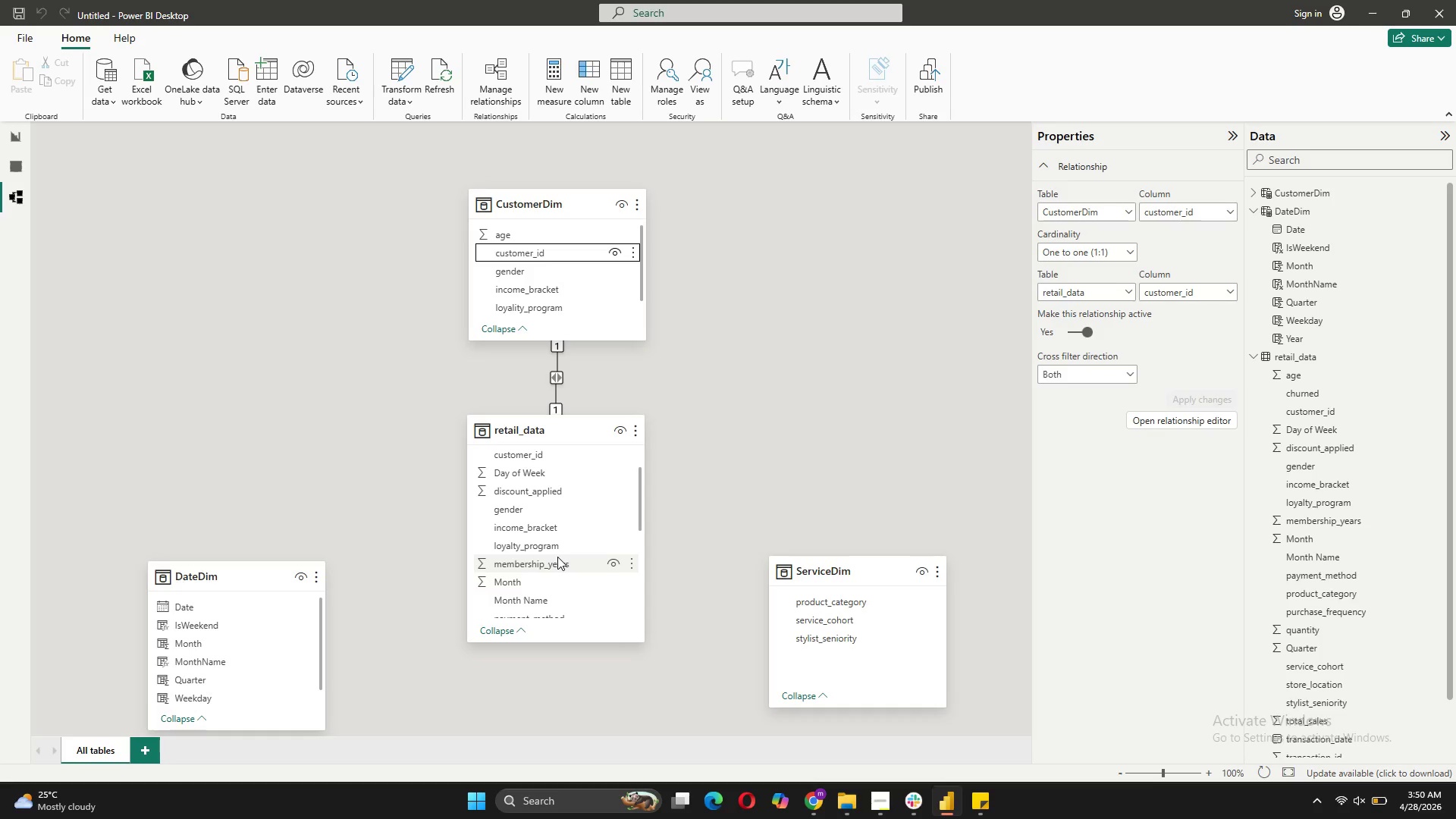 
scroll: coordinate [557, 557], scroll_direction: down, amount: 5.0
 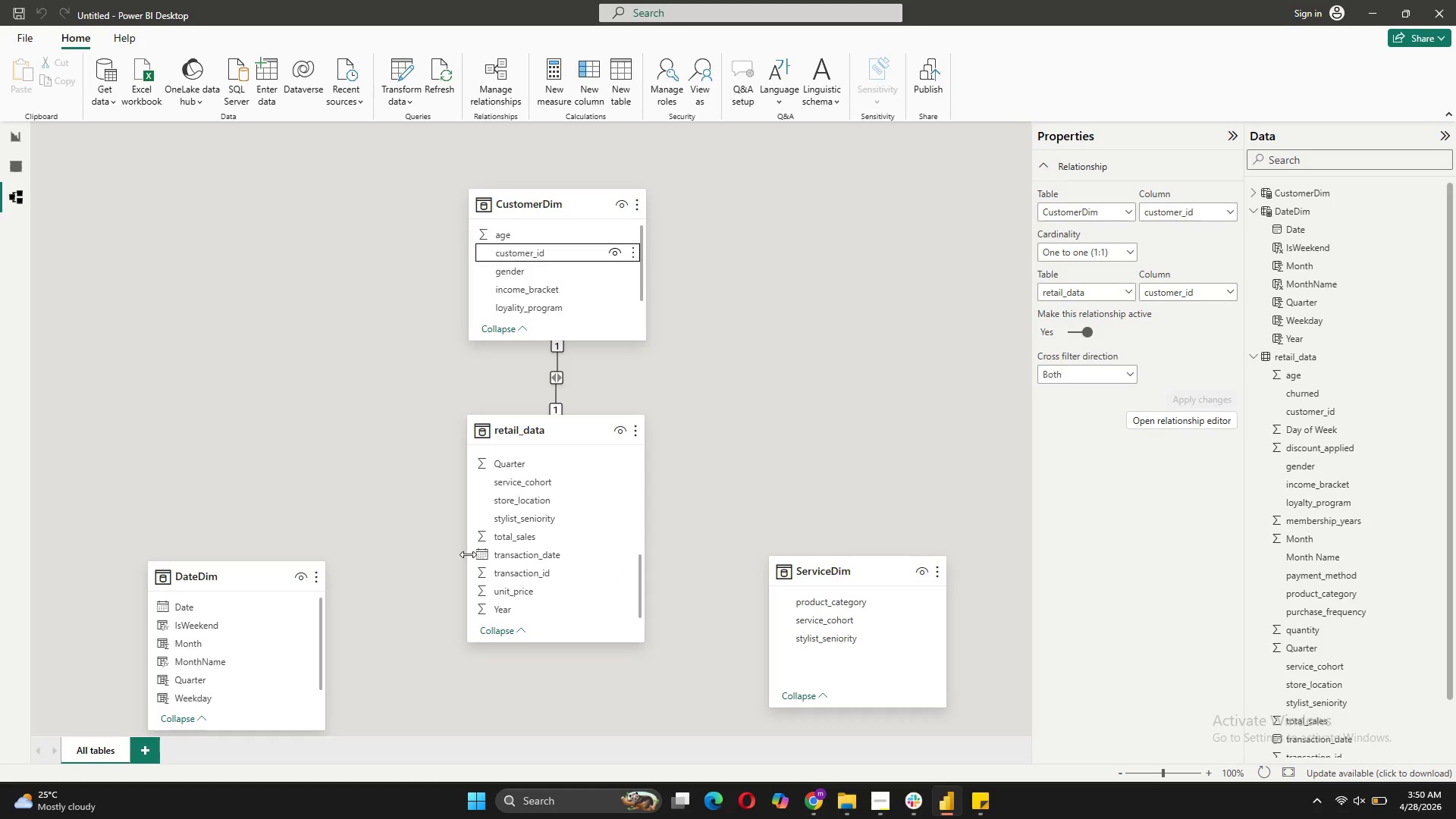 
left_click_drag(start_coordinate=[497, 554], to_coordinate=[217, 610])
 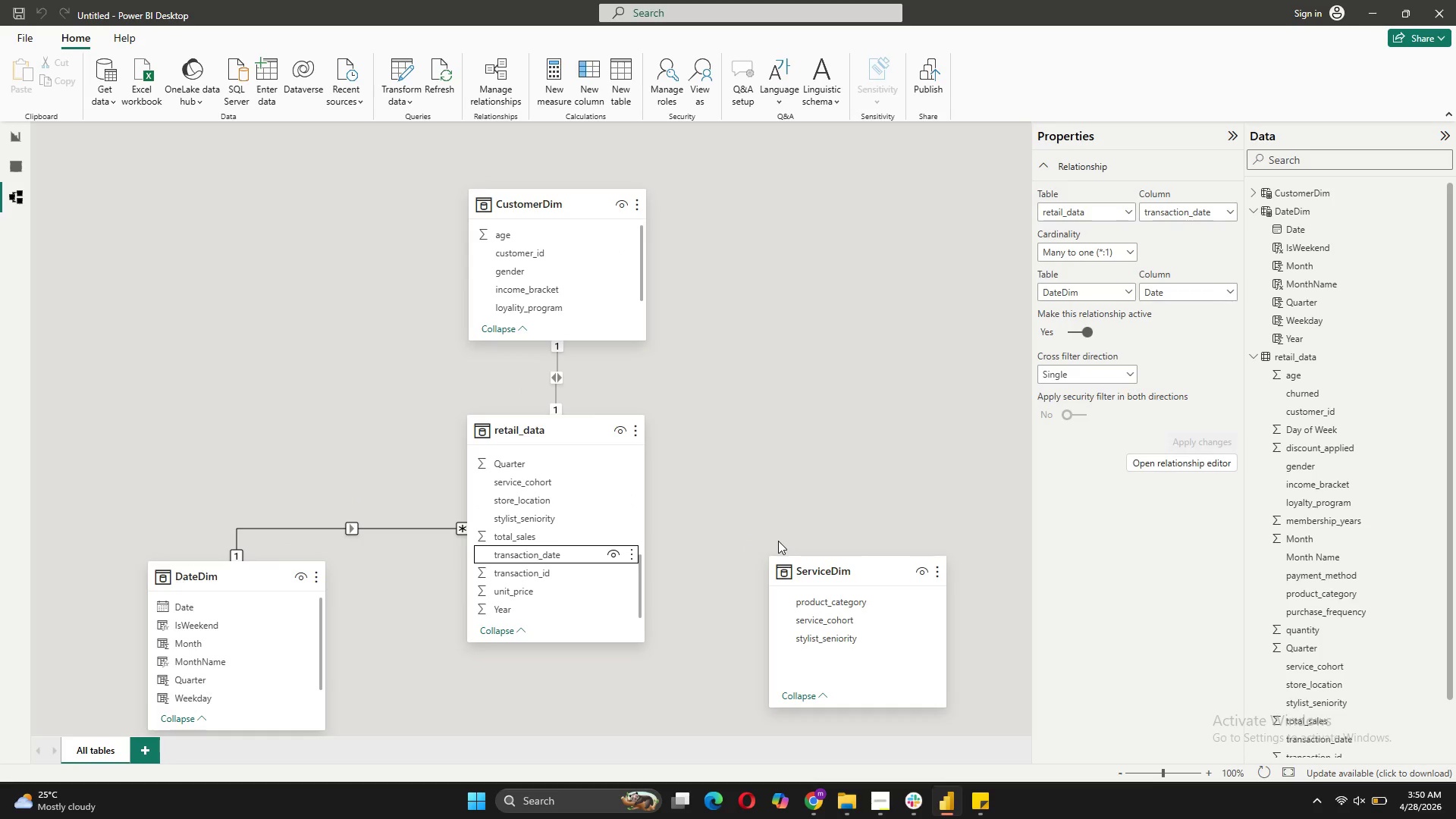 
scroll: coordinate [880, 644], scroll_direction: up, amount: 3.0
 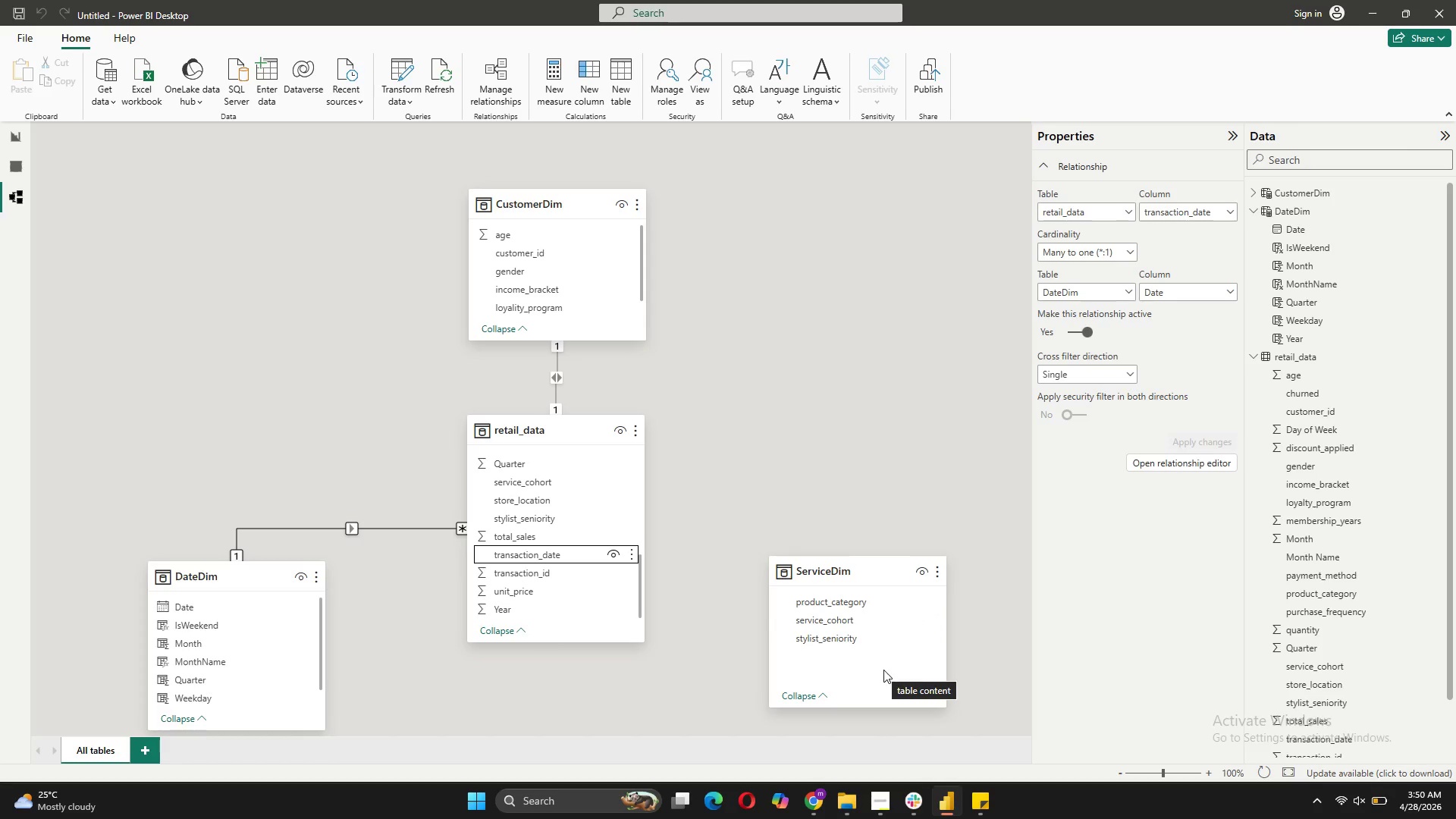 
scroll: coordinate [565, 562], scroll_direction: down, amount: 4.0
 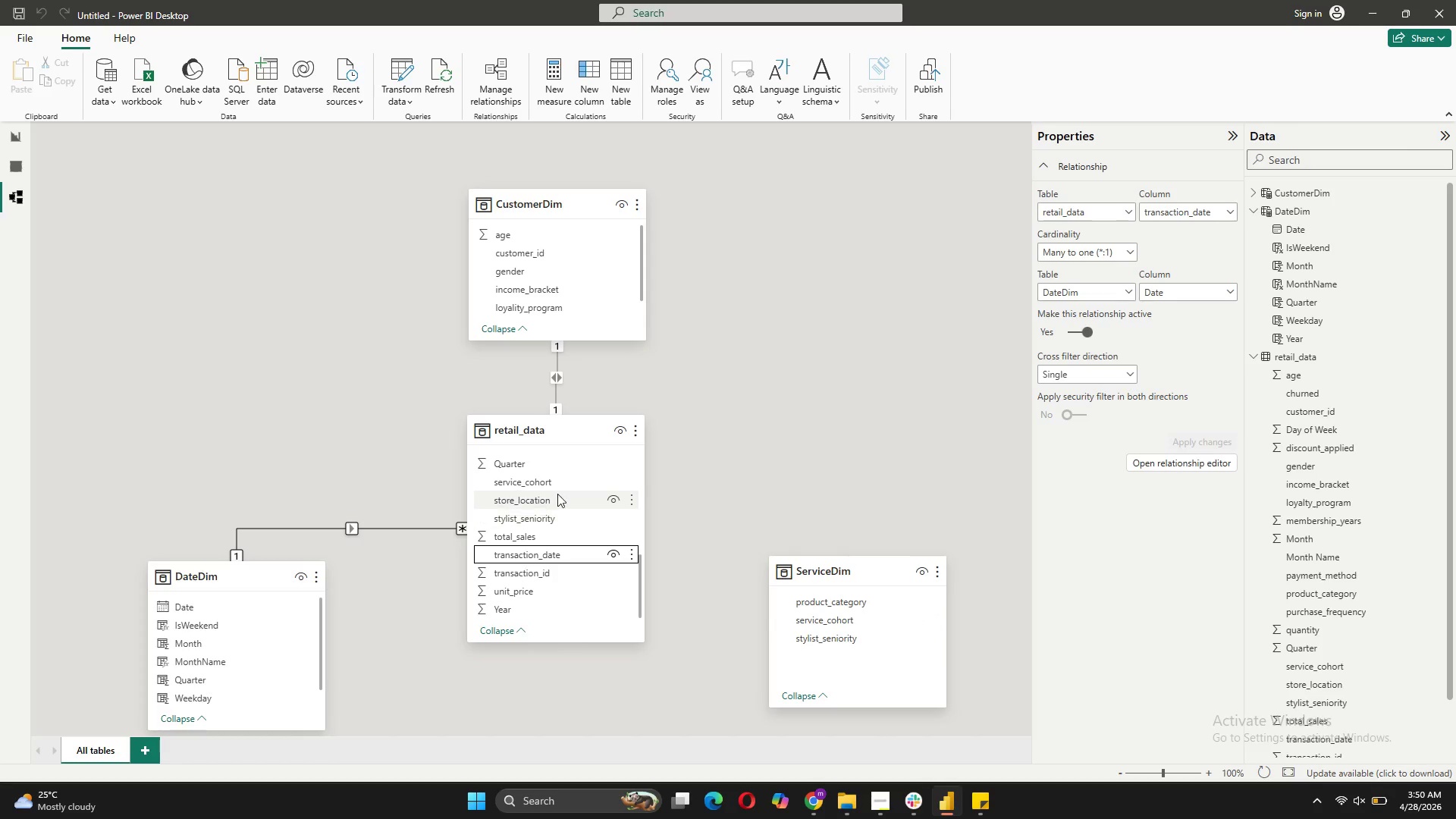 
left_click_drag(start_coordinate=[555, 482], to_coordinate=[841, 625])
 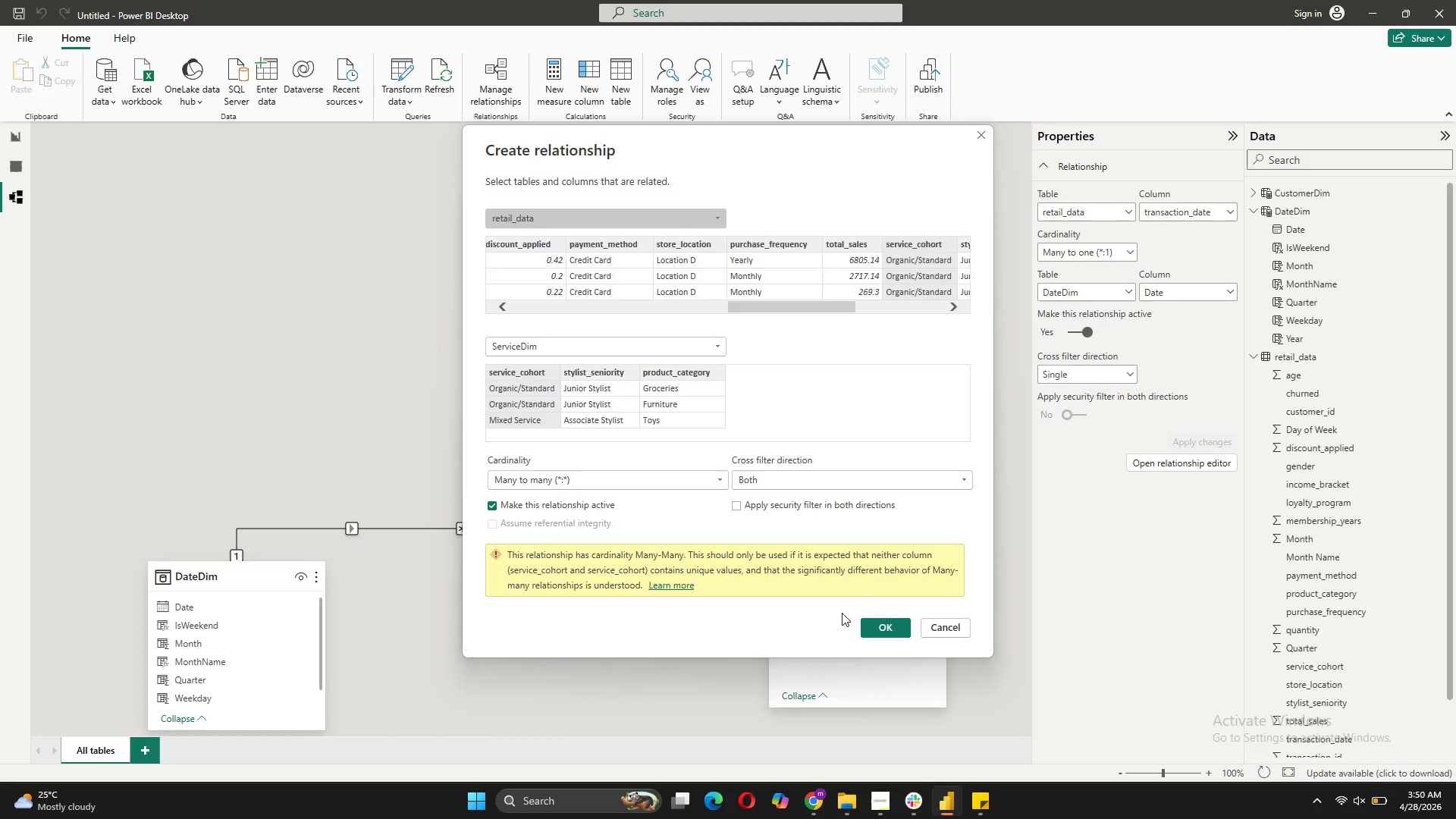 
wait(12.92)
 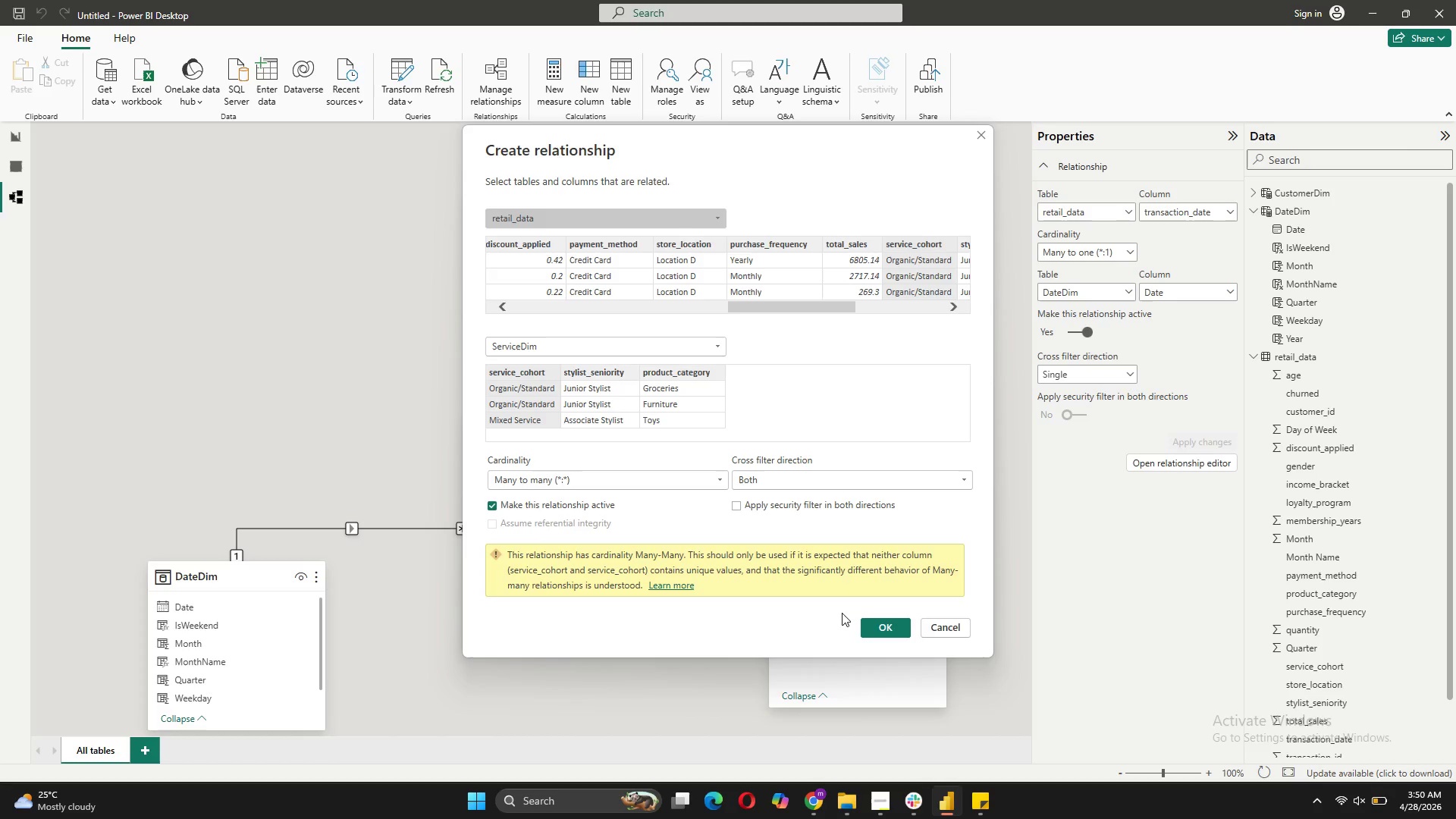 
left_click([957, 631])
 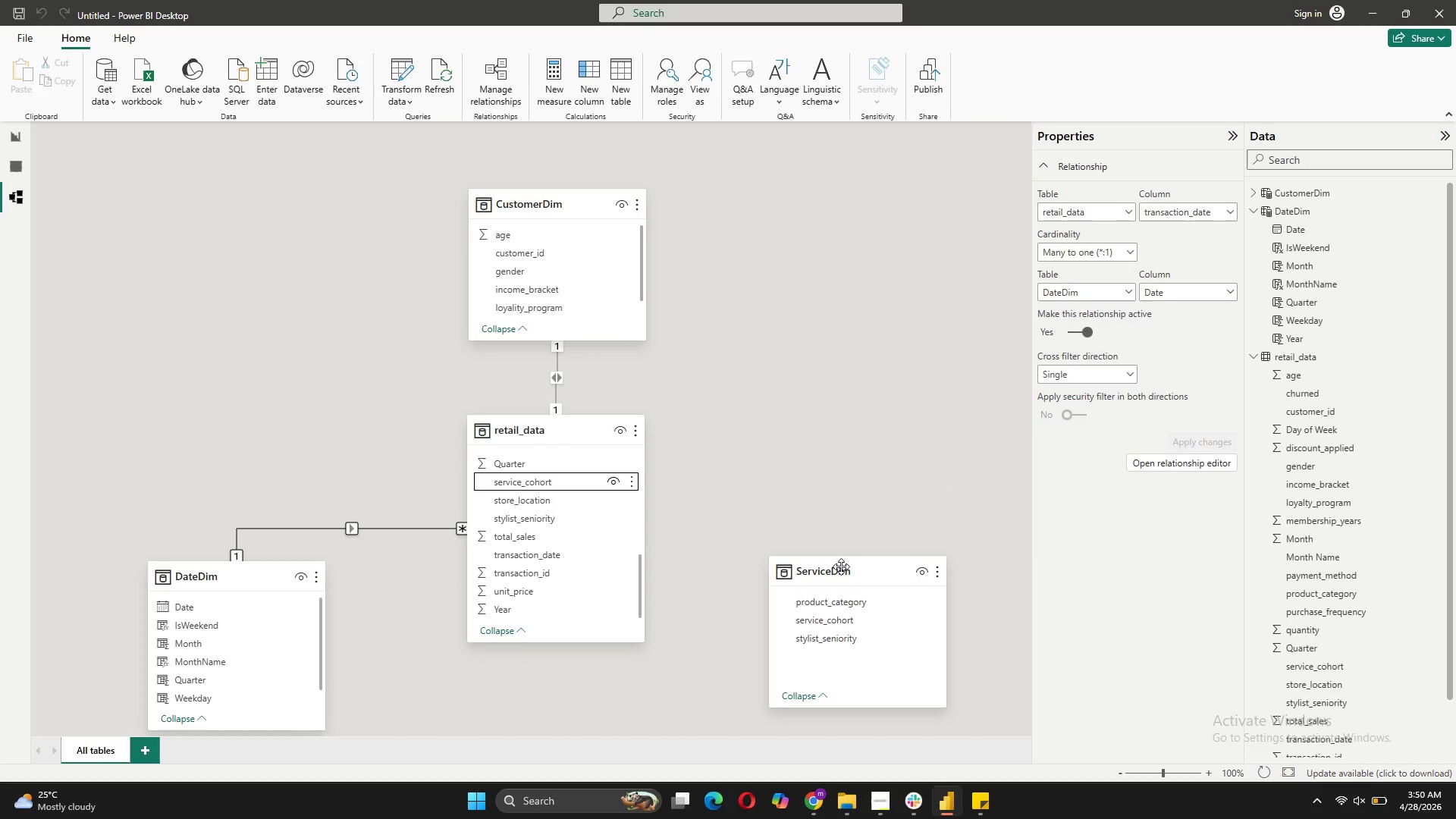 
left_click([841, 566])
 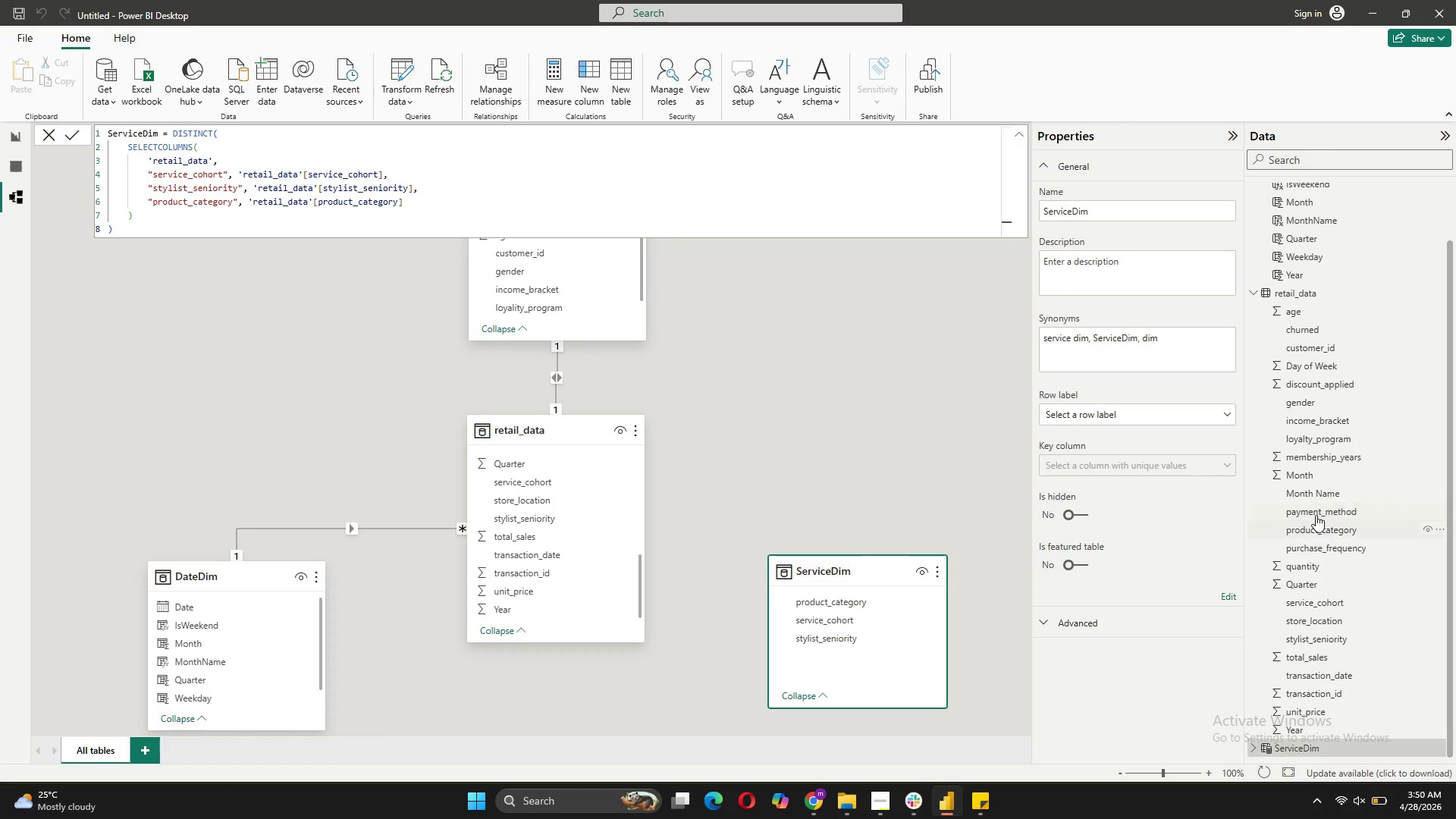 
wait(12.86)
 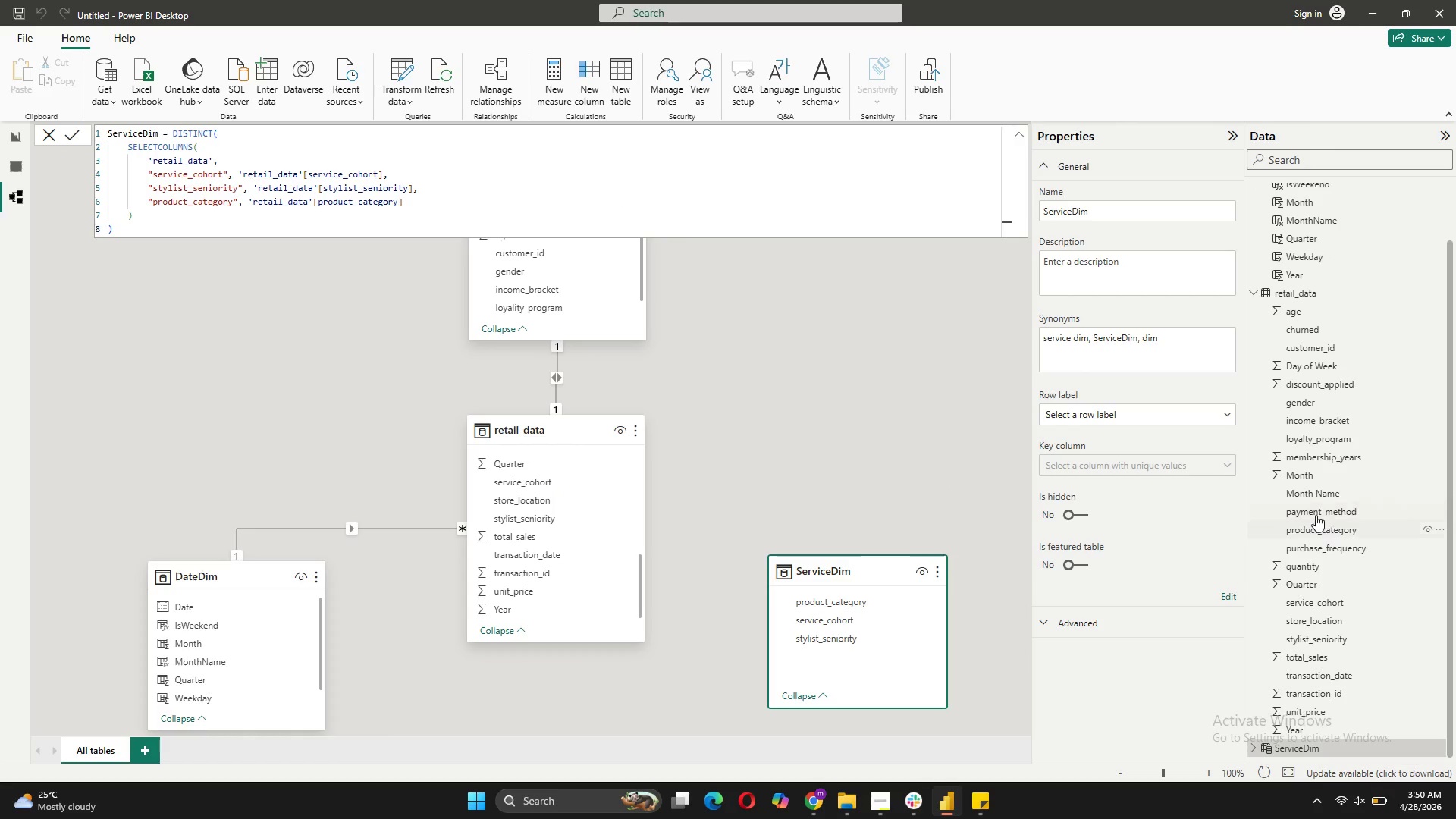 
left_click([21, 165])
 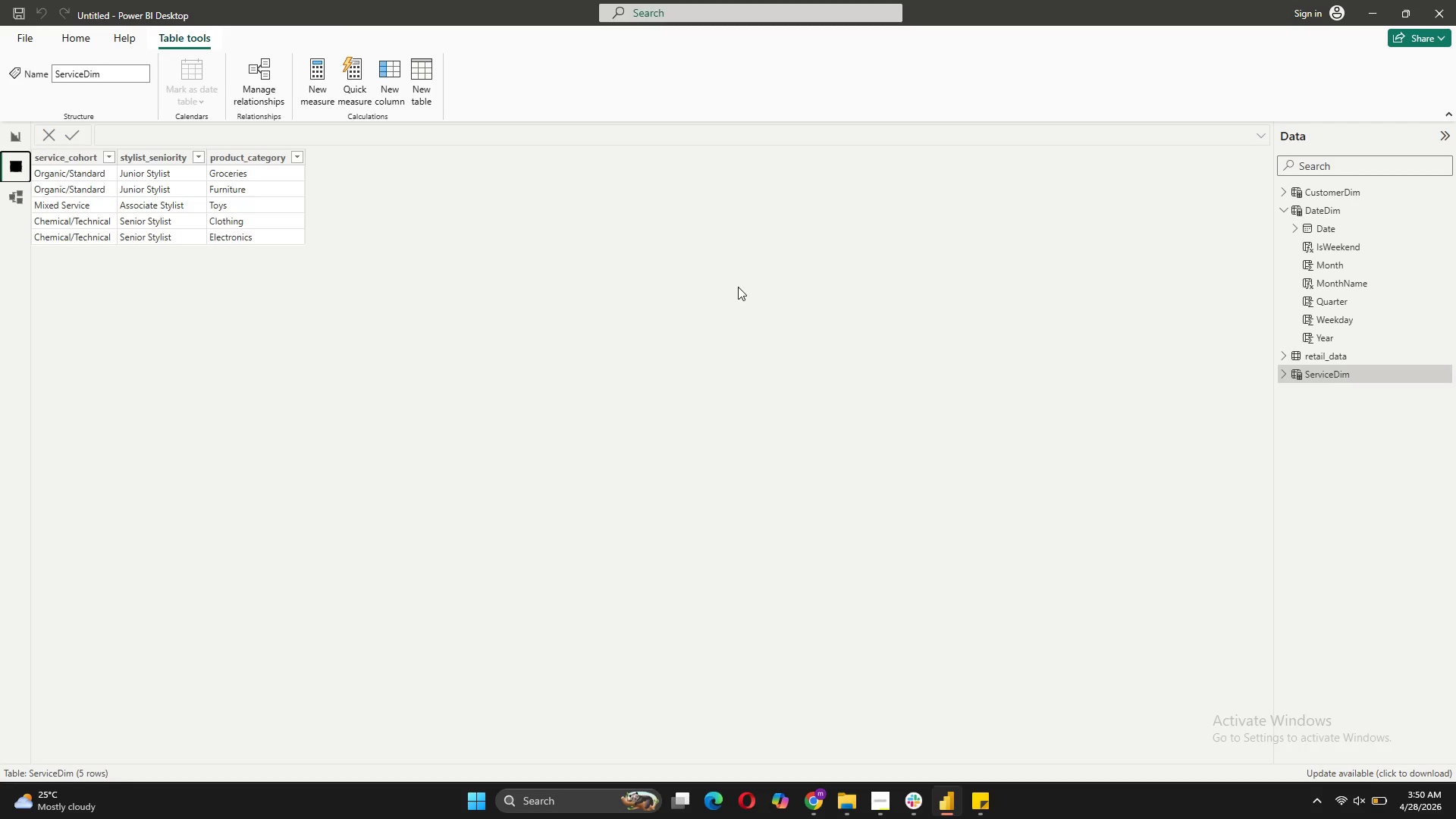 
wait(13.33)
 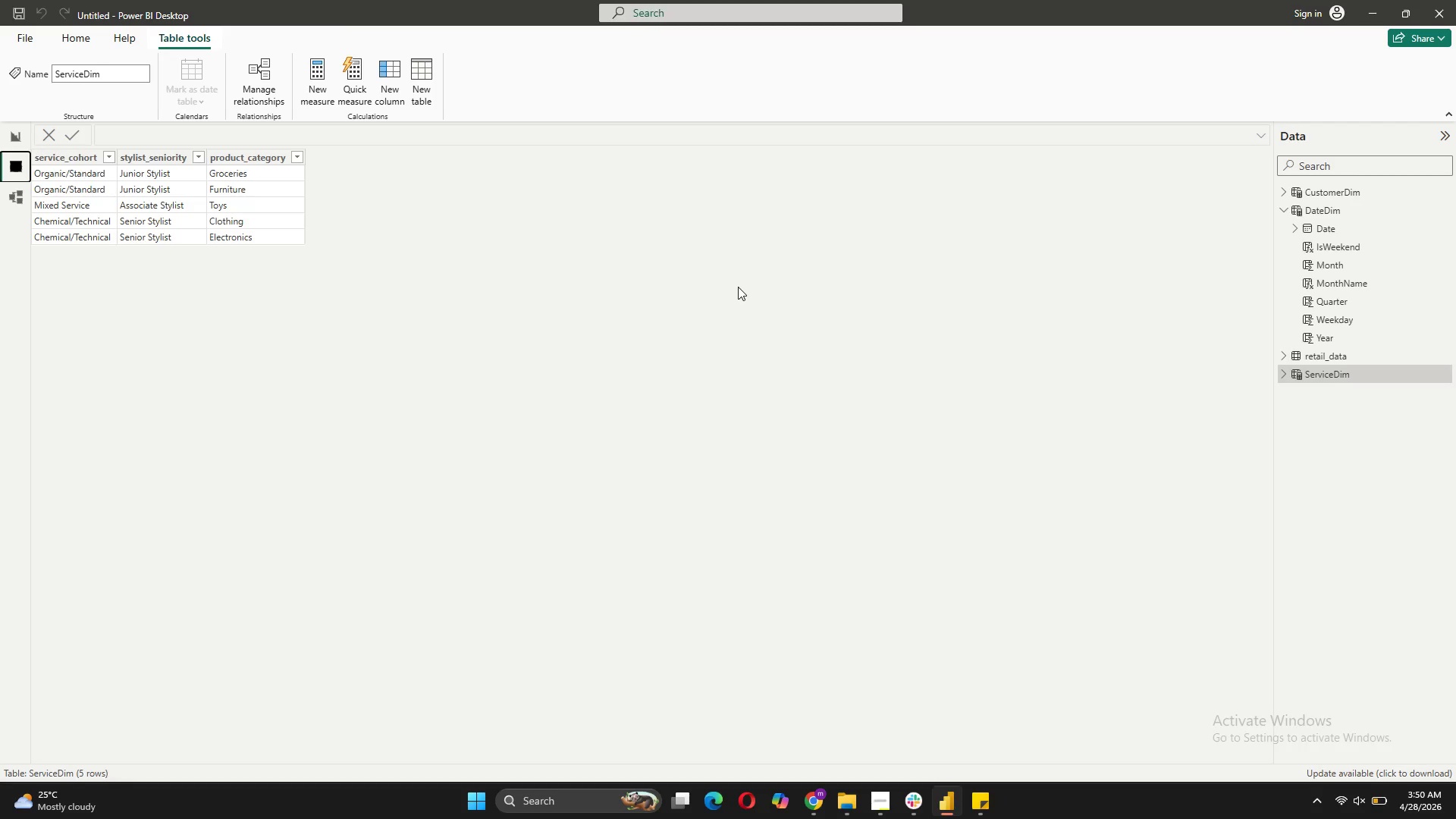 
left_click([11, 199])
 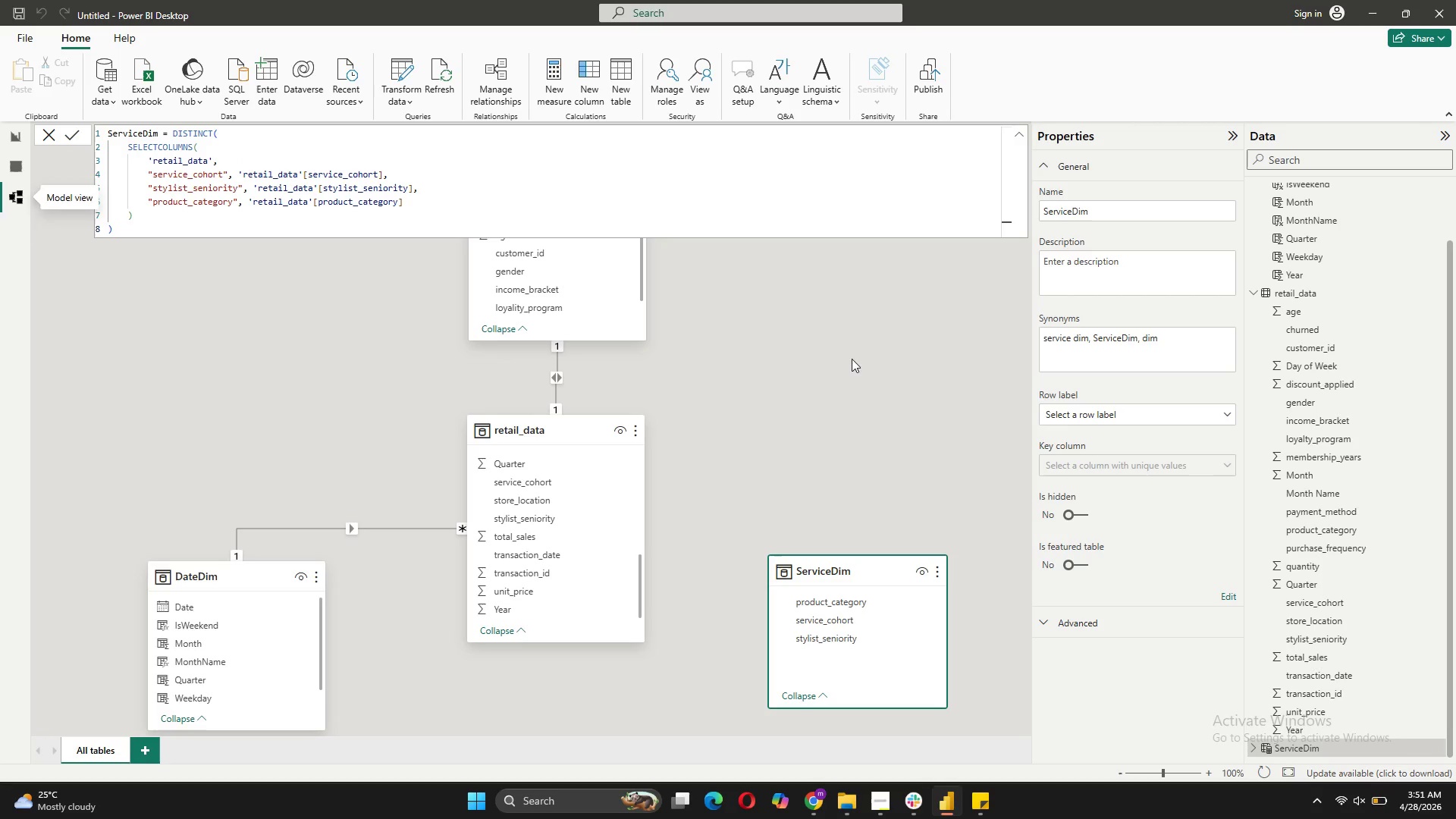 
left_click([855, 361])
 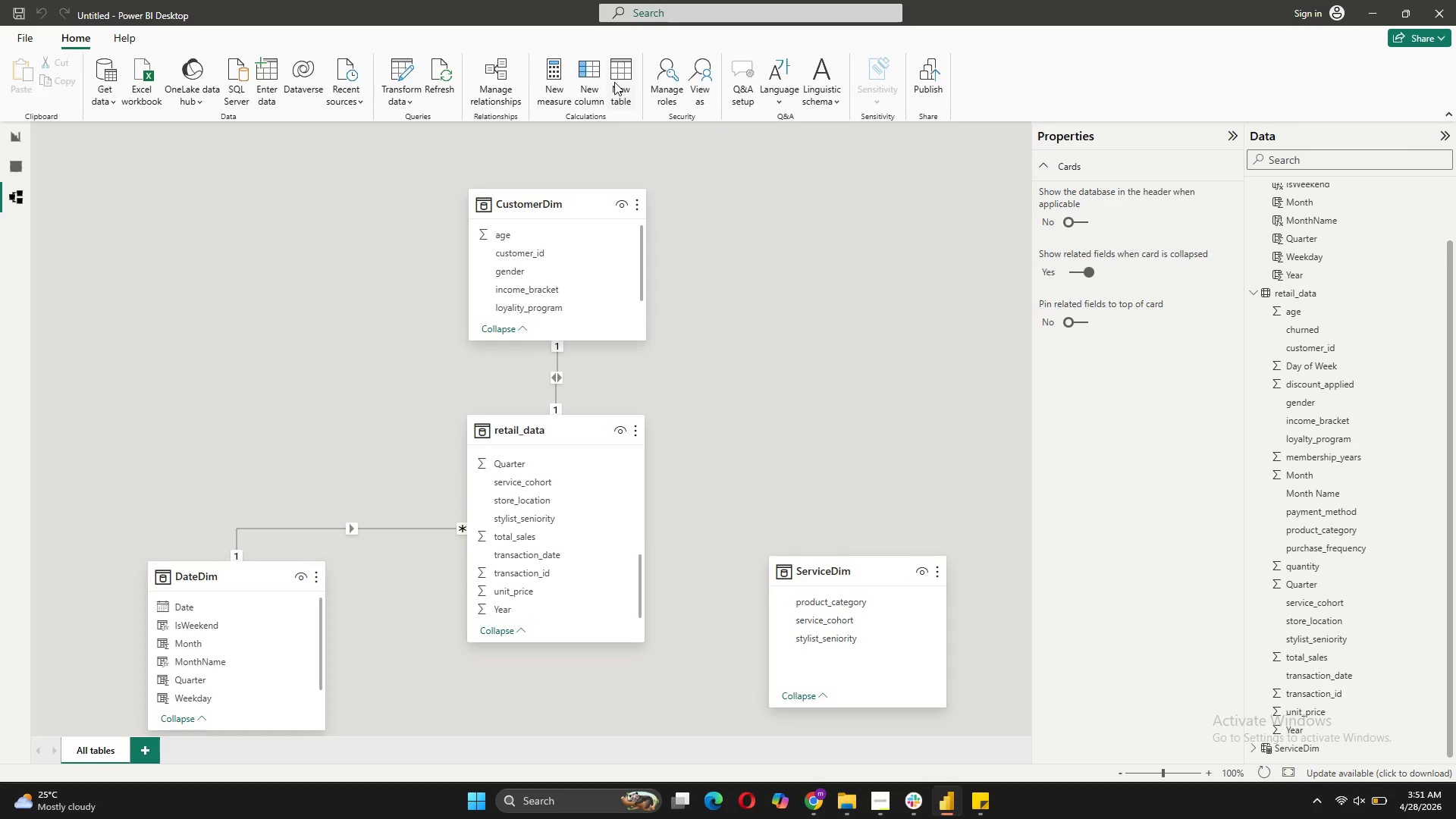 
left_click([626, 70])
 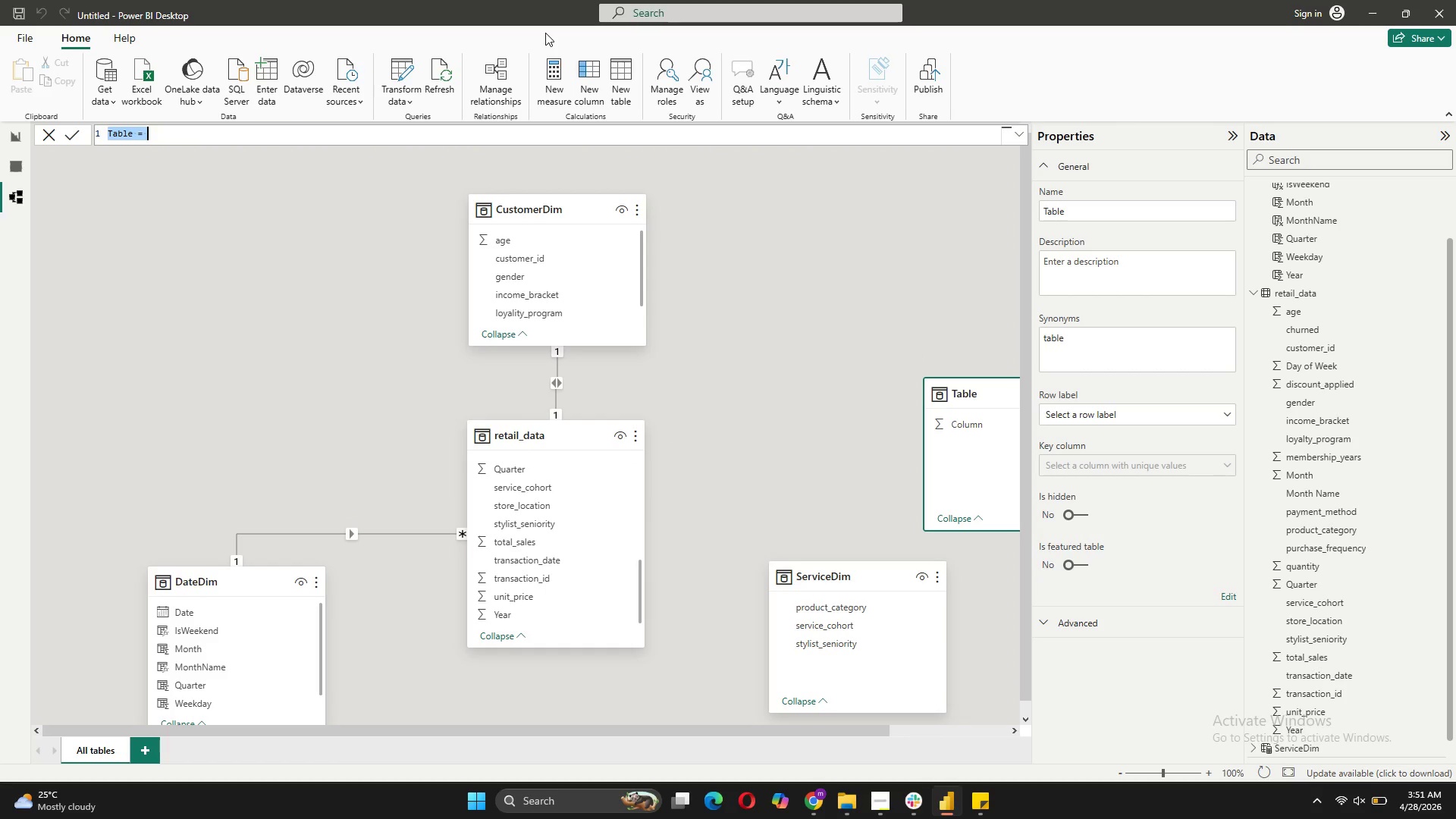 
type(Meas)
 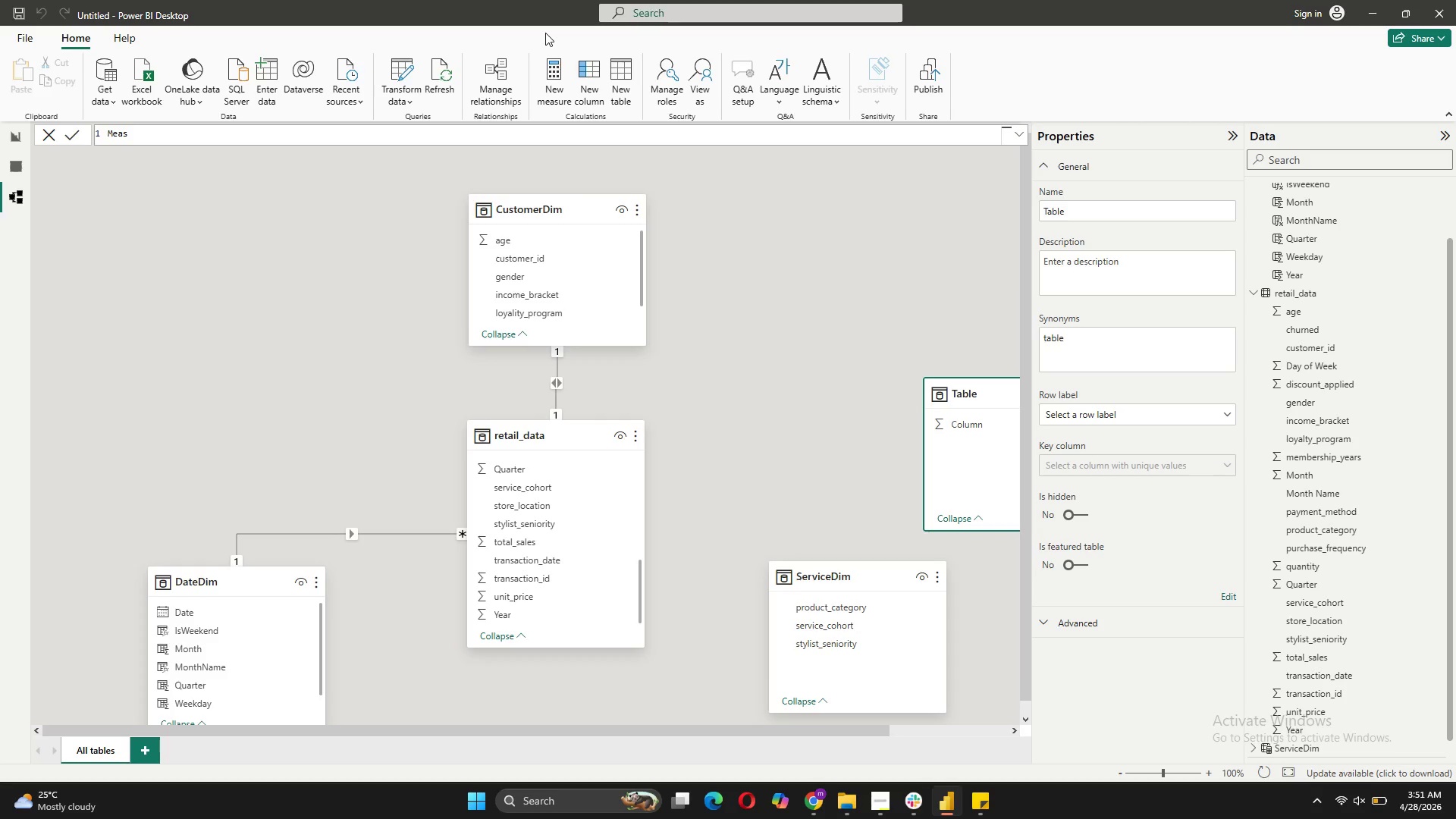 
type(ea)
key(Backspace)
key(Backspace)
type(ures = ()
key(Backspace)
type({(_)
key(Backspace)
type()})
 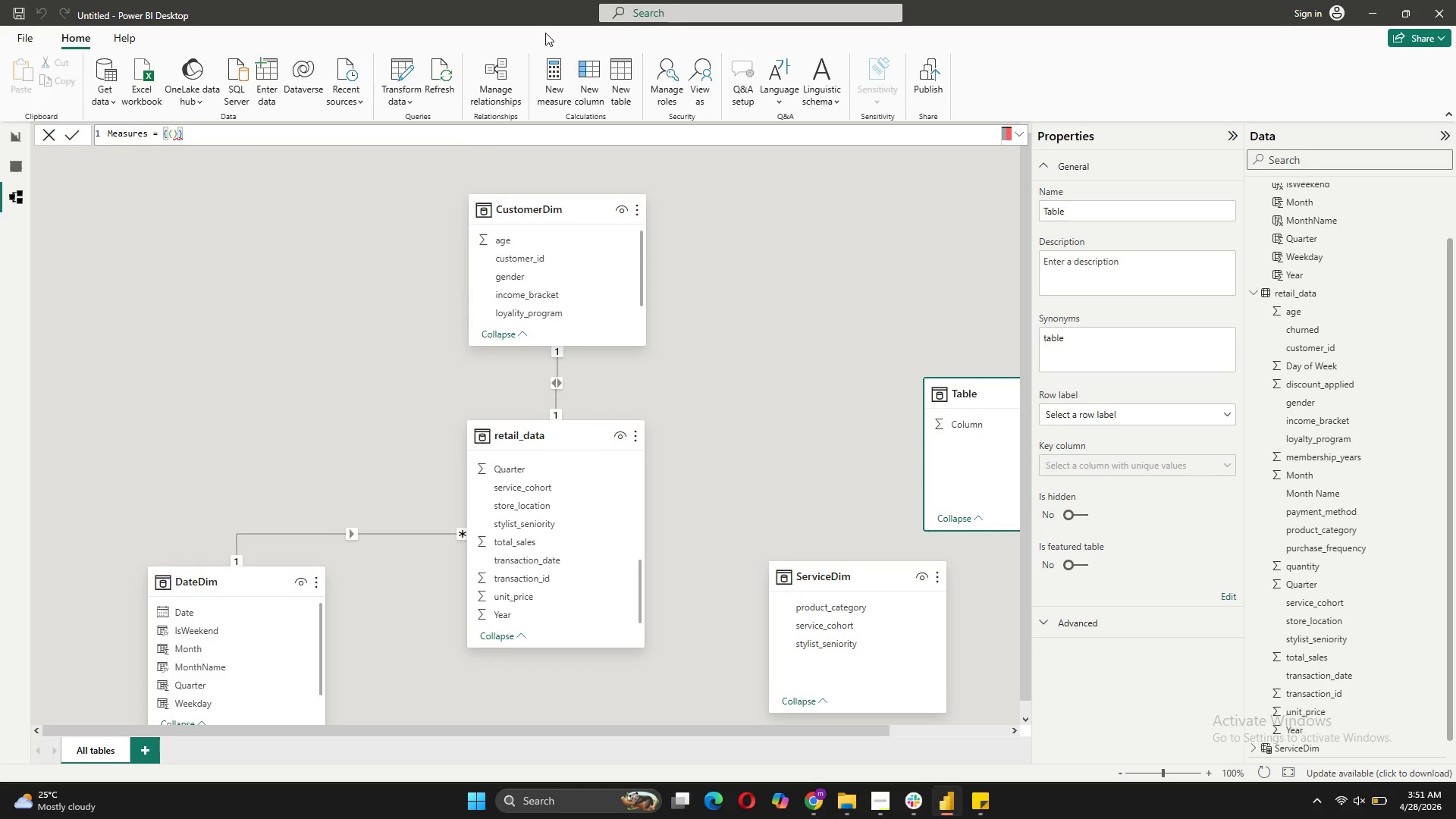 
key(ArrowLeft)
 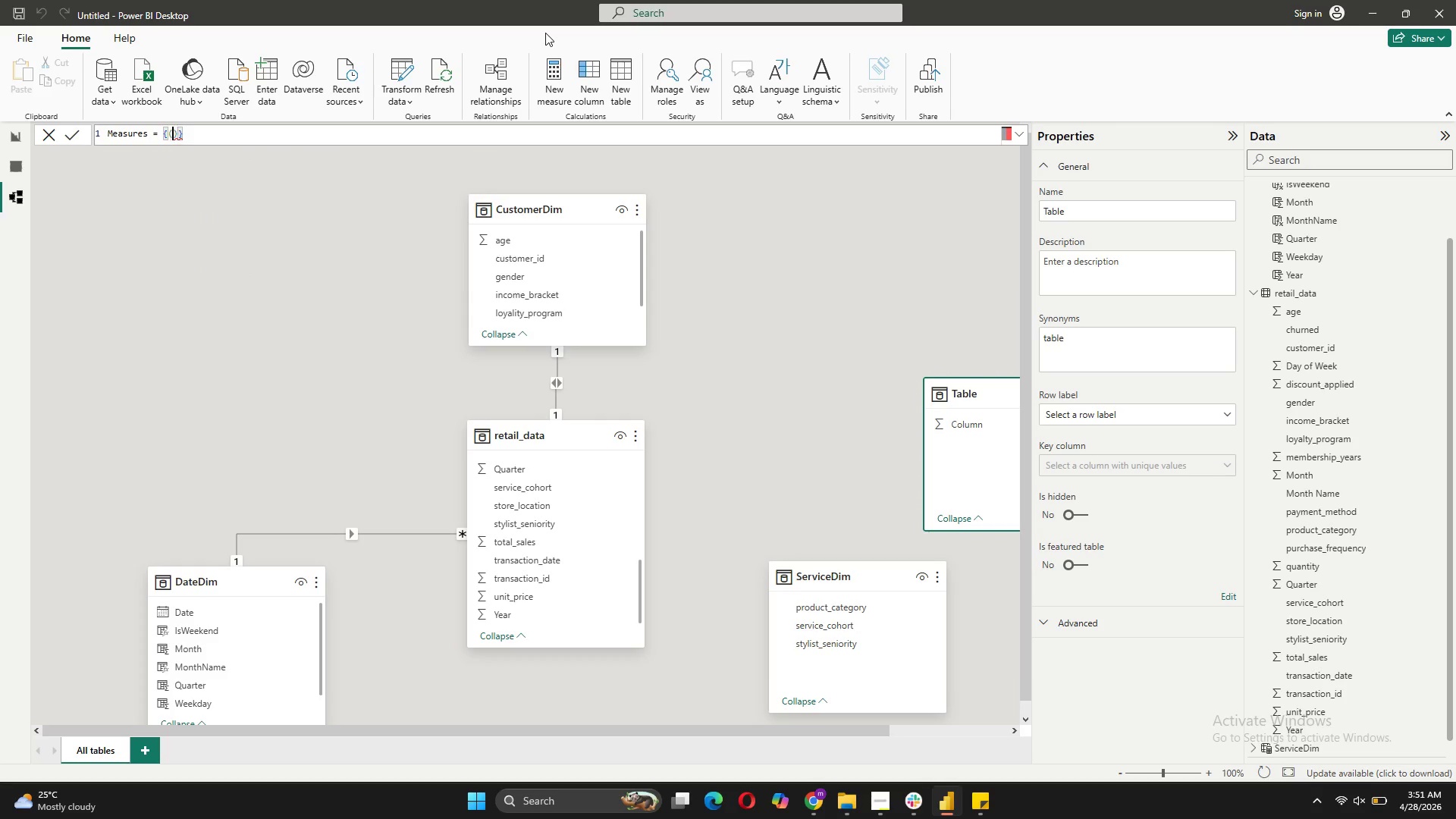 
key(ArrowLeft)
 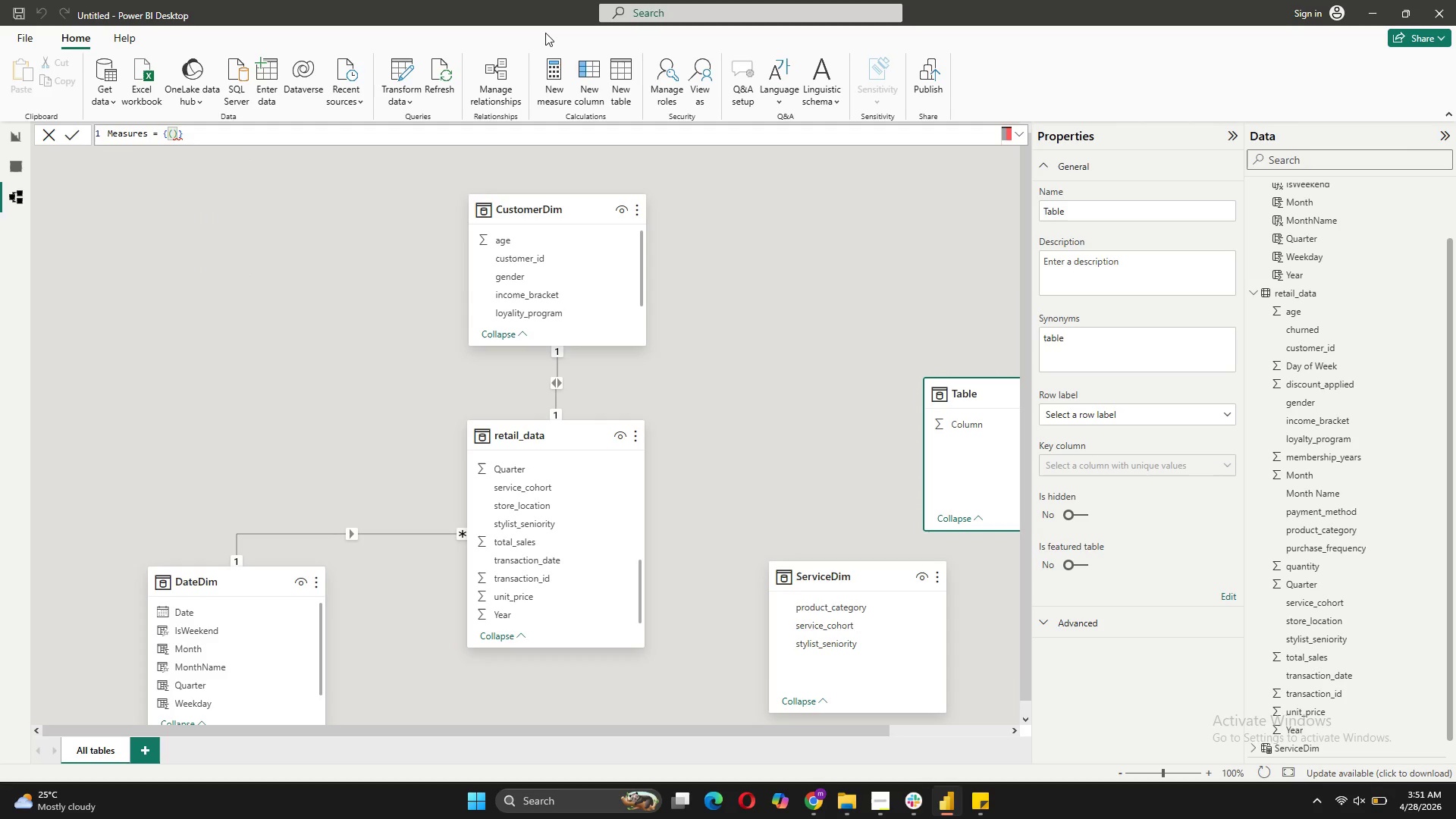 
type("Measure",blan)
key(Tab)
 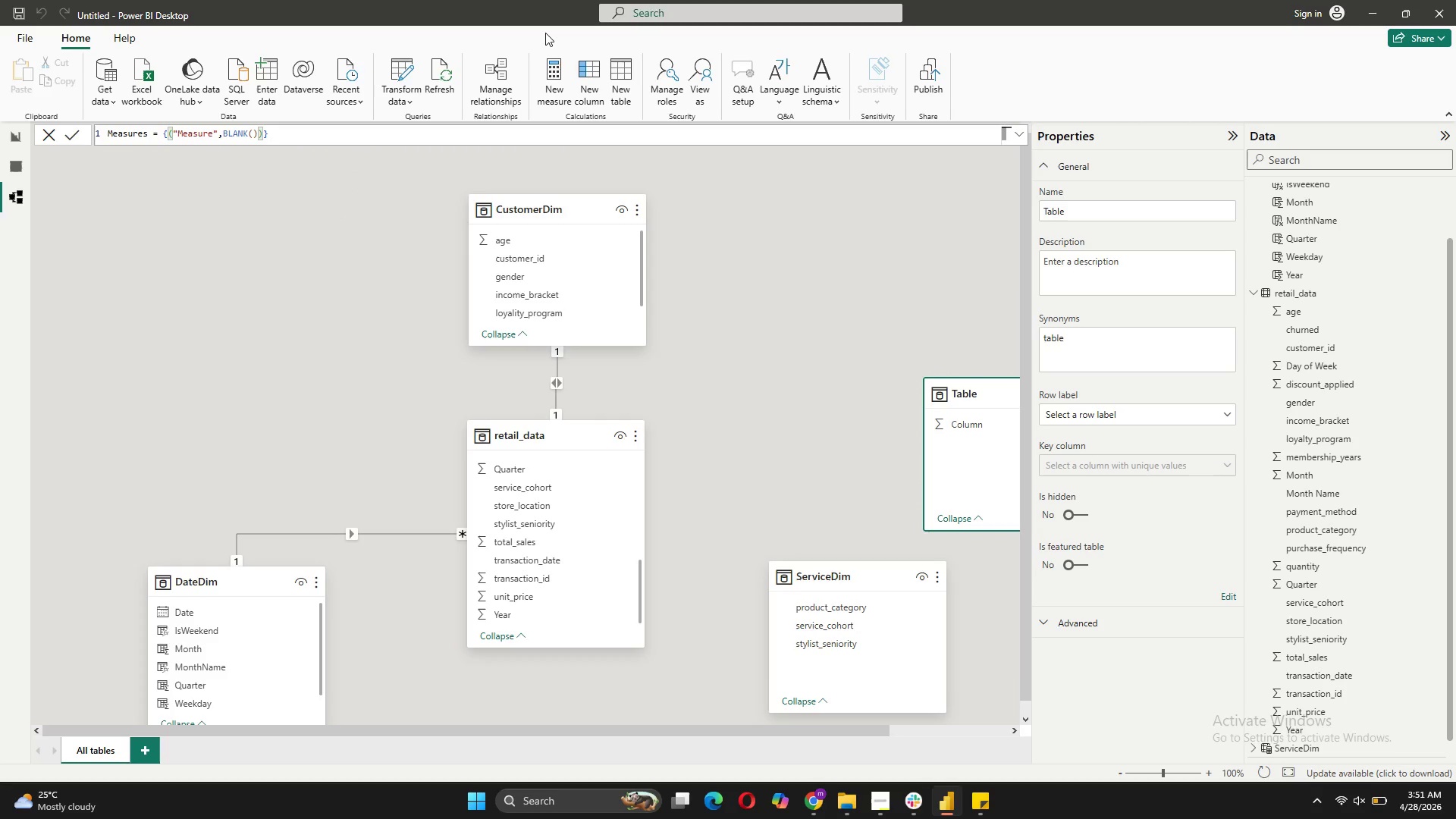 
left_click([71, 131])
 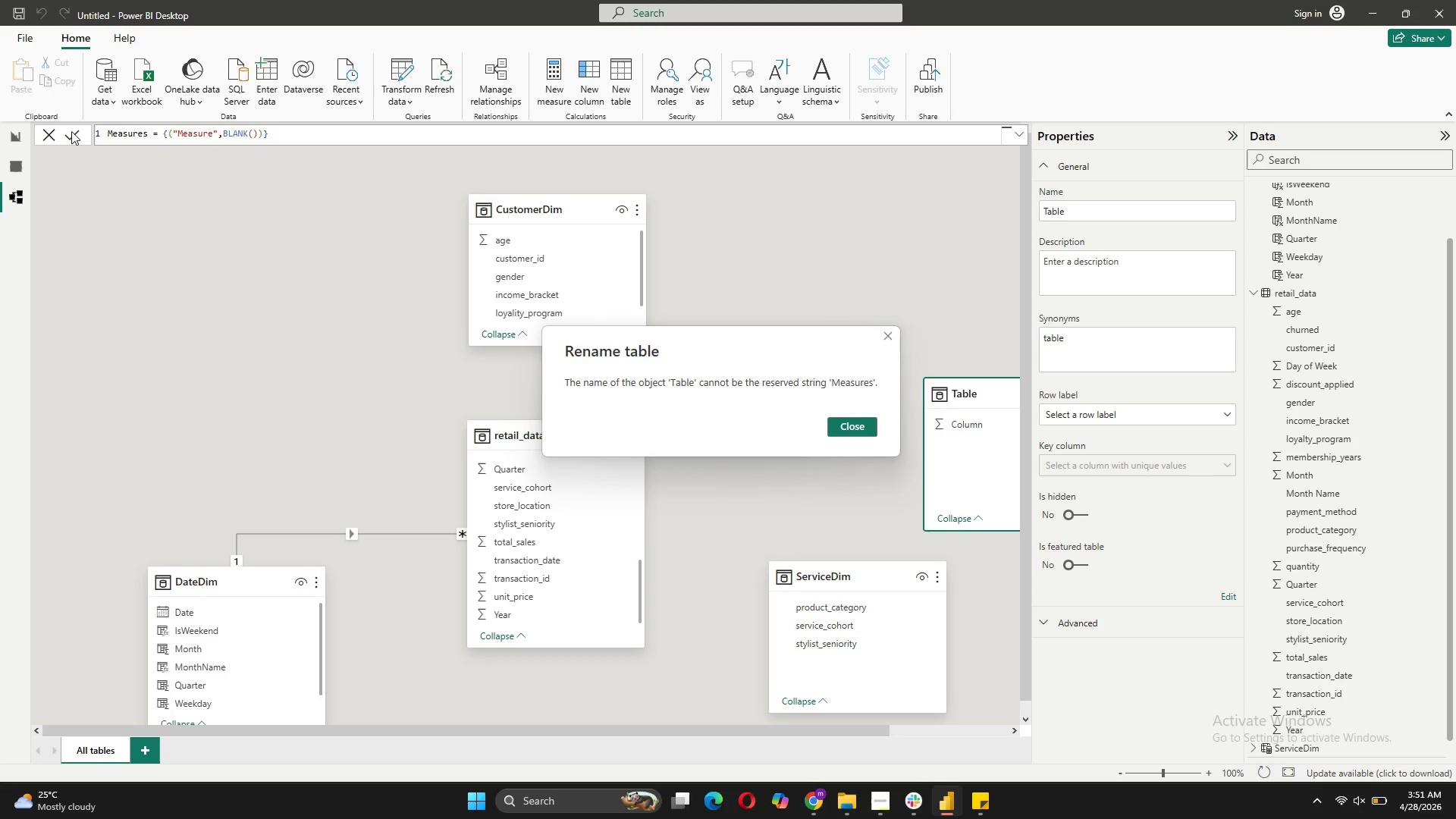 
wait(9.19)
 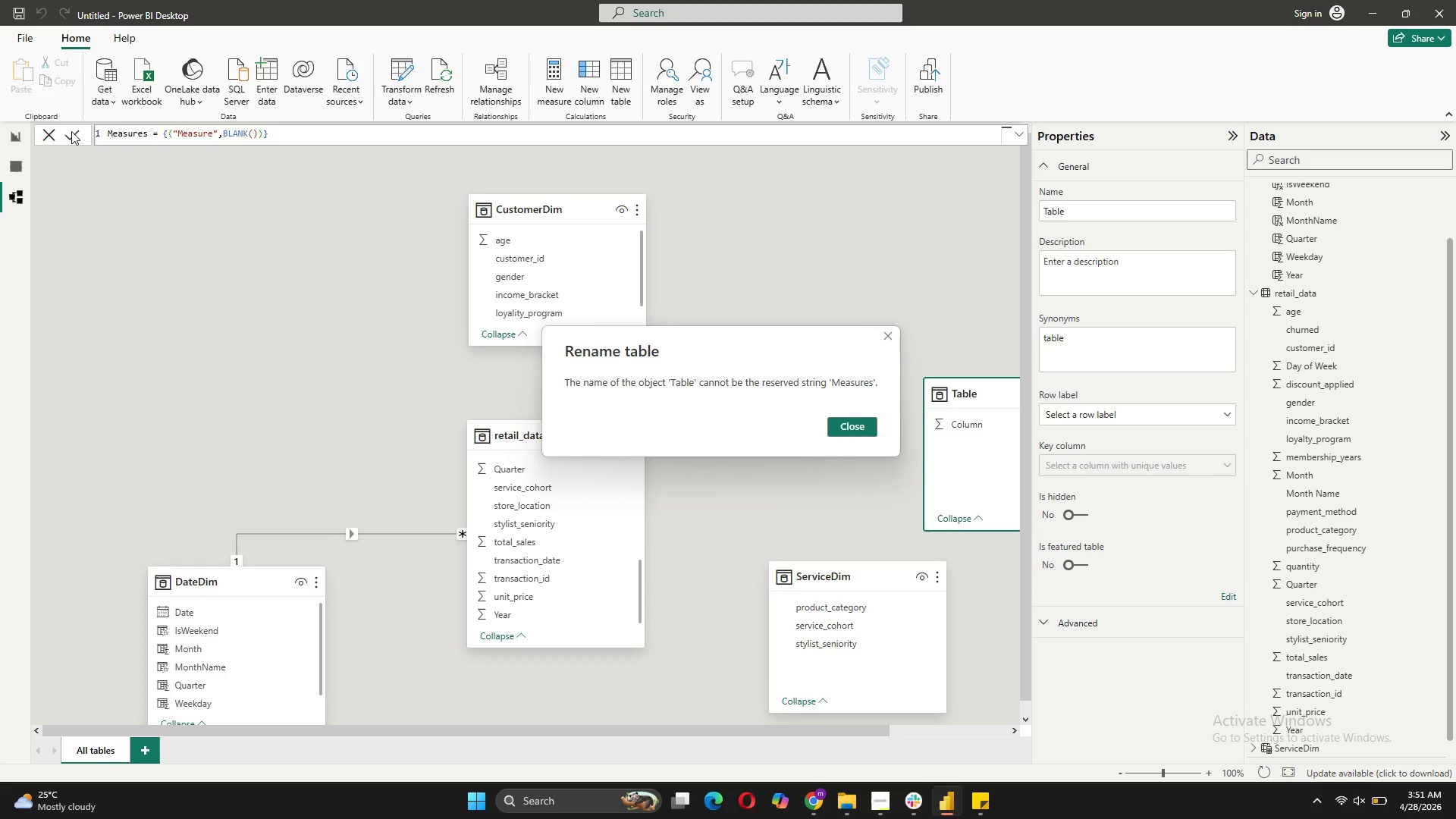 
left_click([890, 338])
 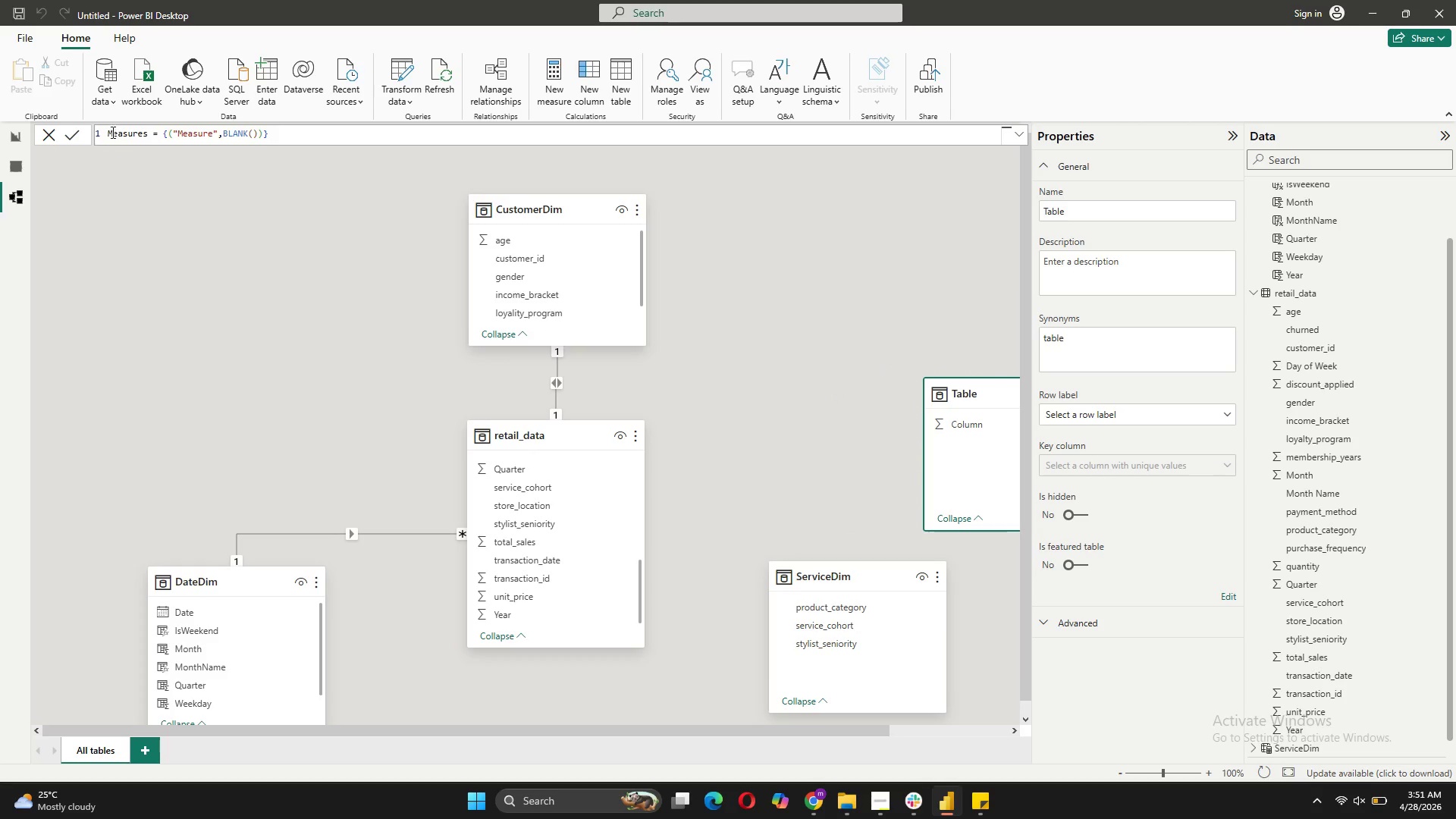 
left_click([110, 130])
 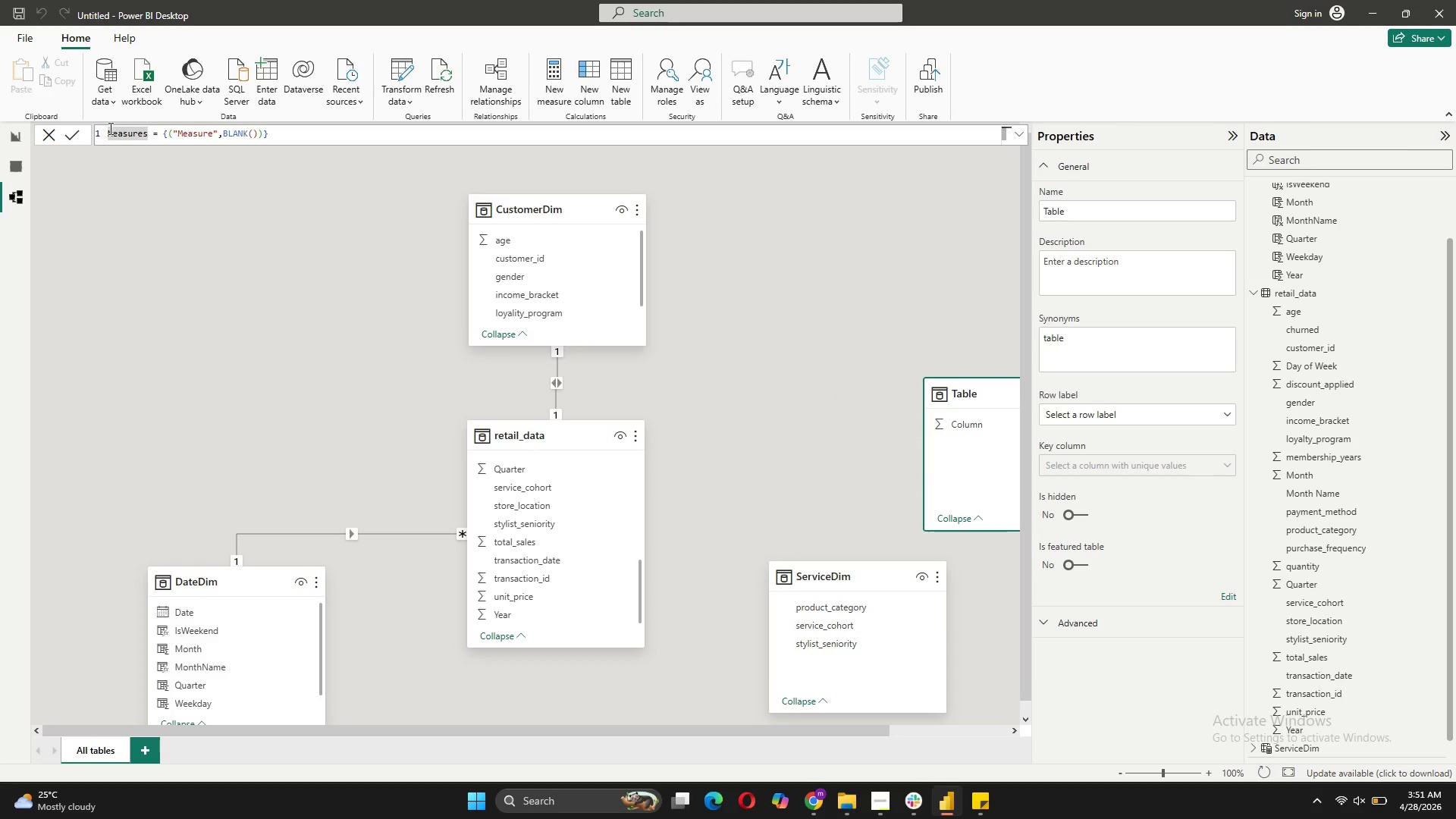 
key(Shift+Minus)
 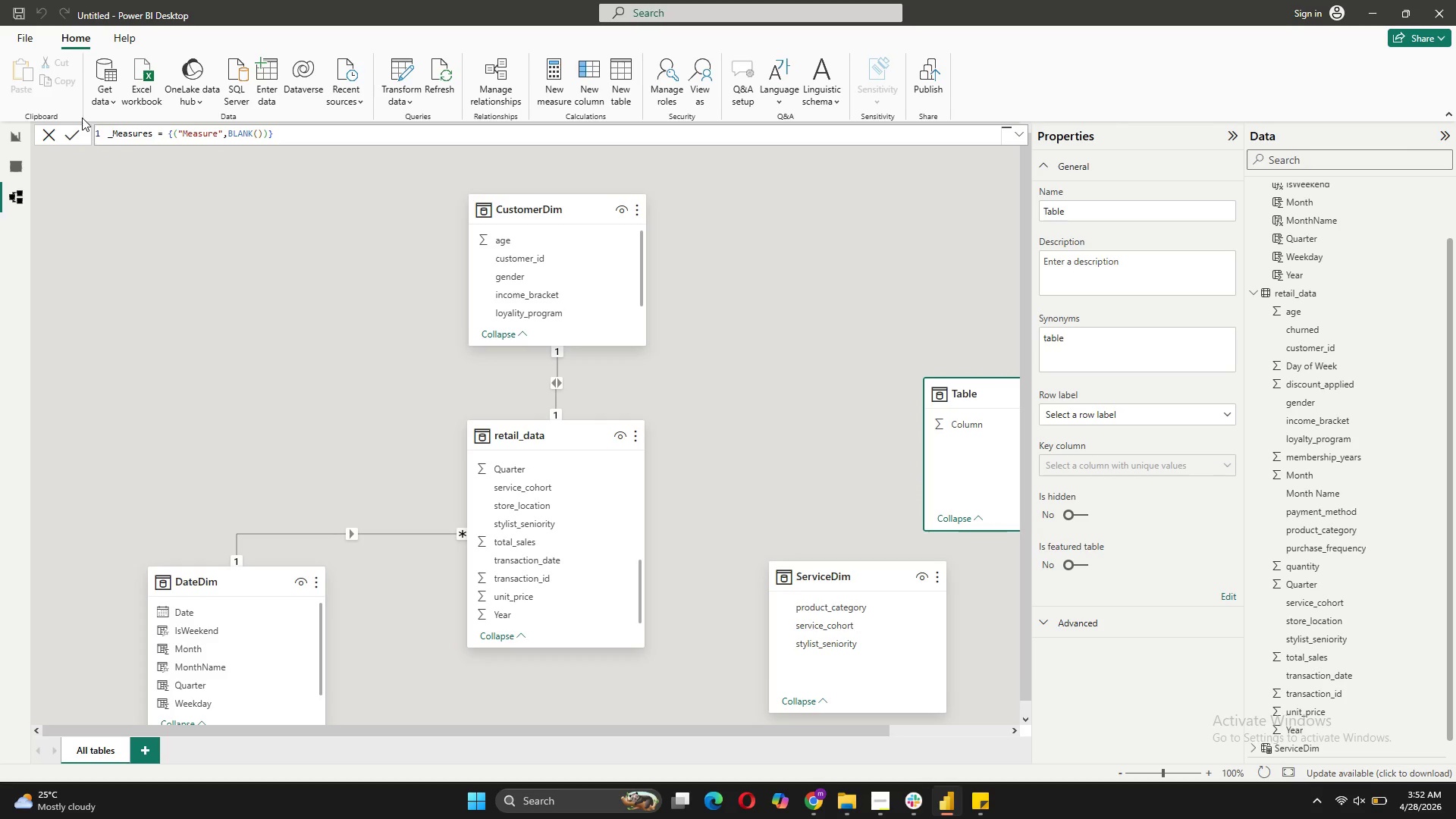 
wait(7.31)
 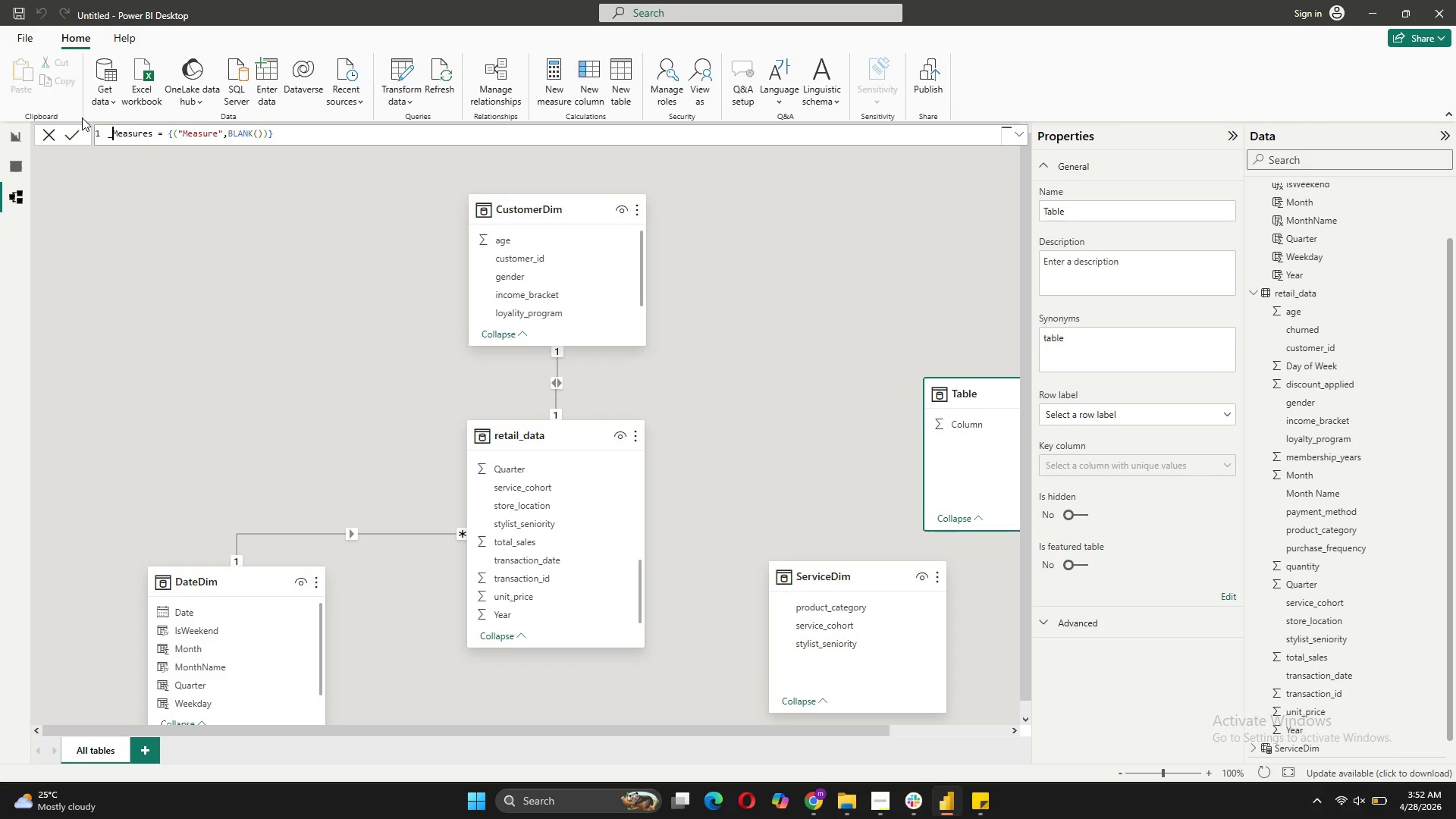 
left_click([80, 139])
 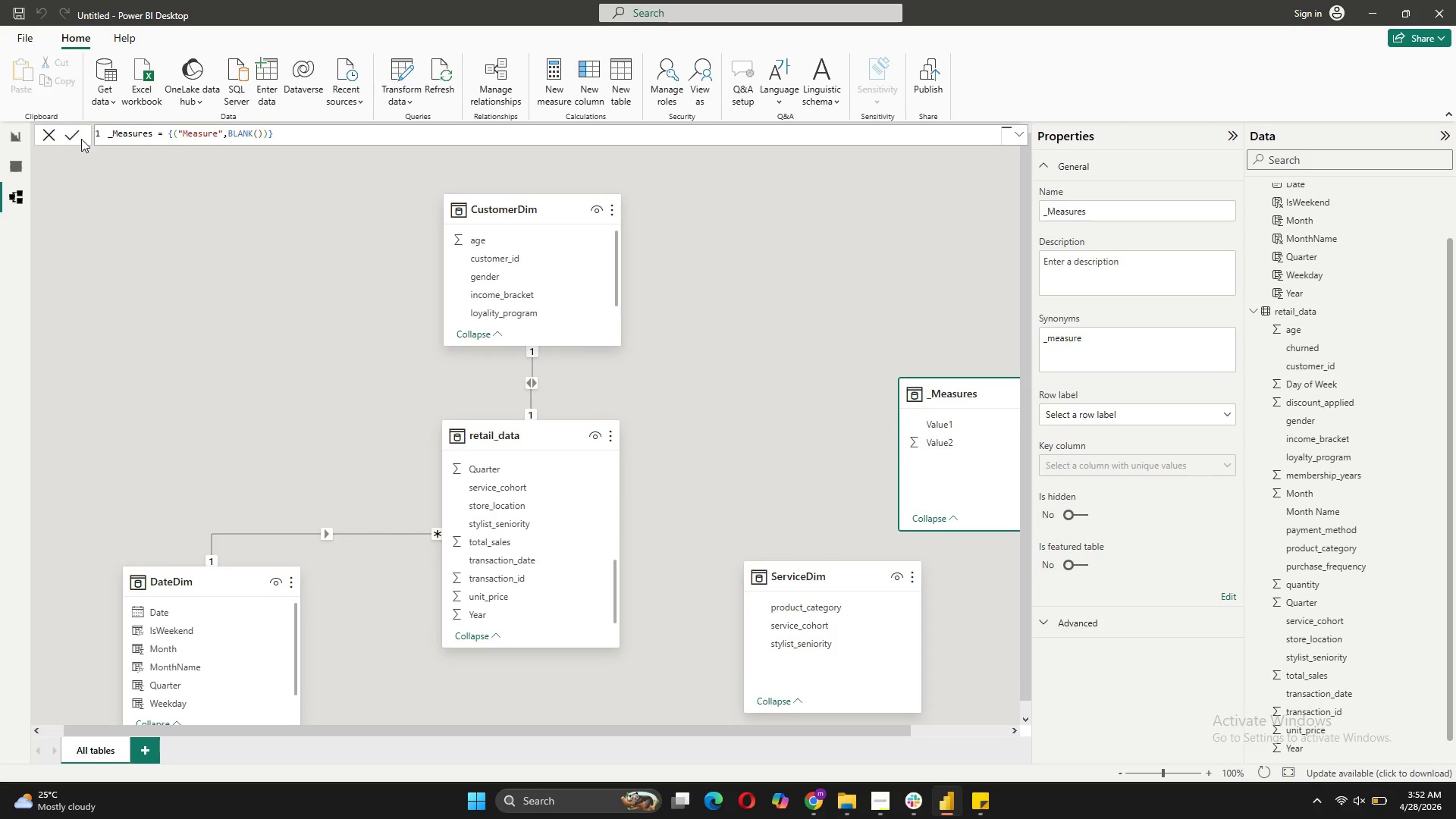 
wait(6.51)
 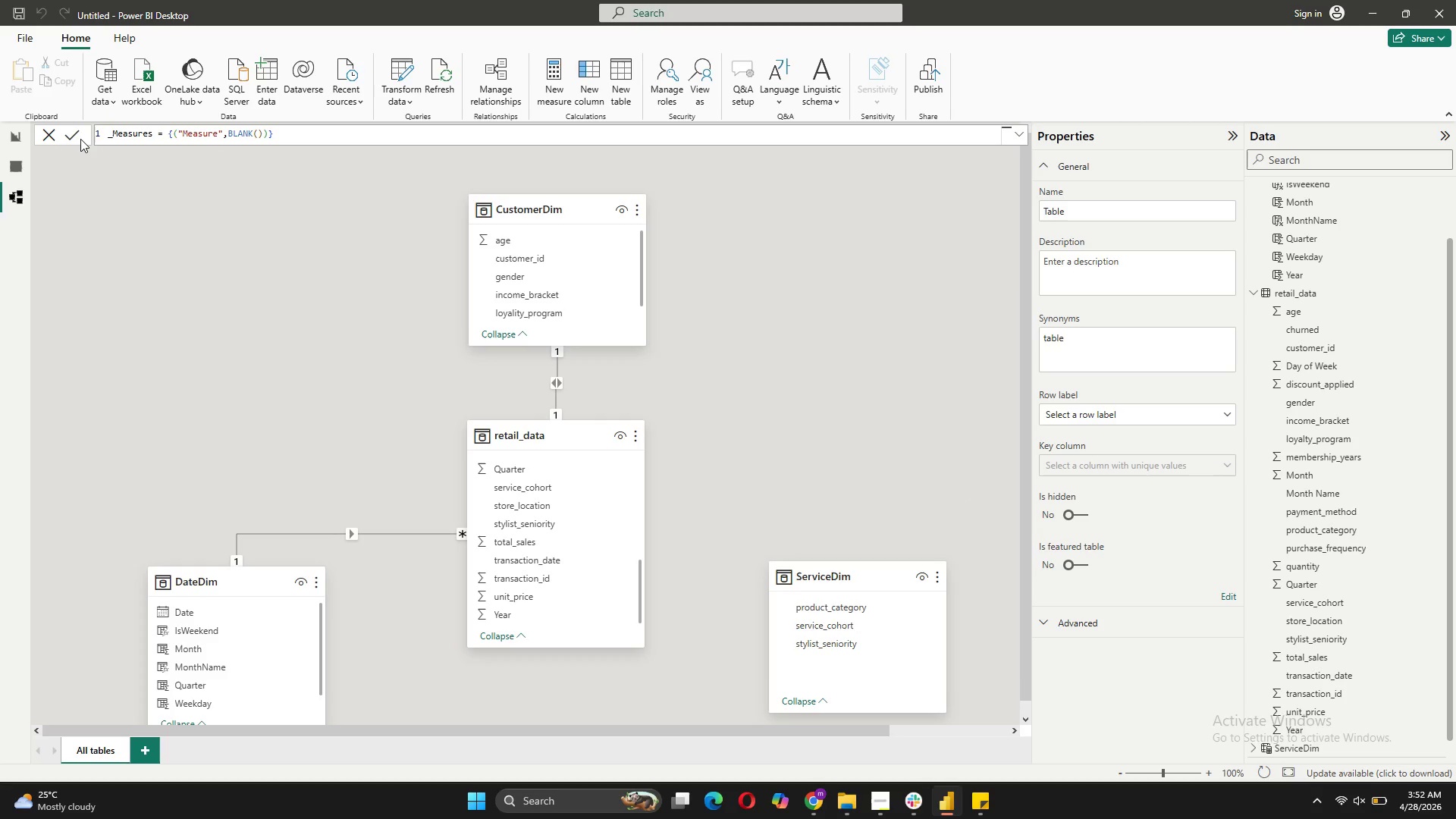 
mouse_move([12, 158])
 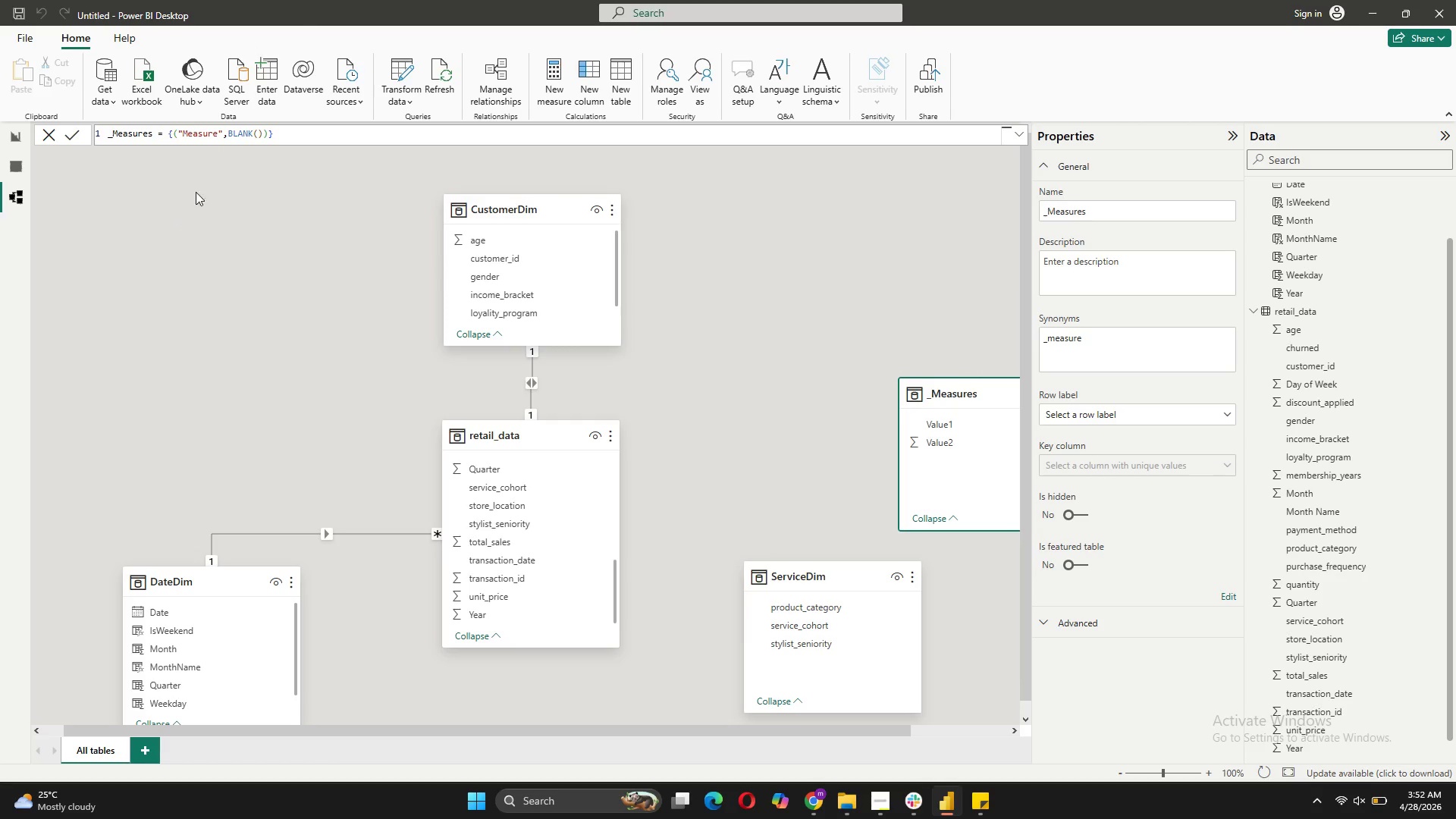 
left_click([283, 275])
 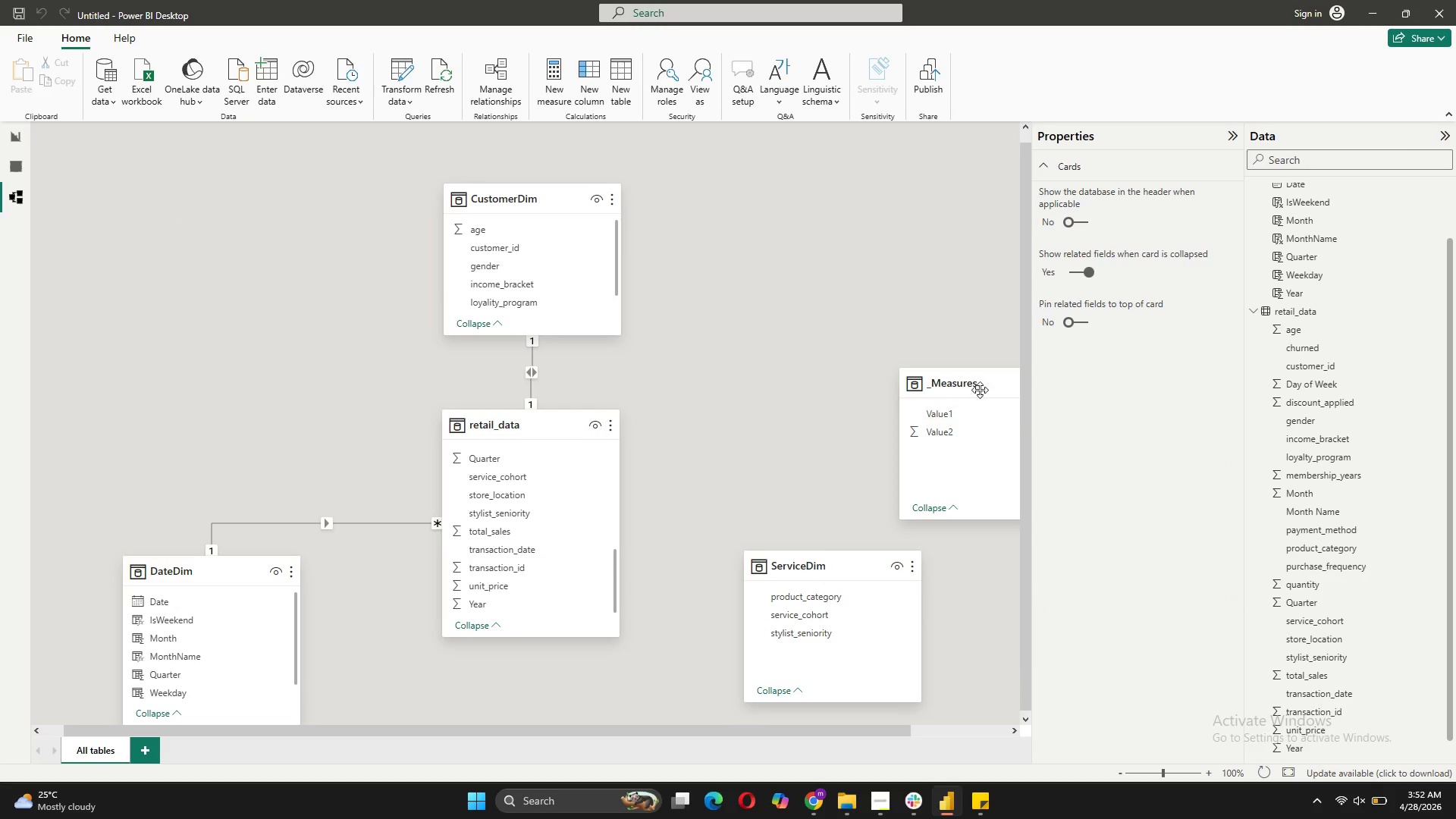 
left_click_drag(start_coordinate=[977, 385], to_coordinate=[822, 301])
 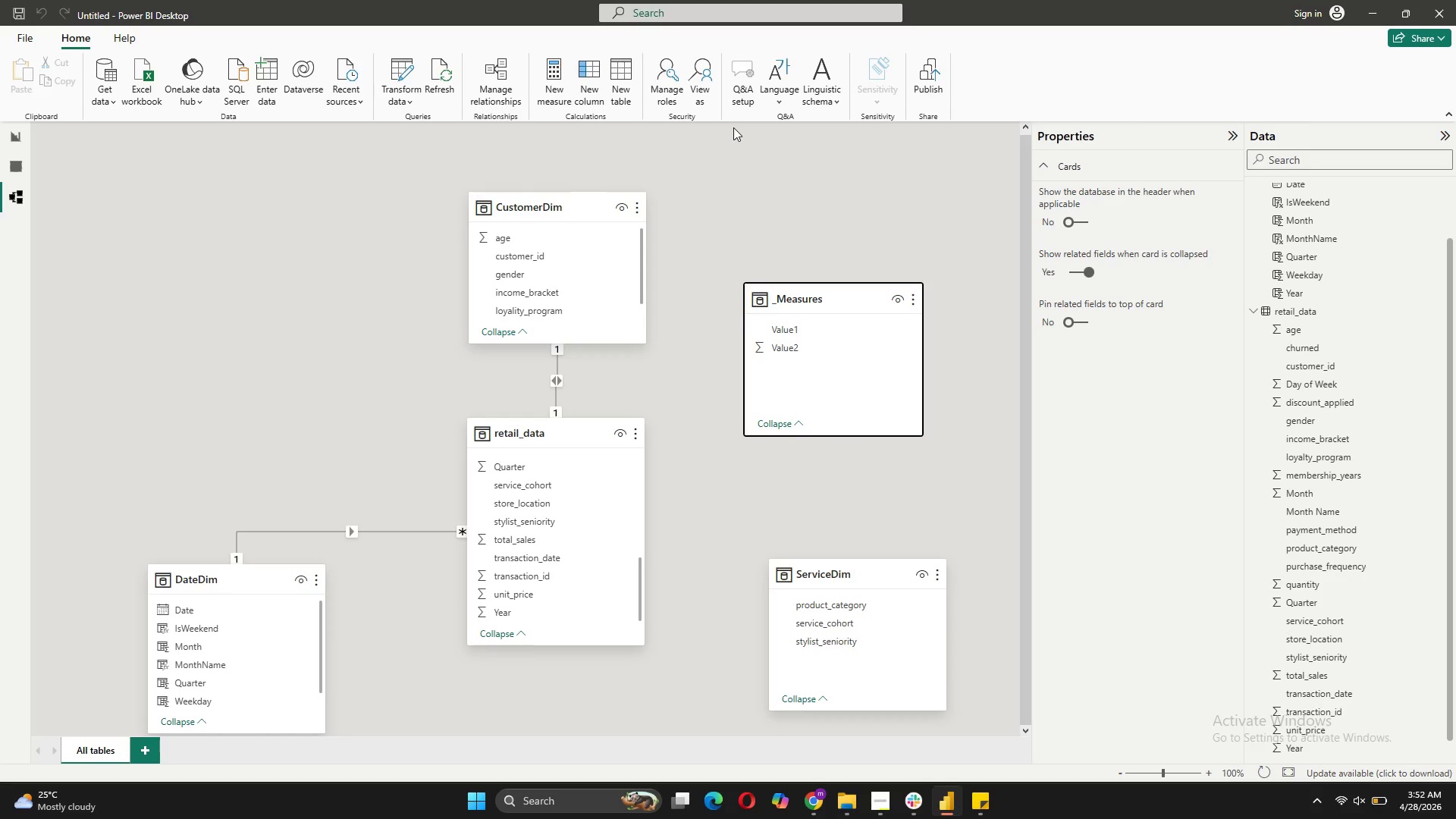 
wait(20.66)
 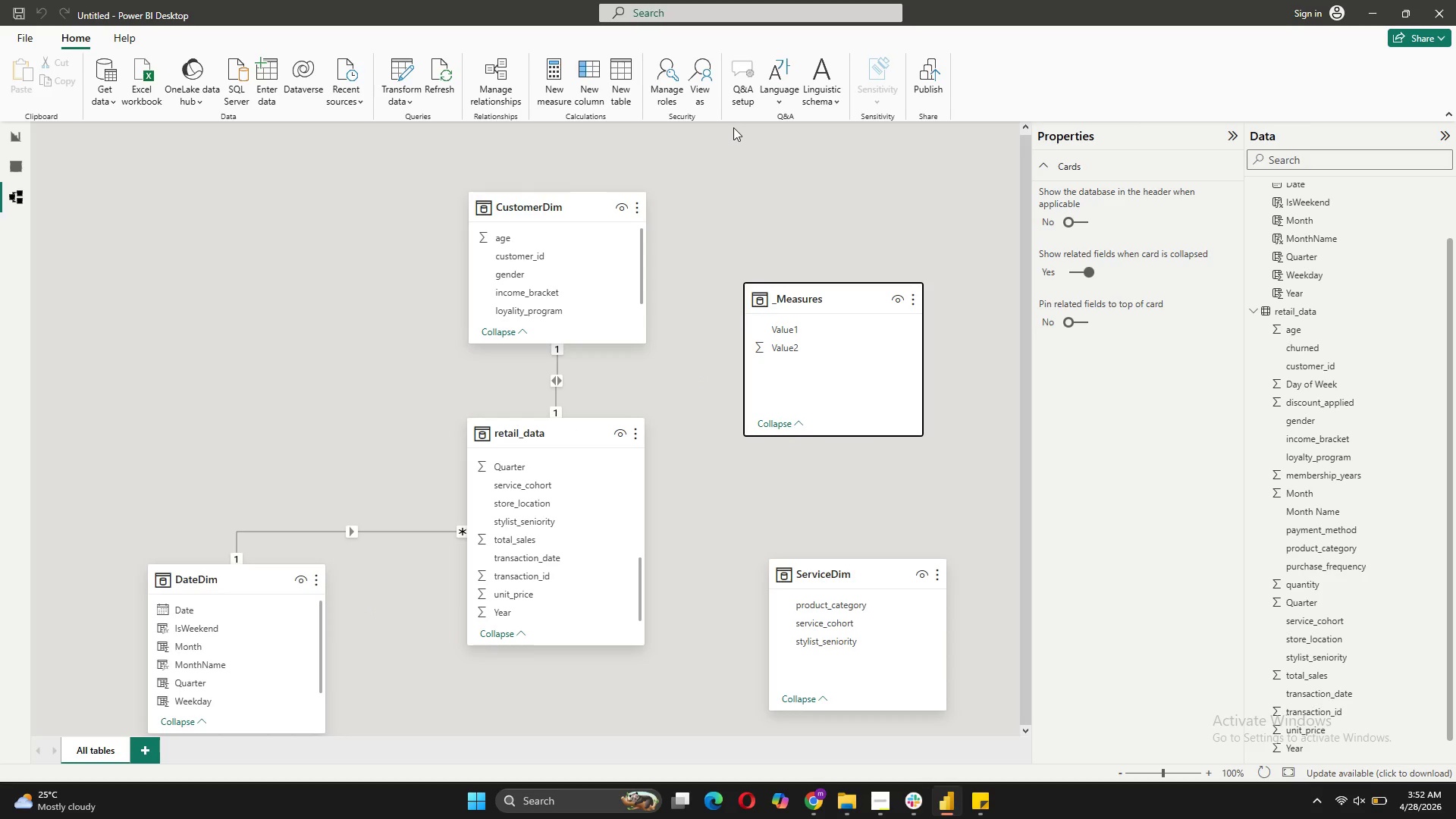 
left_click_drag(start_coordinate=[817, 624], to_coordinate=[539, 482])
 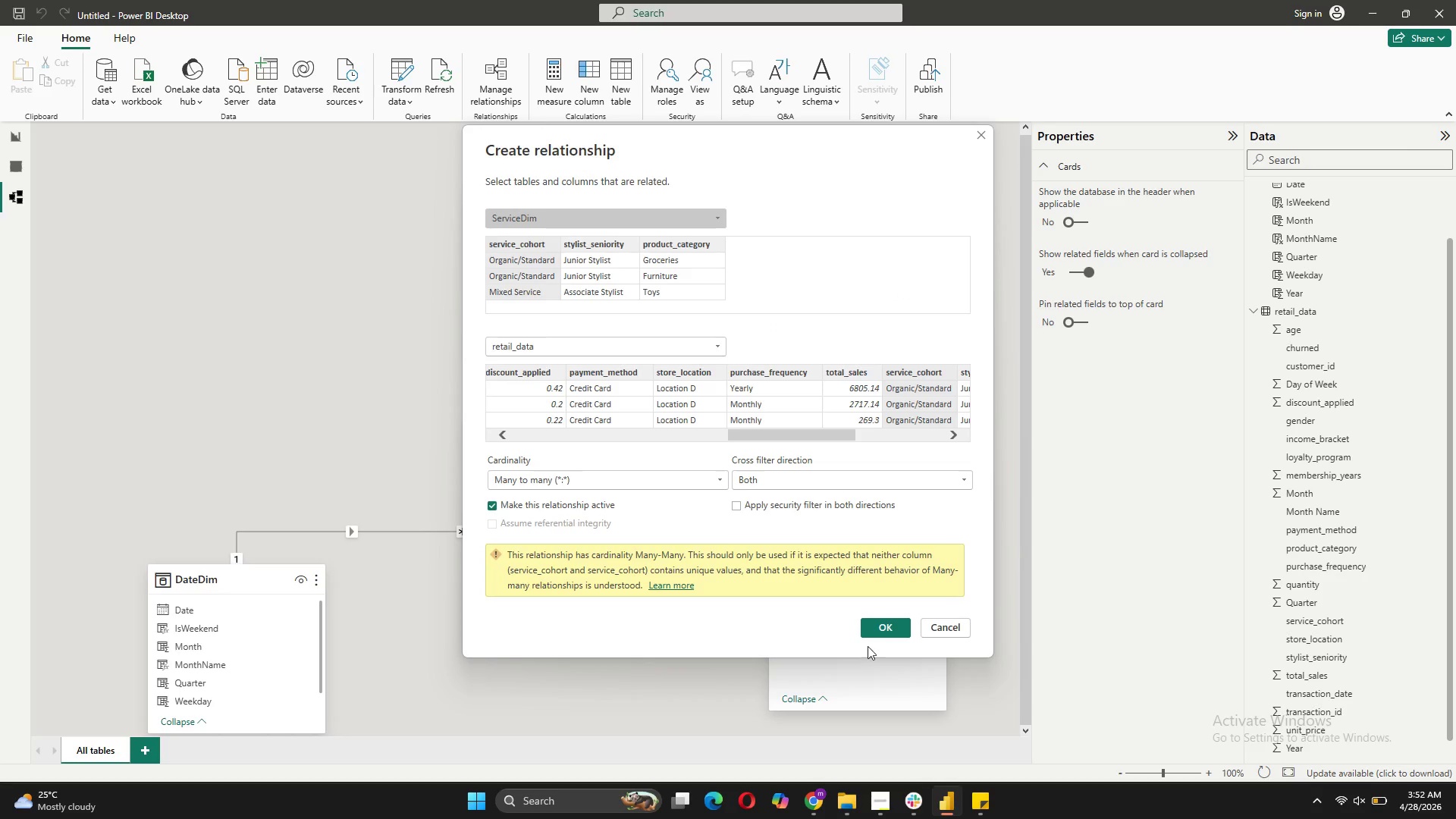 
left_click([877, 632])
 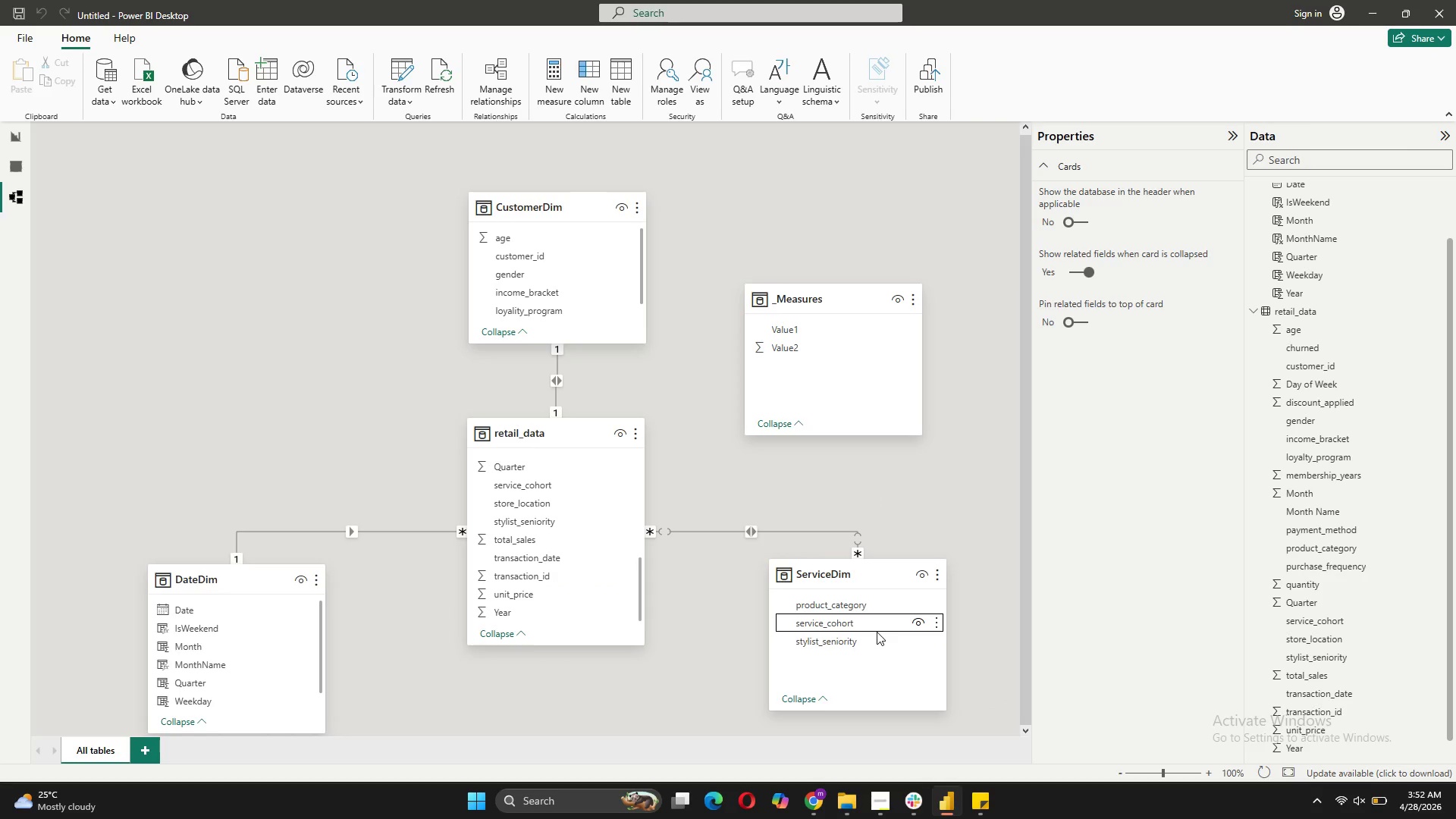 
wait(9.52)
 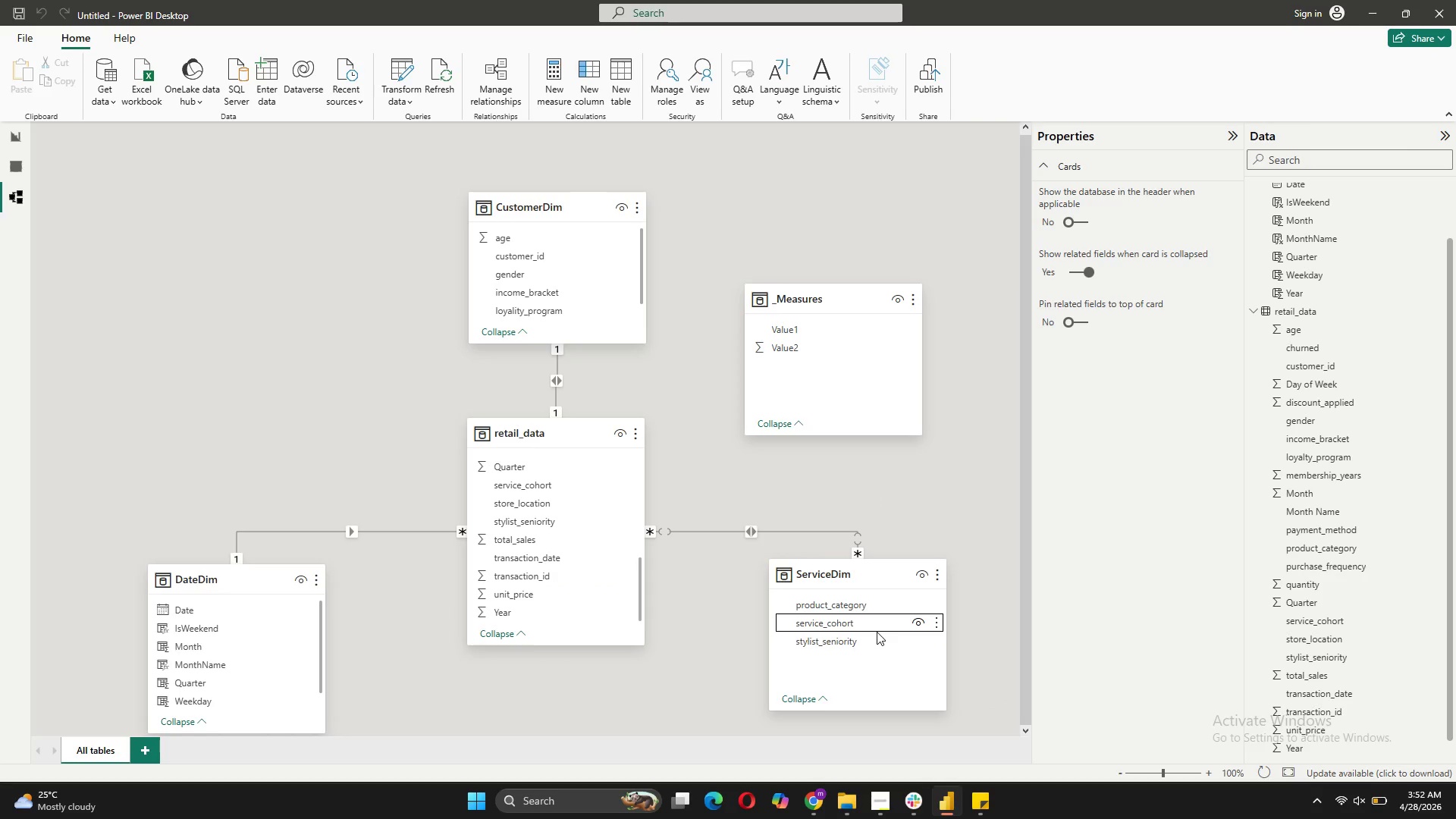 
right_click([564, 440])
 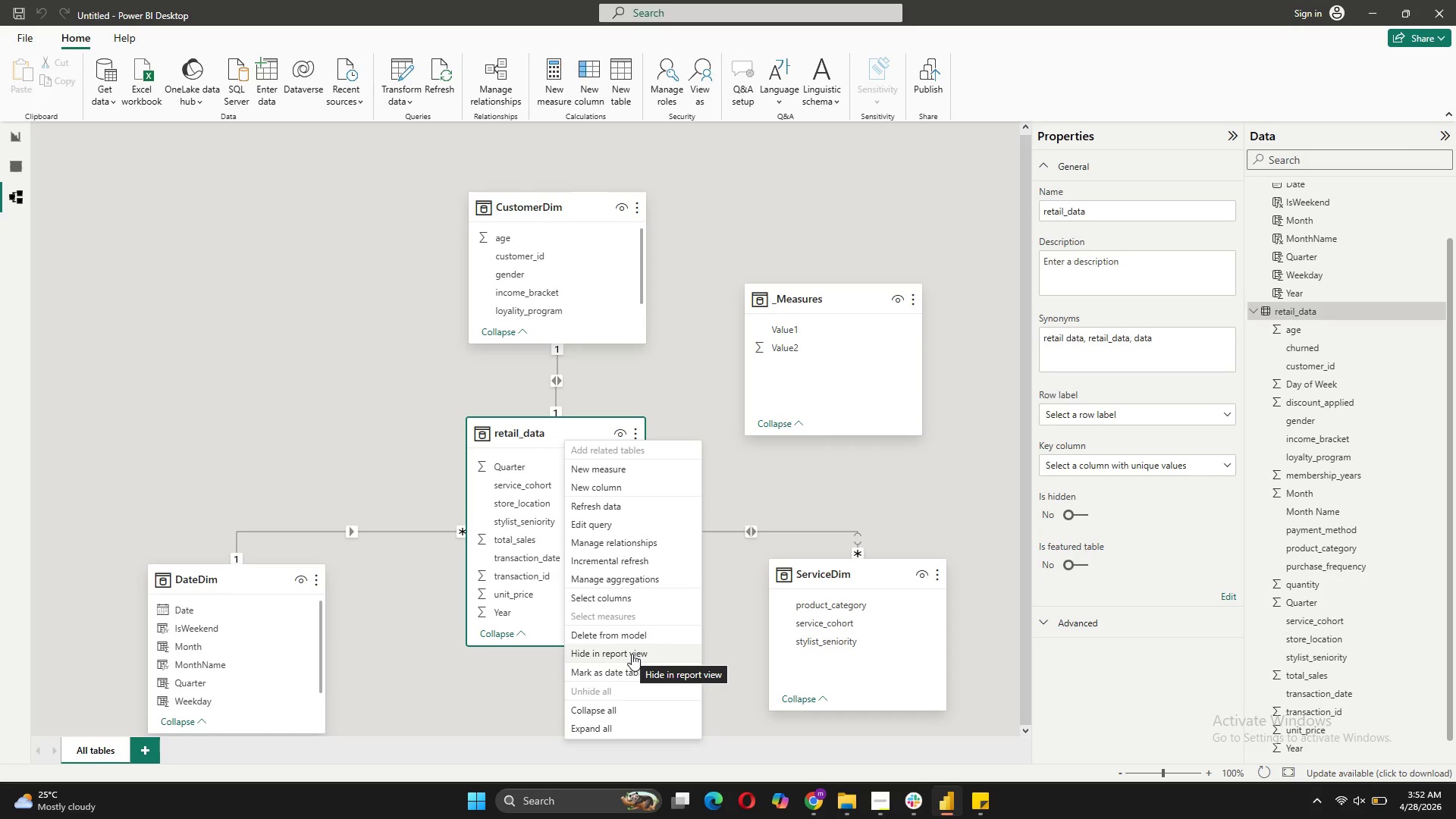 
wait(10.67)
 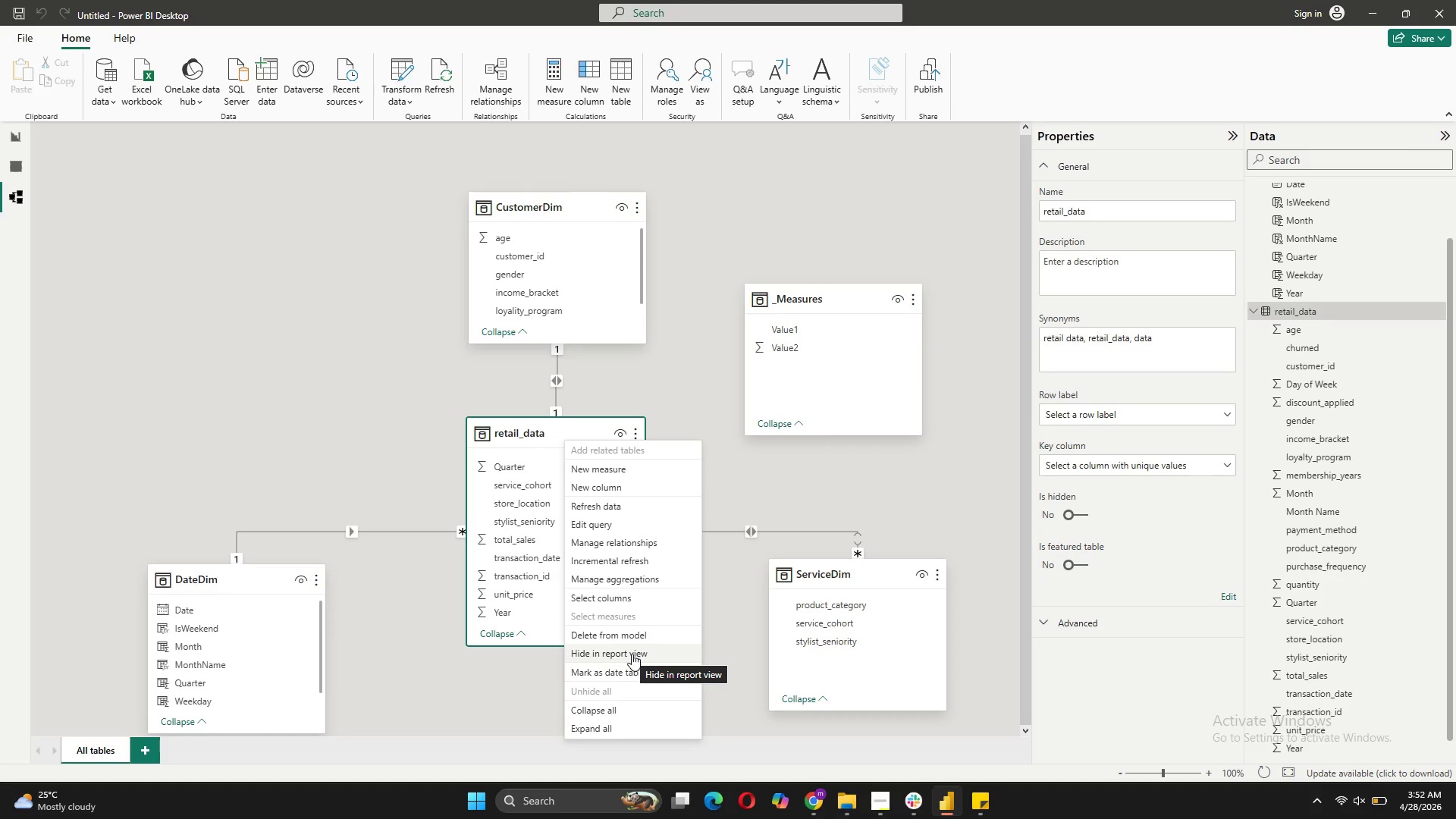 
left_click([632, 654])
 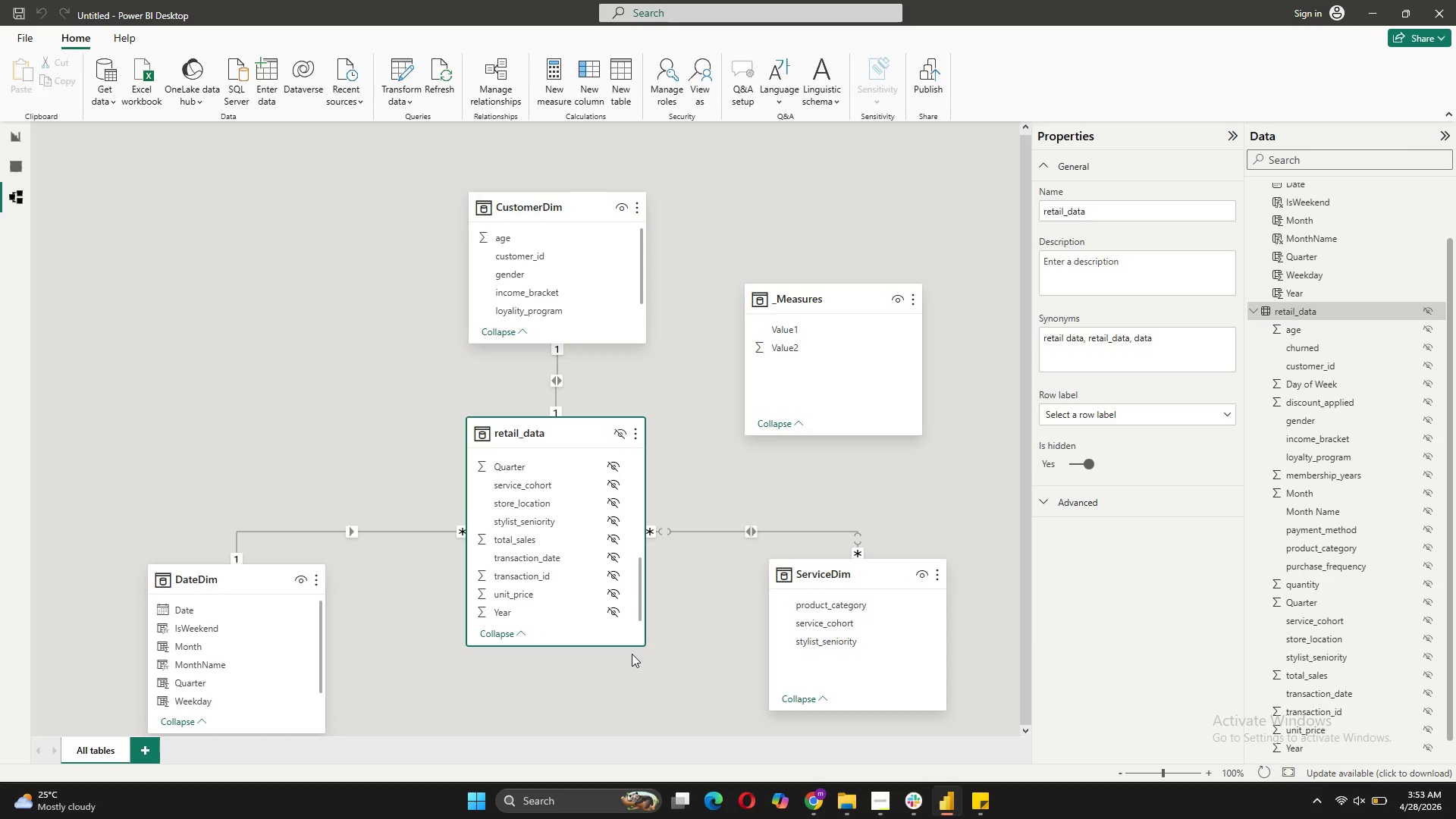 
scroll: coordinate [604, 519], scroll_direction: down, amount: 4.0
 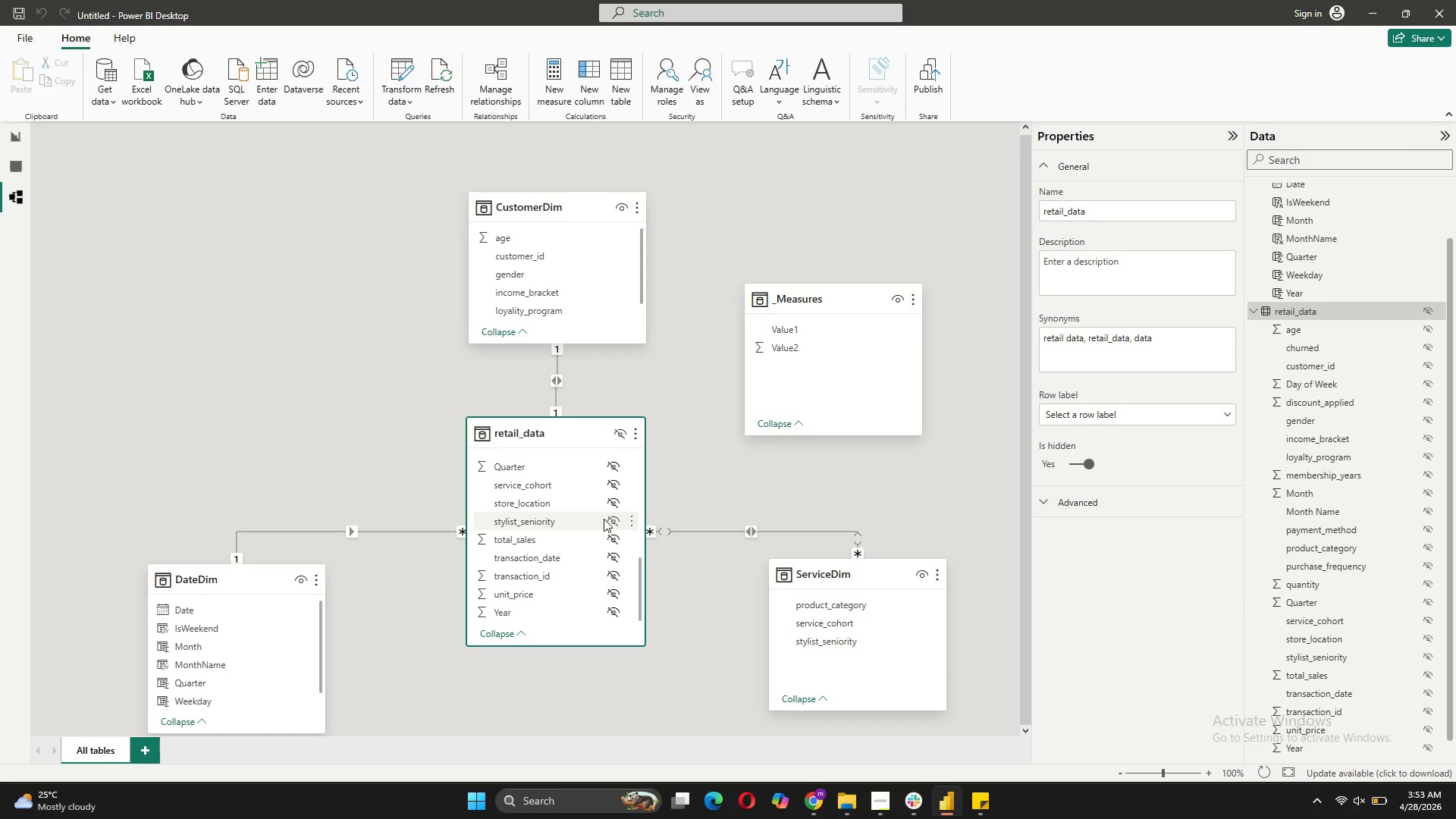 
scroll: coordinate [604, 519], scroll_direction: up, amount: 4.0
 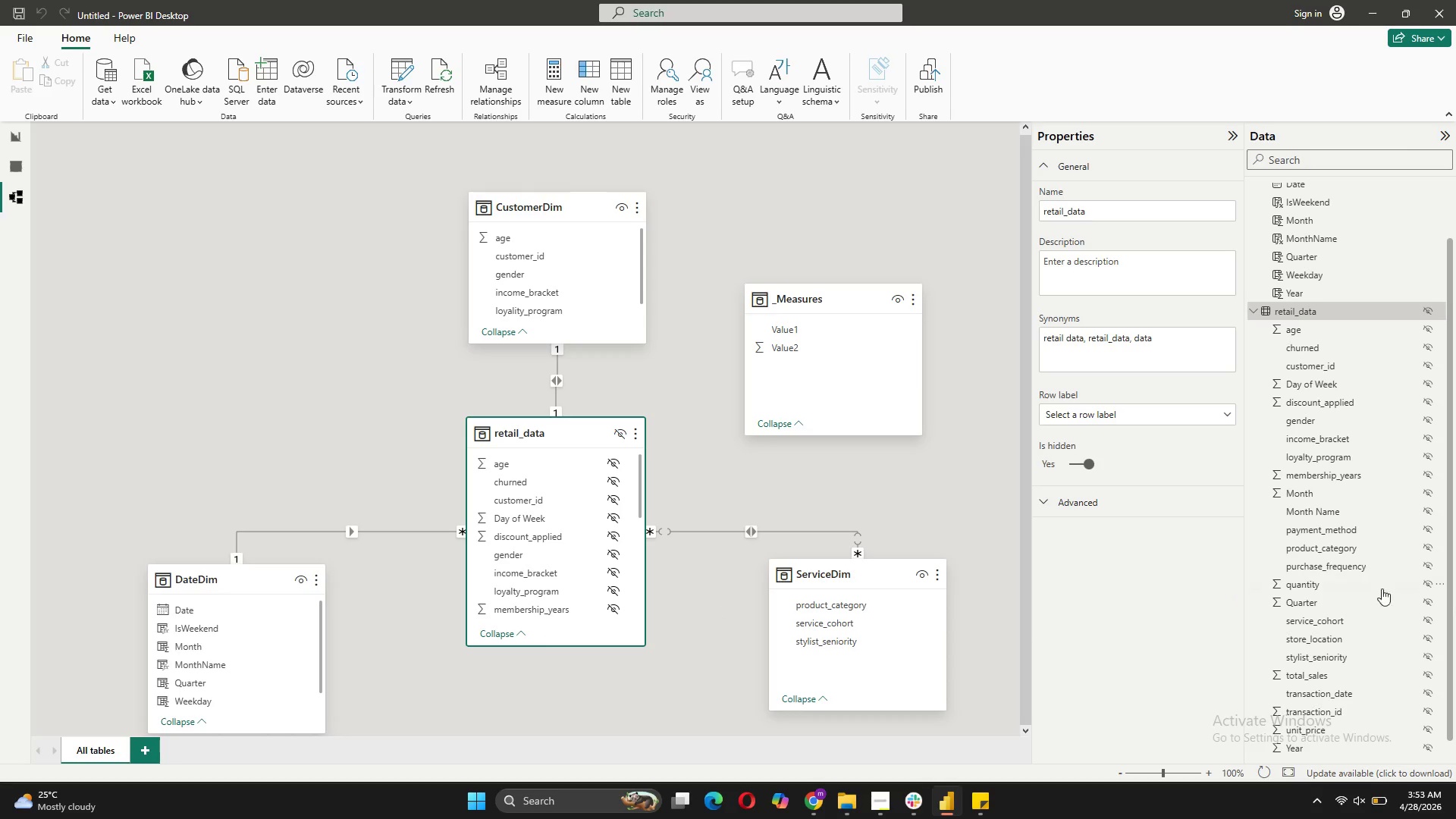 
scroll: coordinate [1351, 588], scroll_direction: down, amount: 6.0
 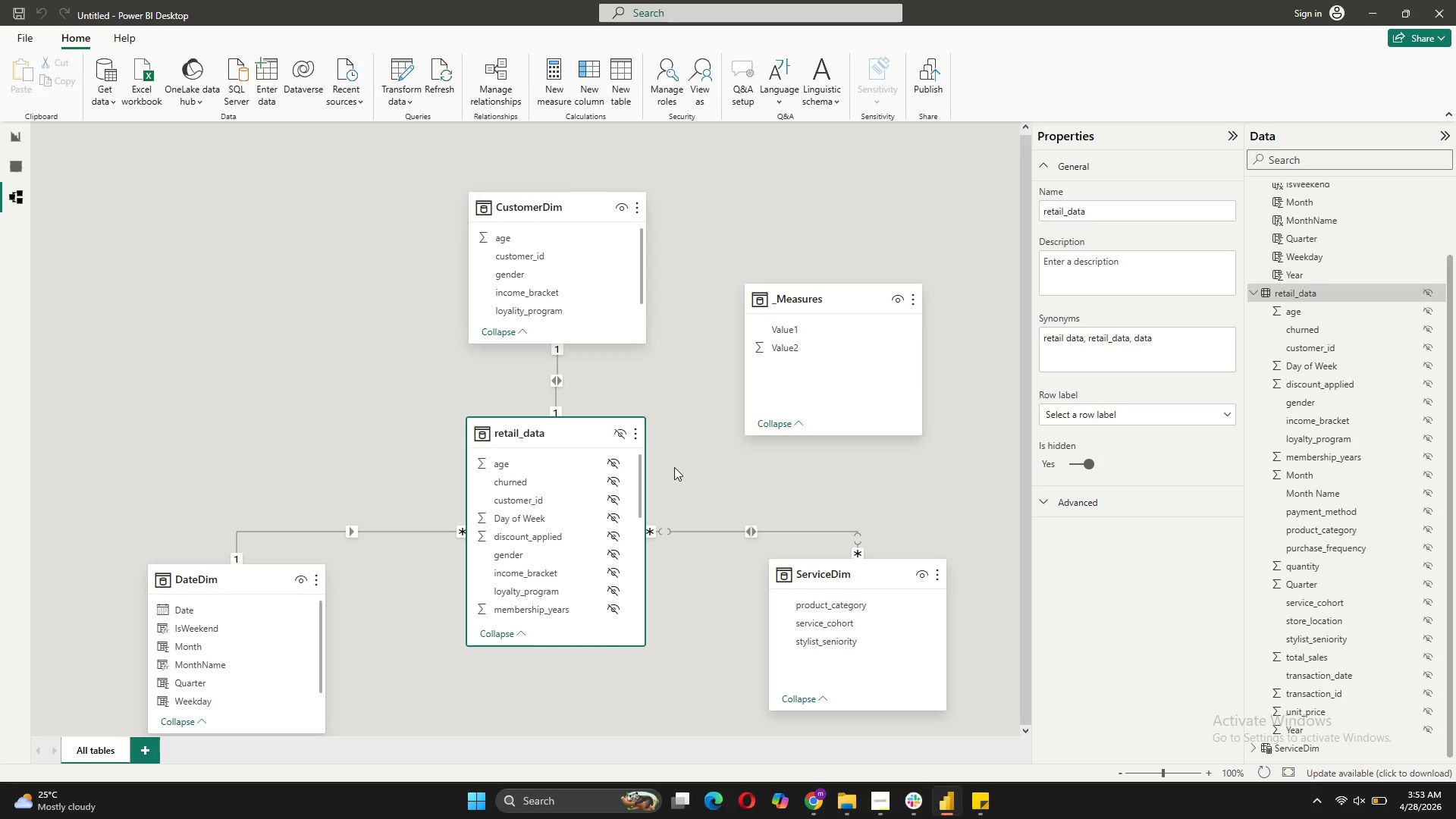 
right_click([582, 434])
 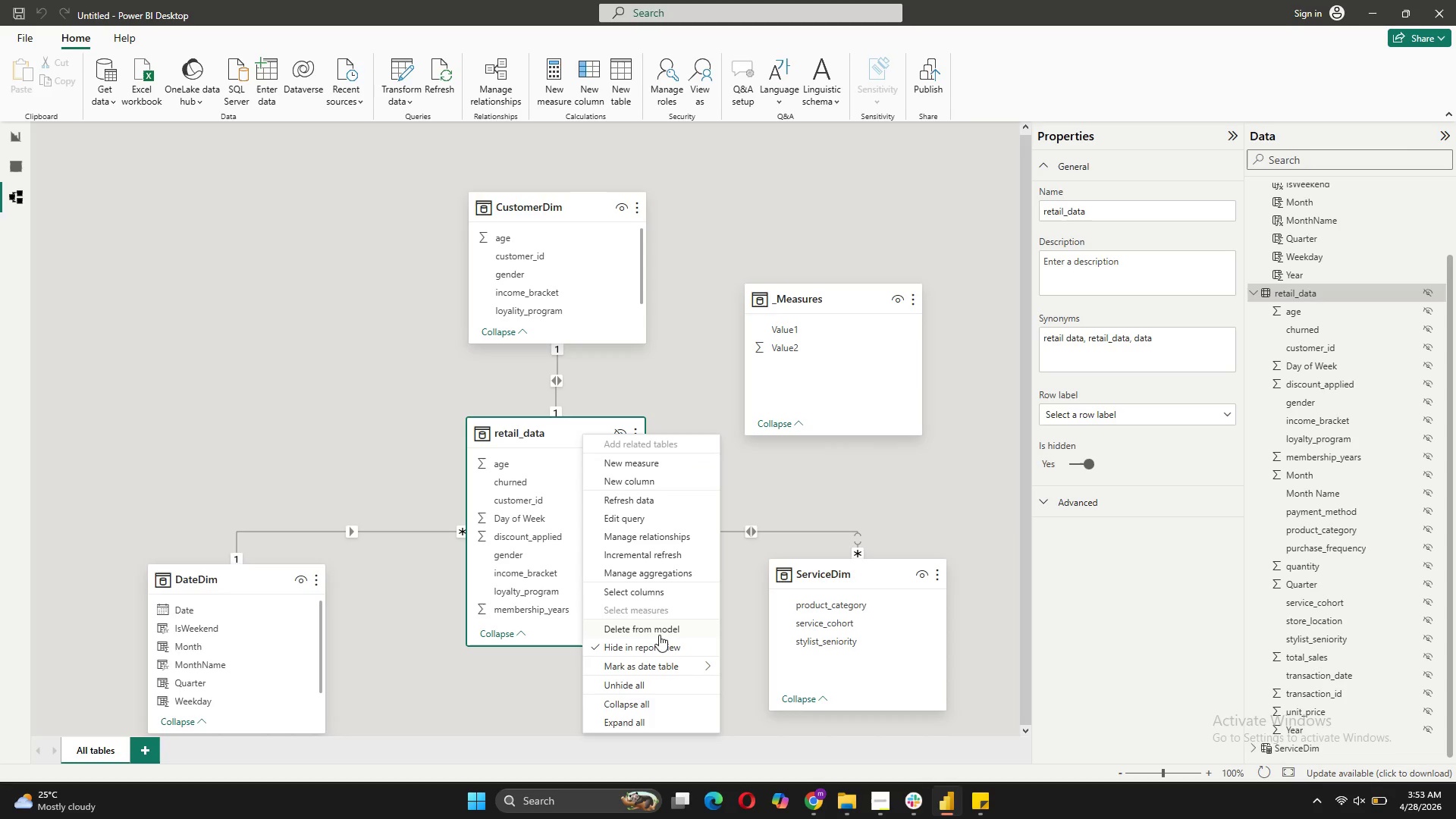 
left_click([648, 654])
 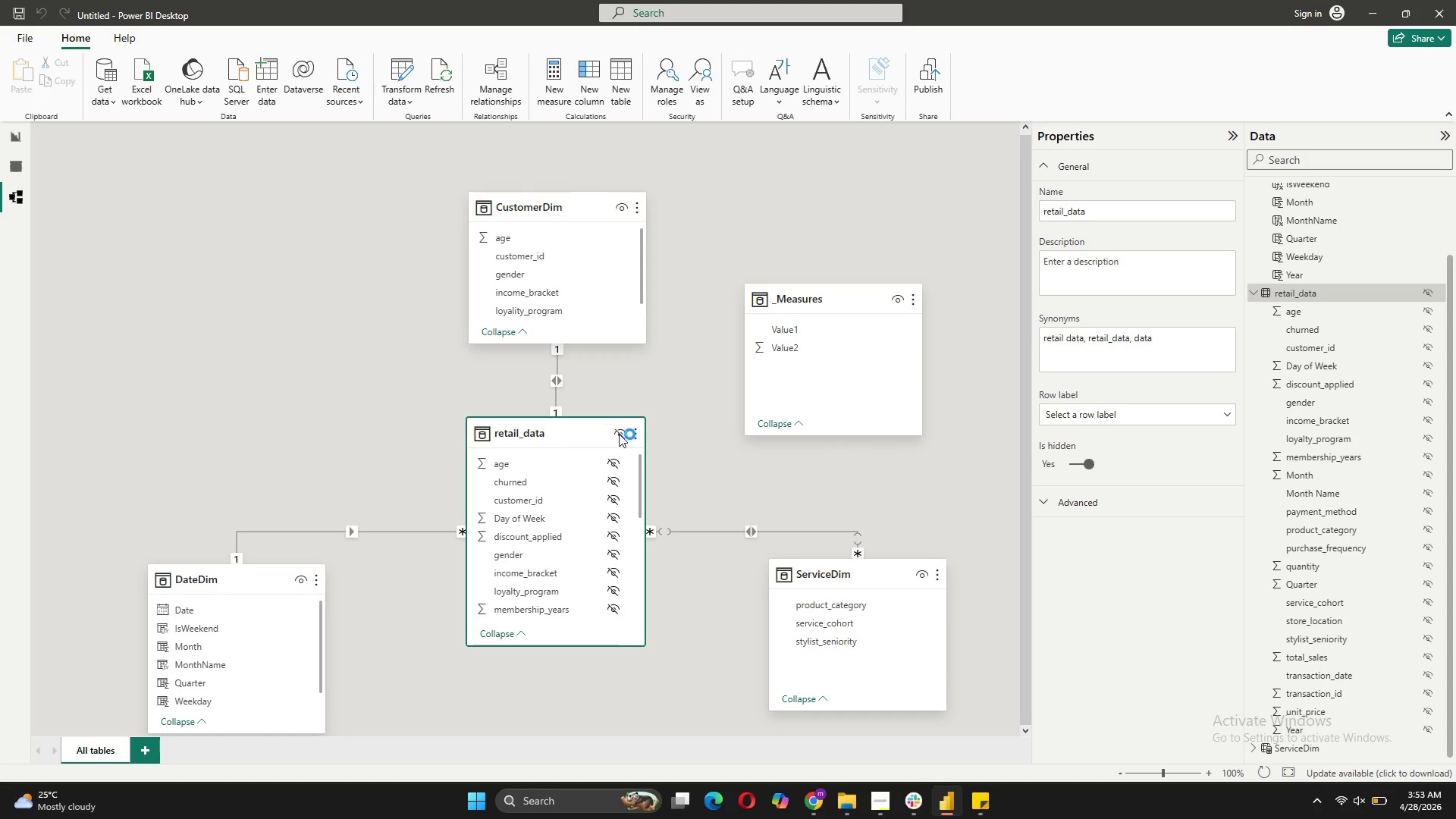 
left_click([619, 434])
 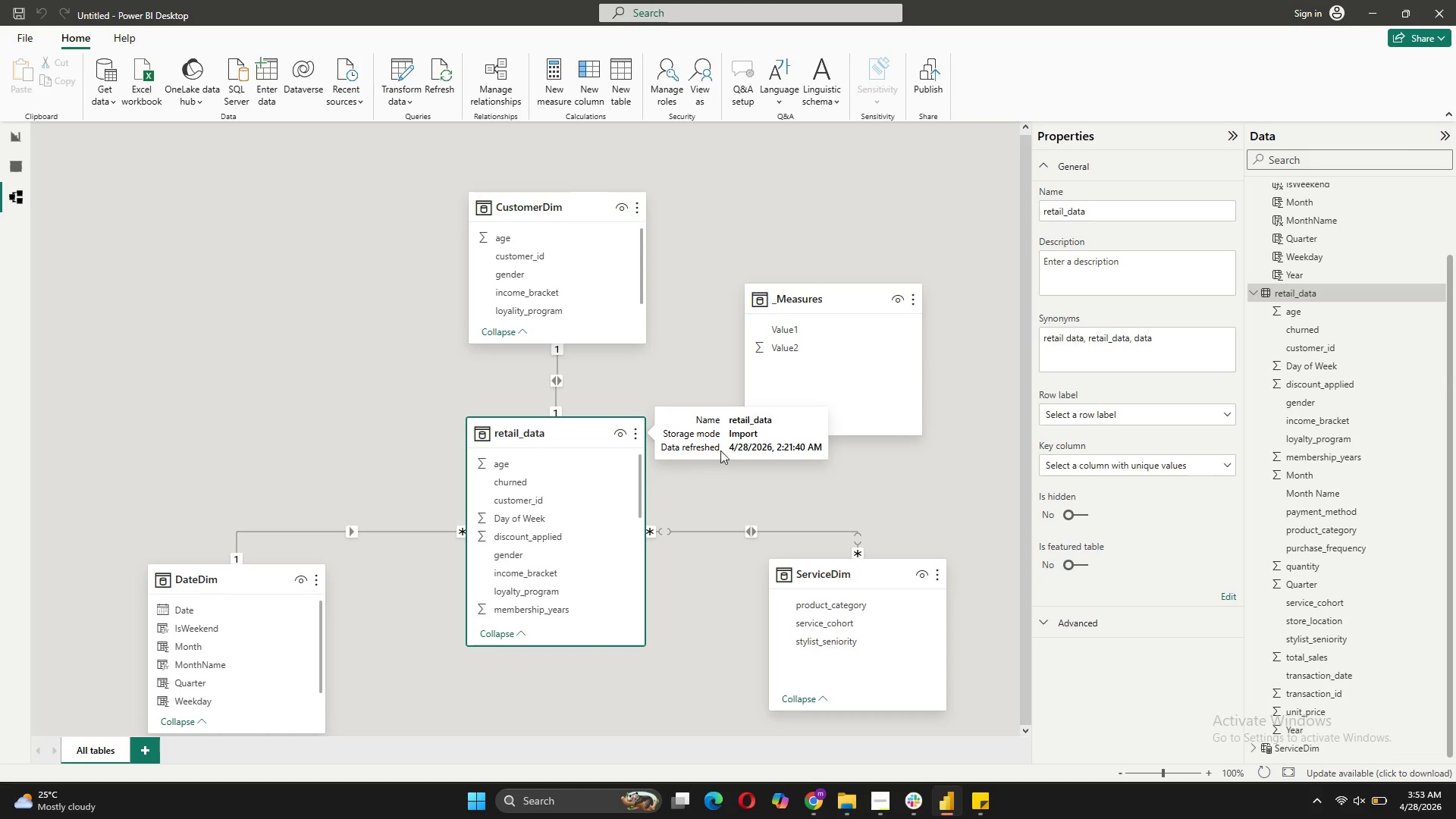 
mouse_move([626, 584])
 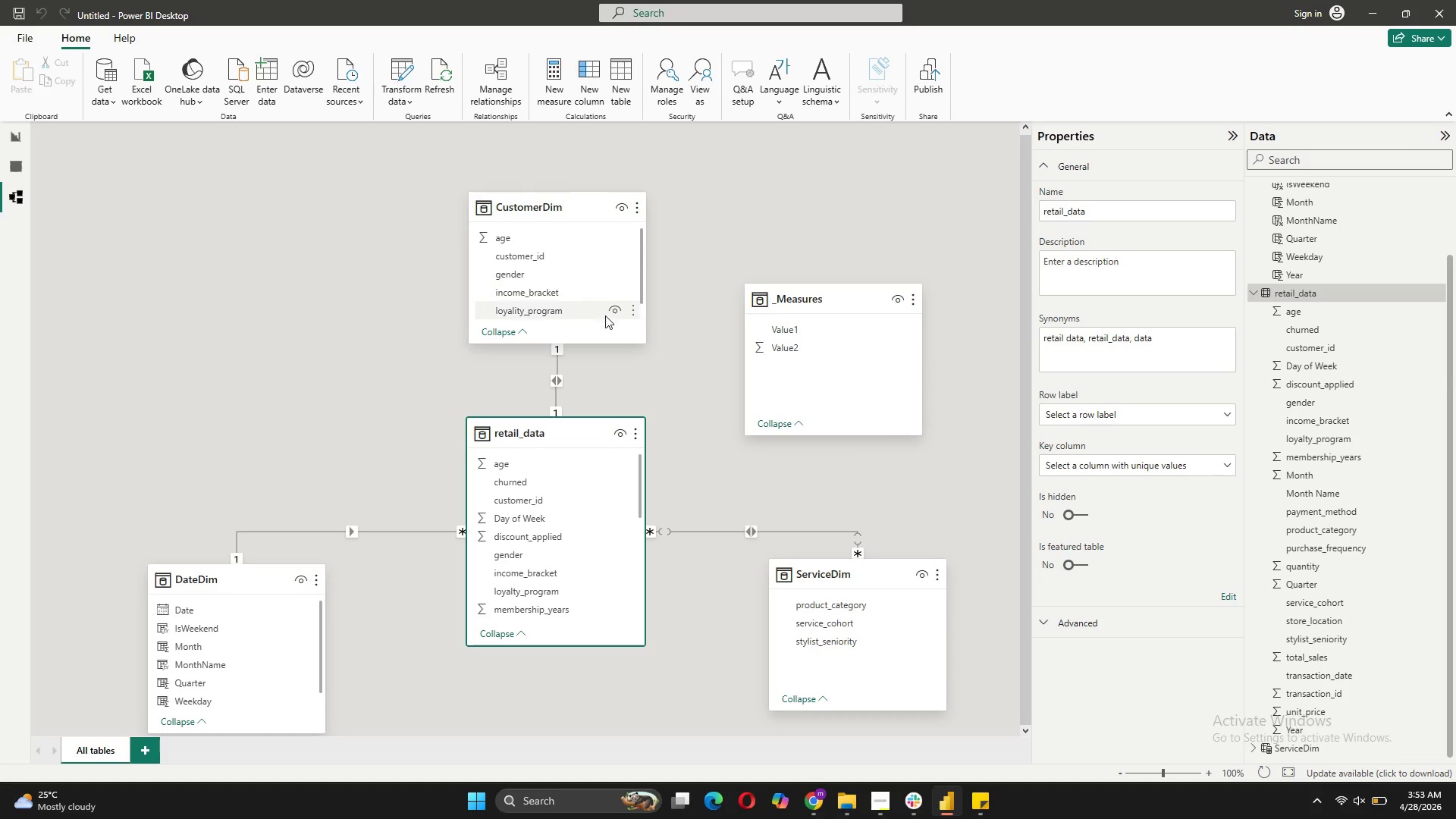 
left_click([846, 387])
 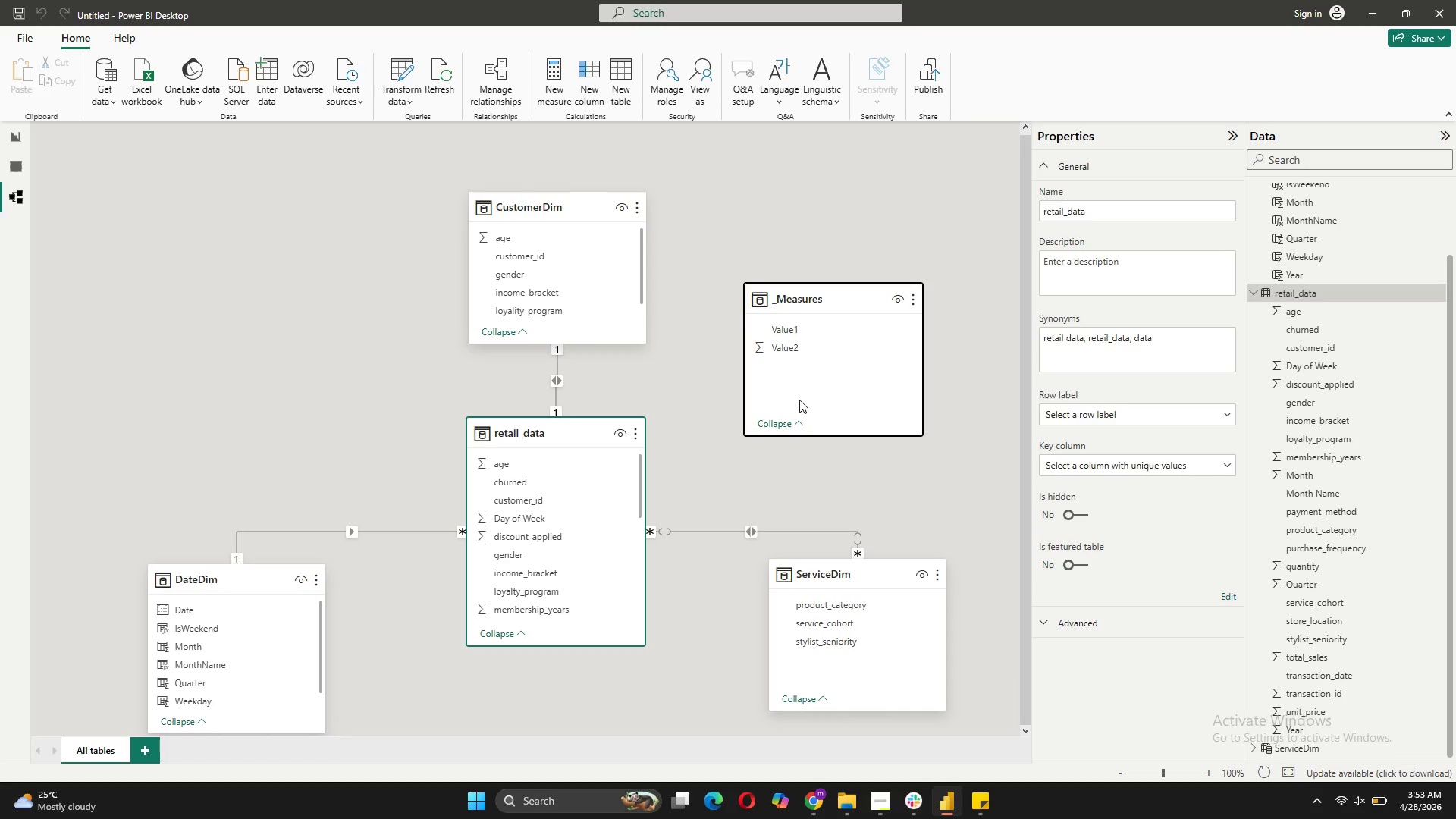 
left_click([799, 400])
 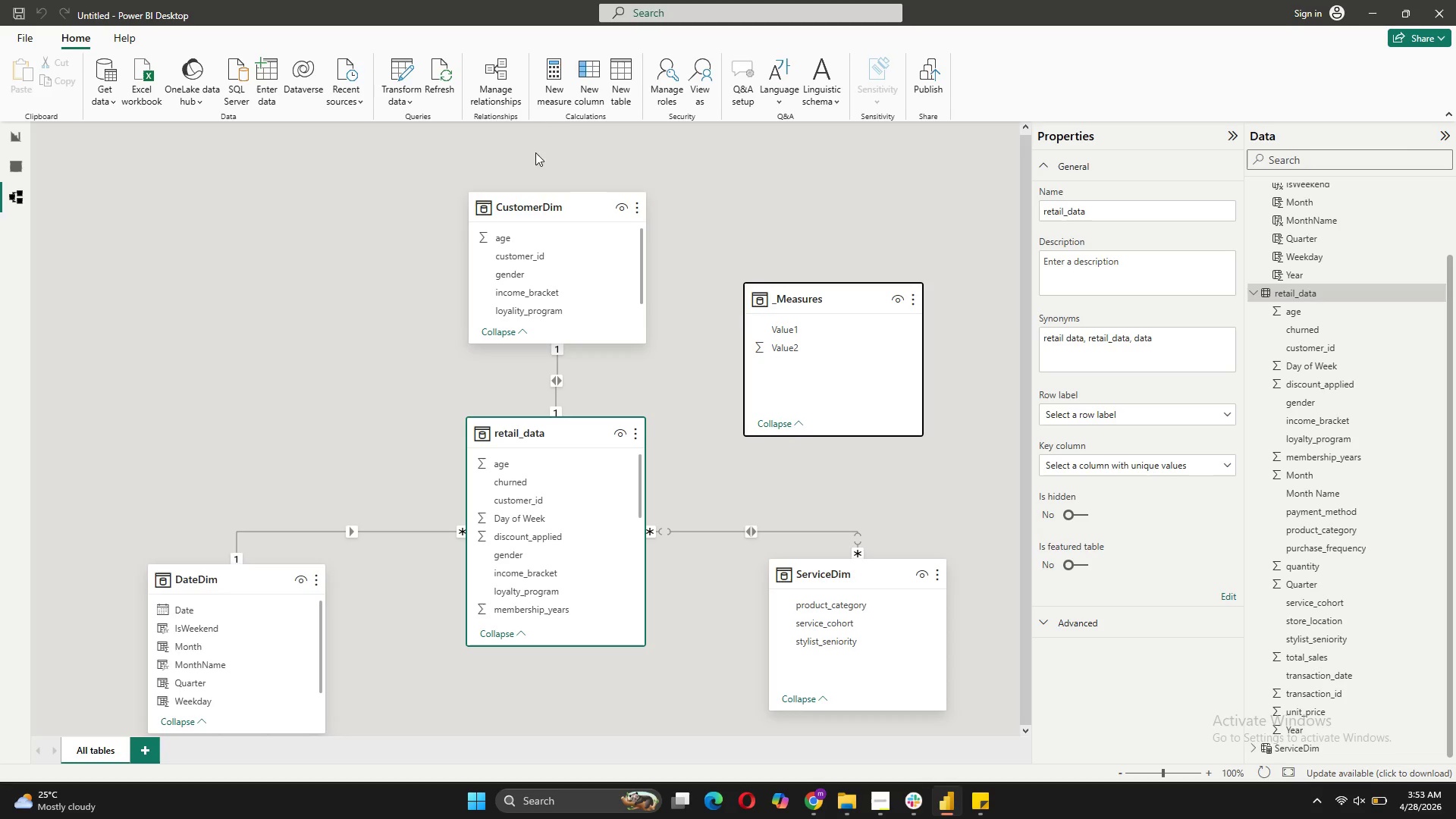 
left_click([556, 96])
 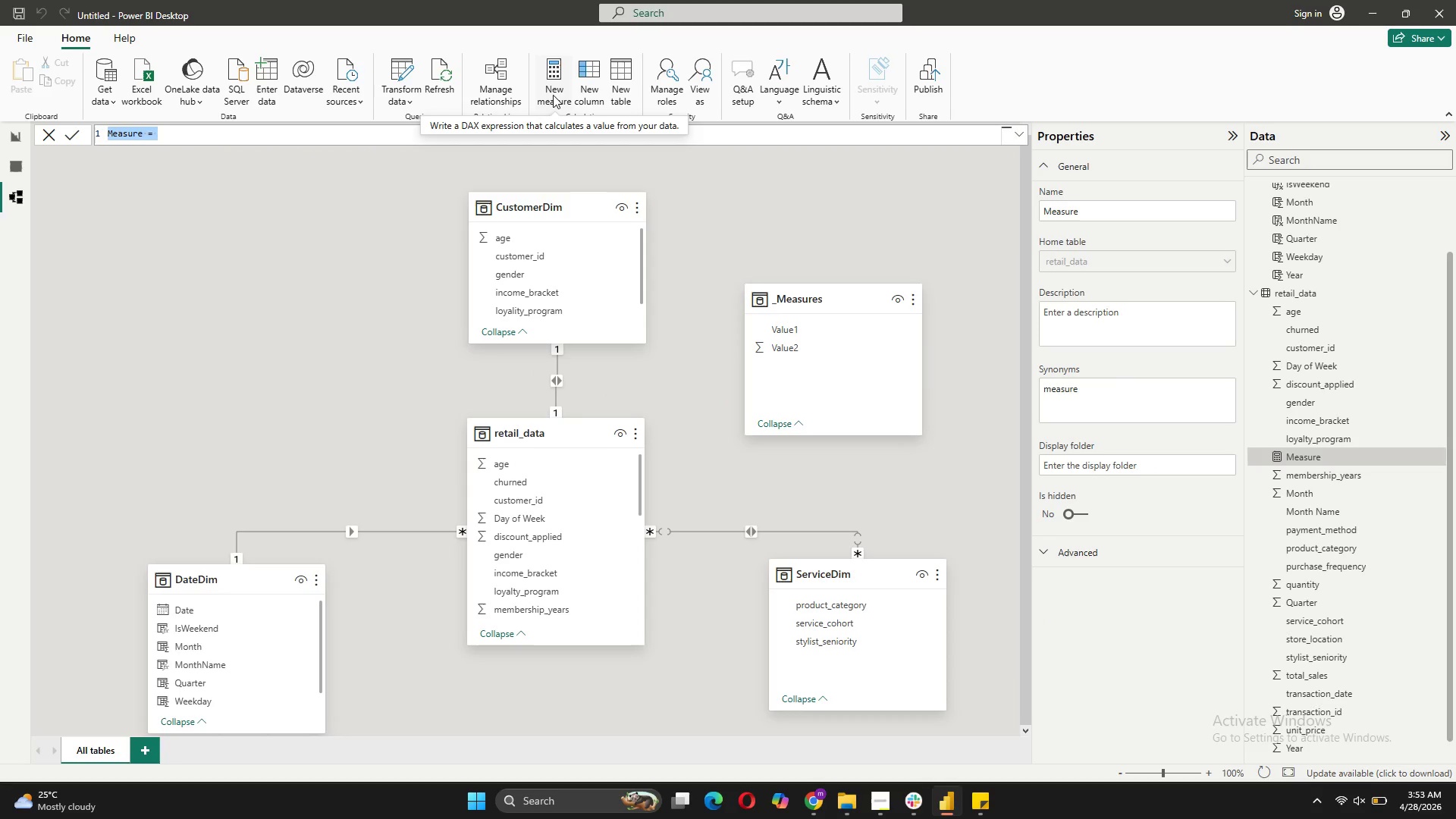 
type(fIRST Purchase Date = )
 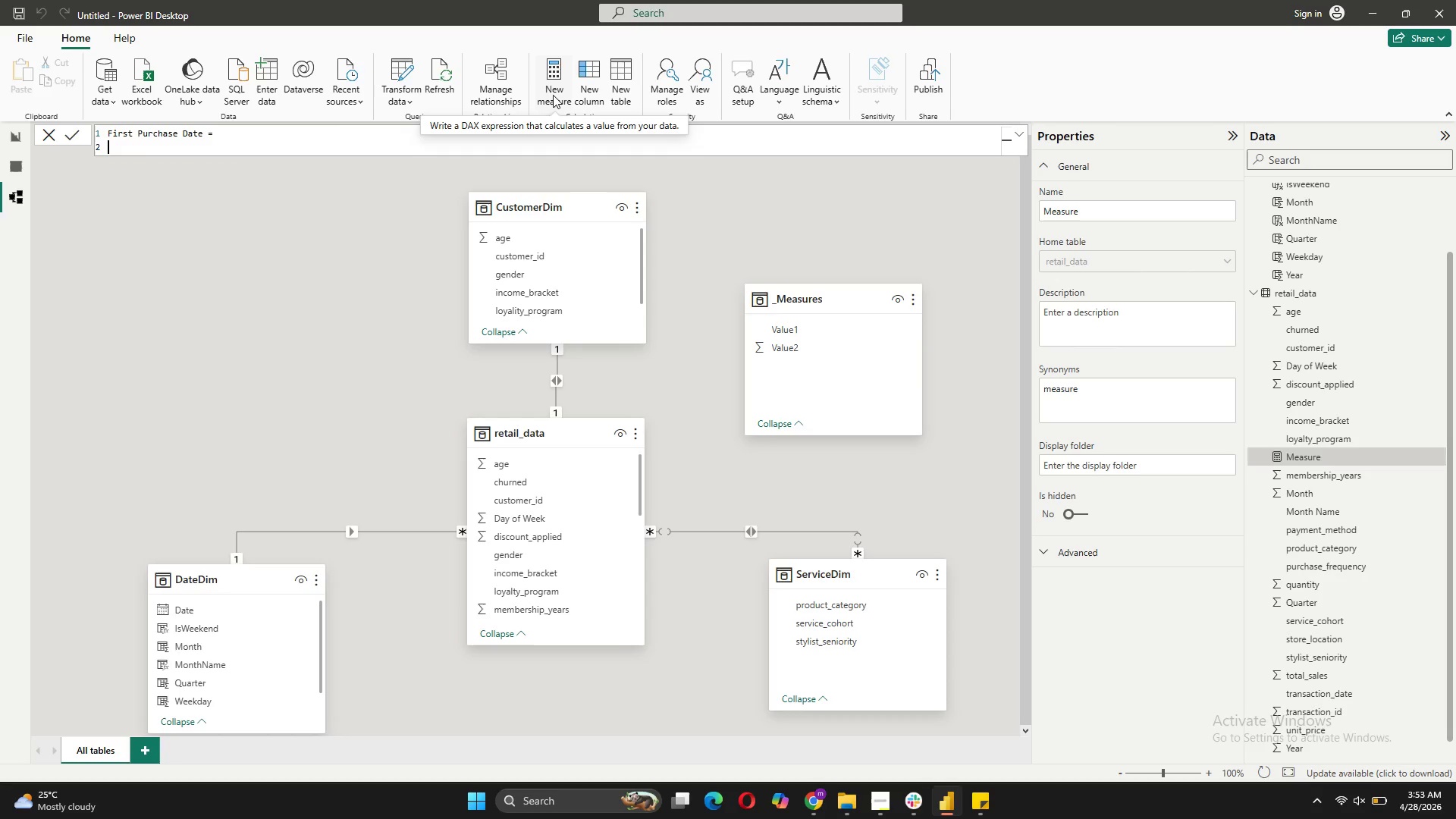 
hold_key(key=CapsLock, duration=0.34)
 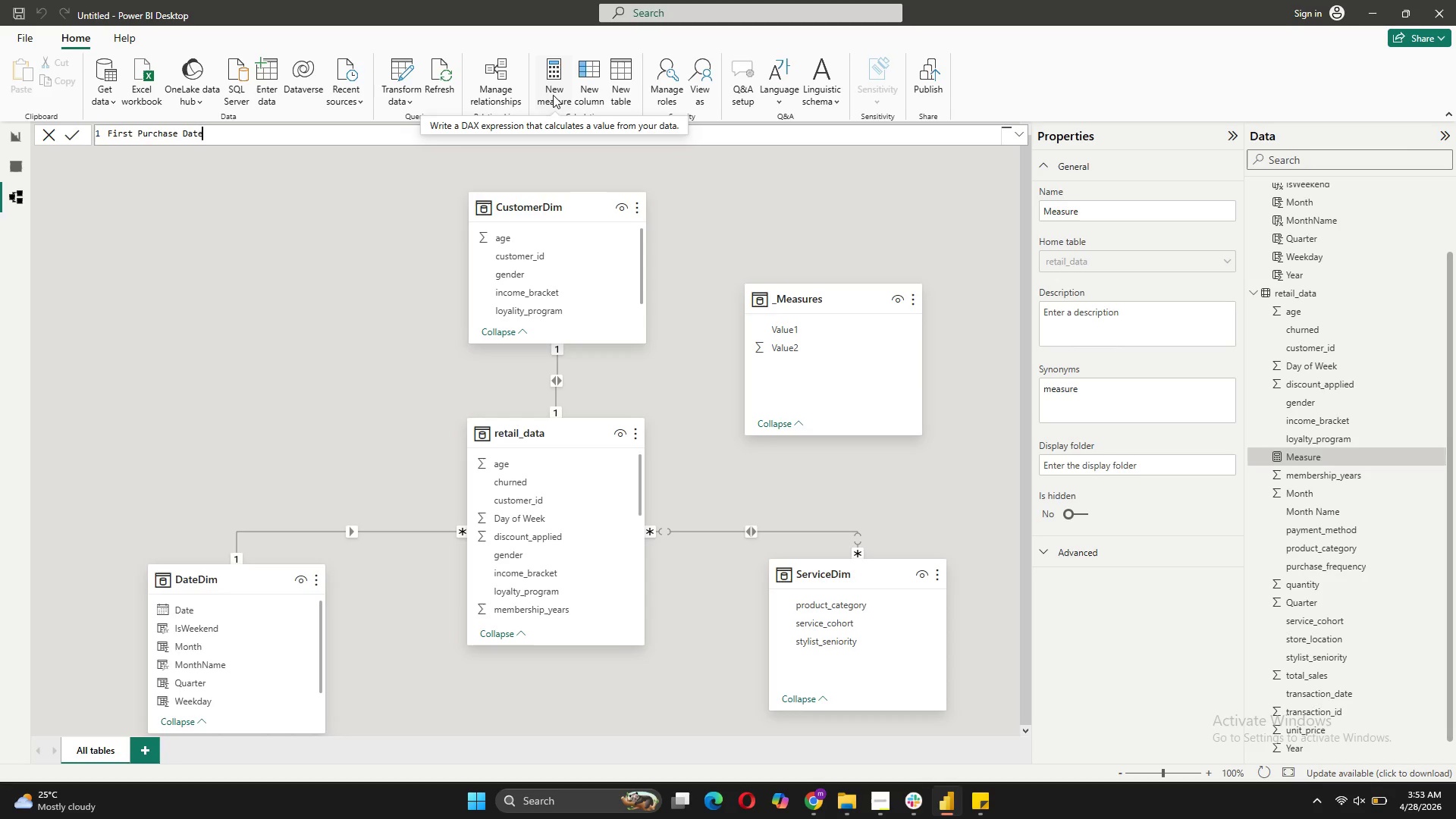 
key(Shift+Enter)
 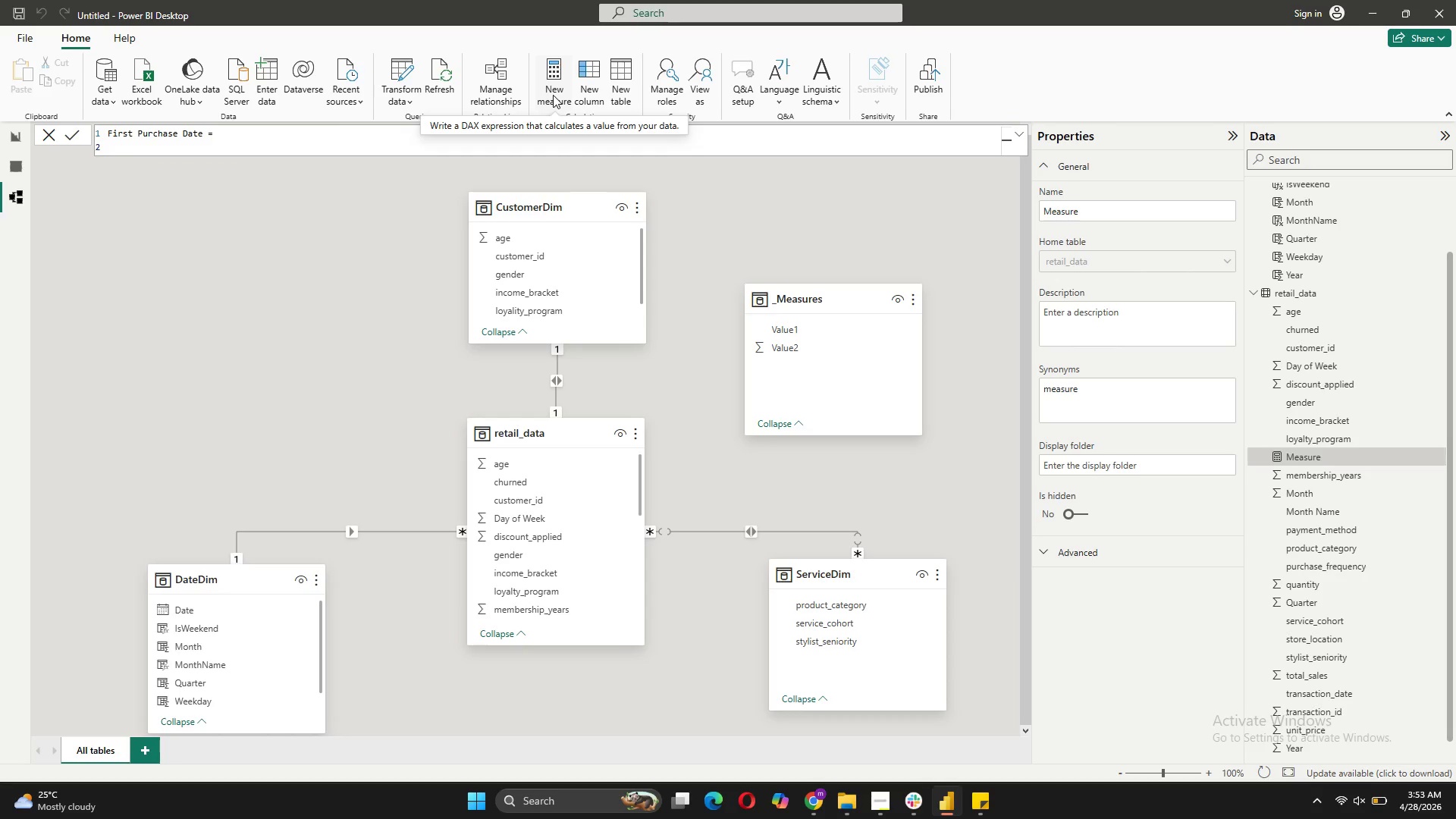 
type(calcu)
key(Tab)
type(())
key(Backspace)
key(Backspace)
type())
 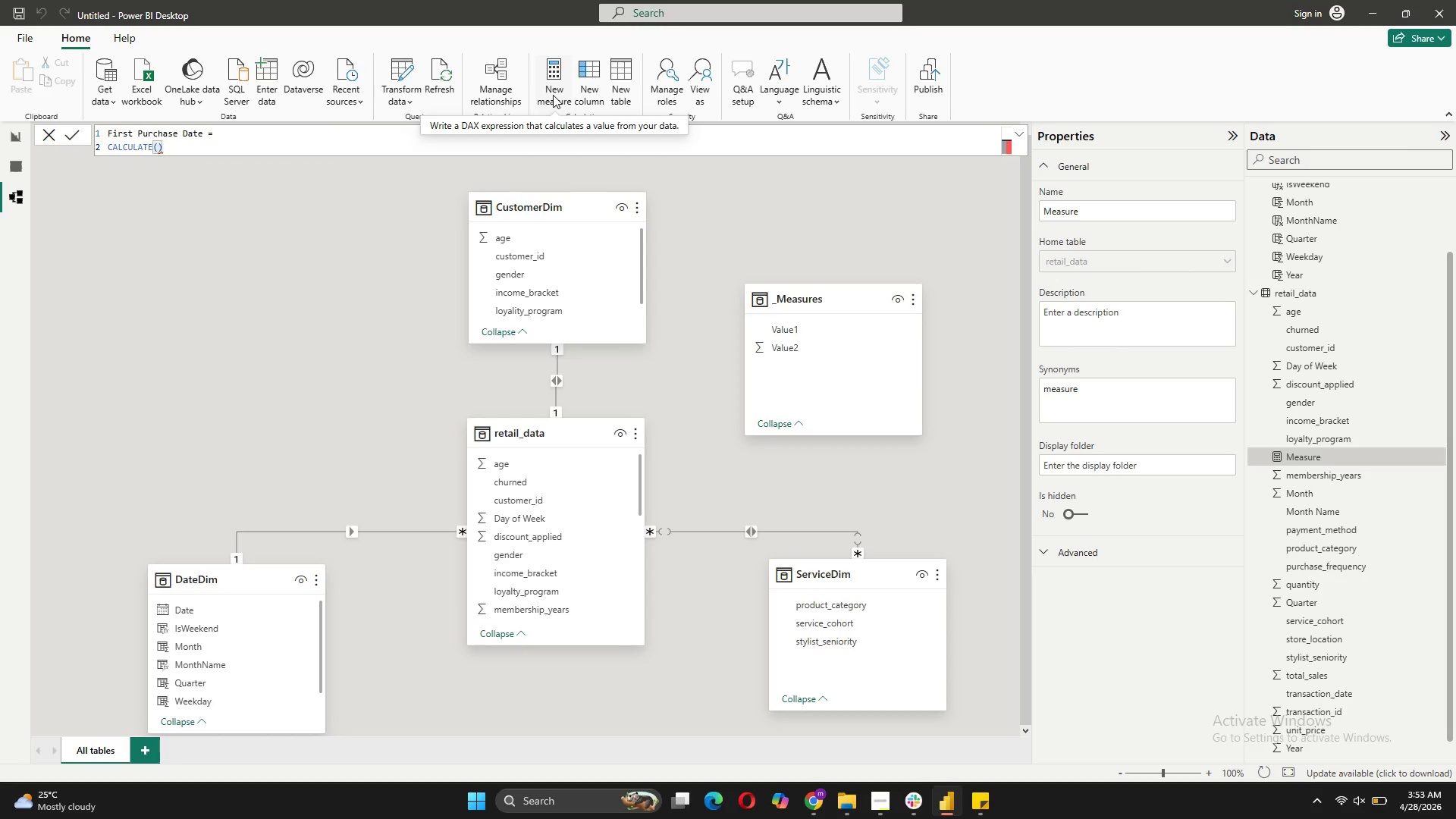 
key(ArrowLeft)
 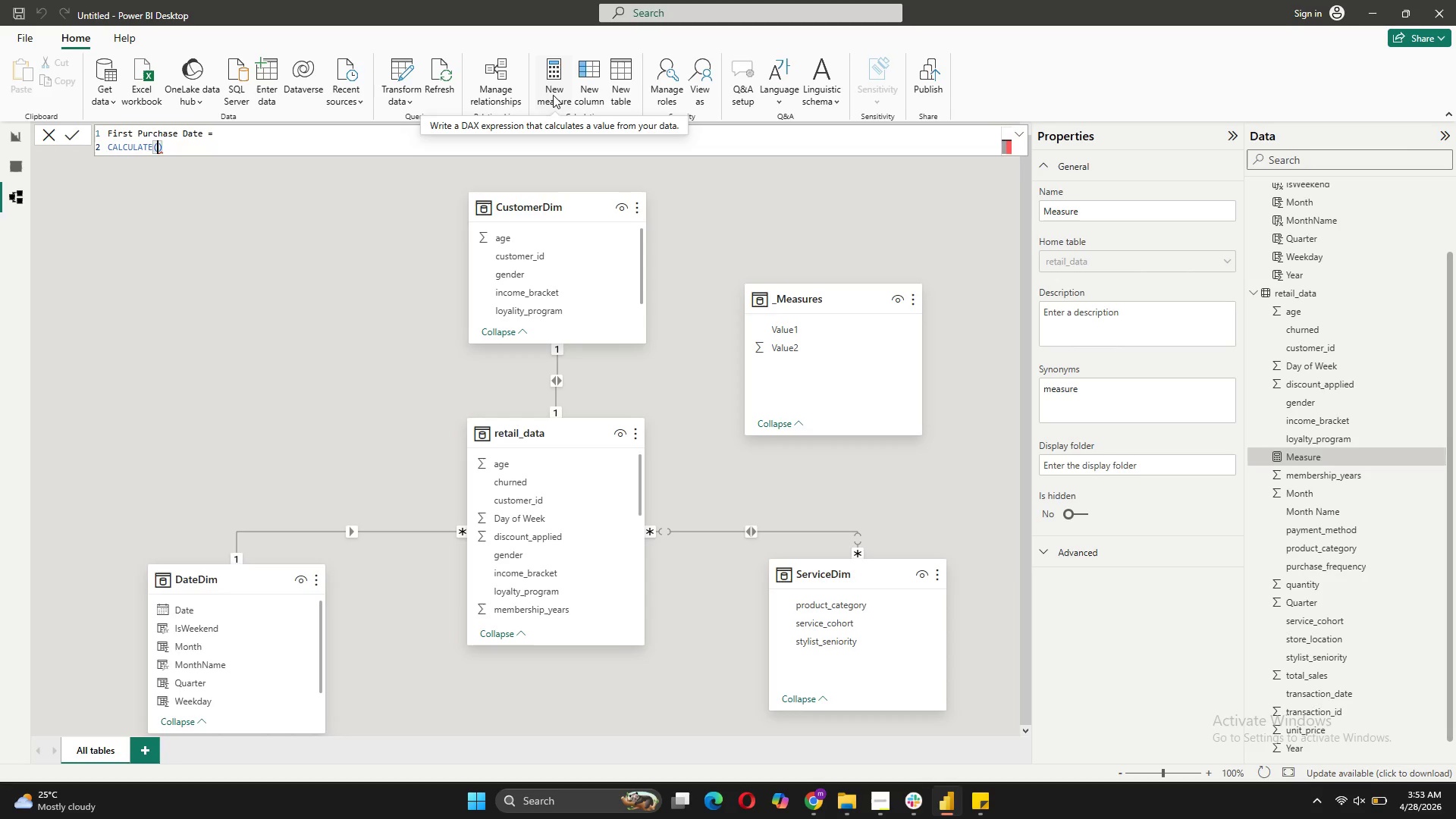 
key(Shift+Enter)
 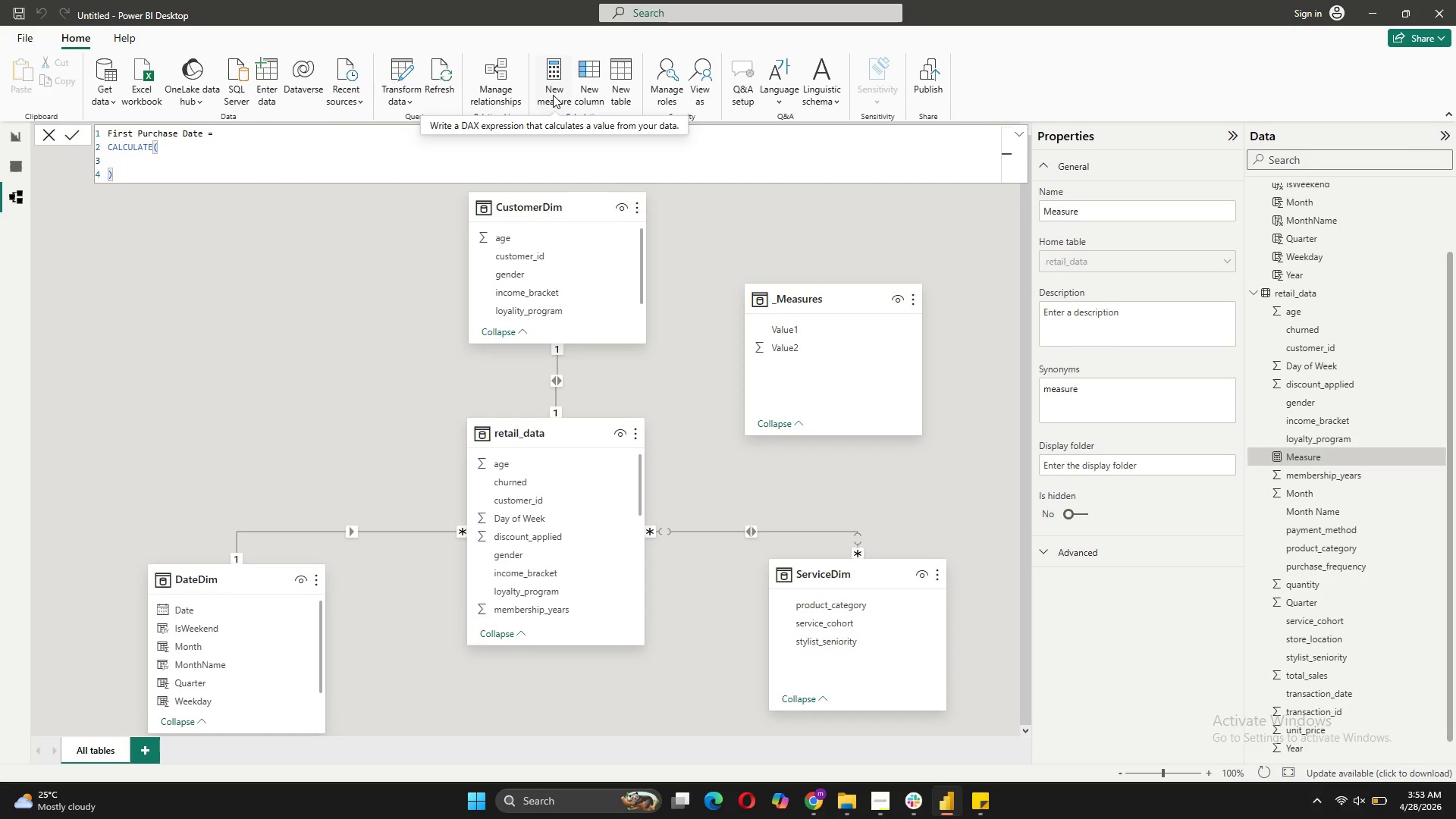 
type(min(re)
 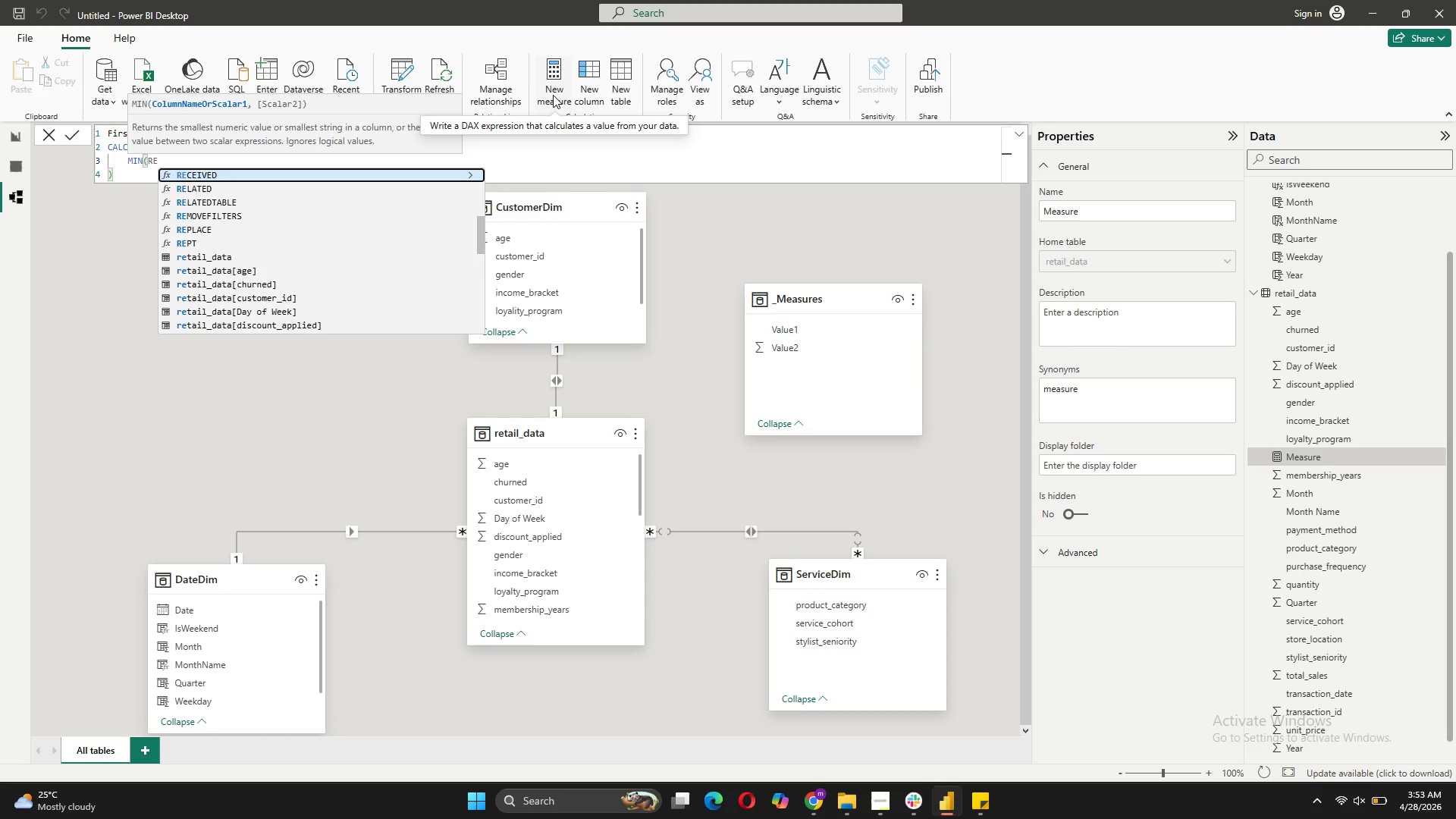 
scroll: coordinate [280, 315], scroll_direction: down, amount: 3.0
 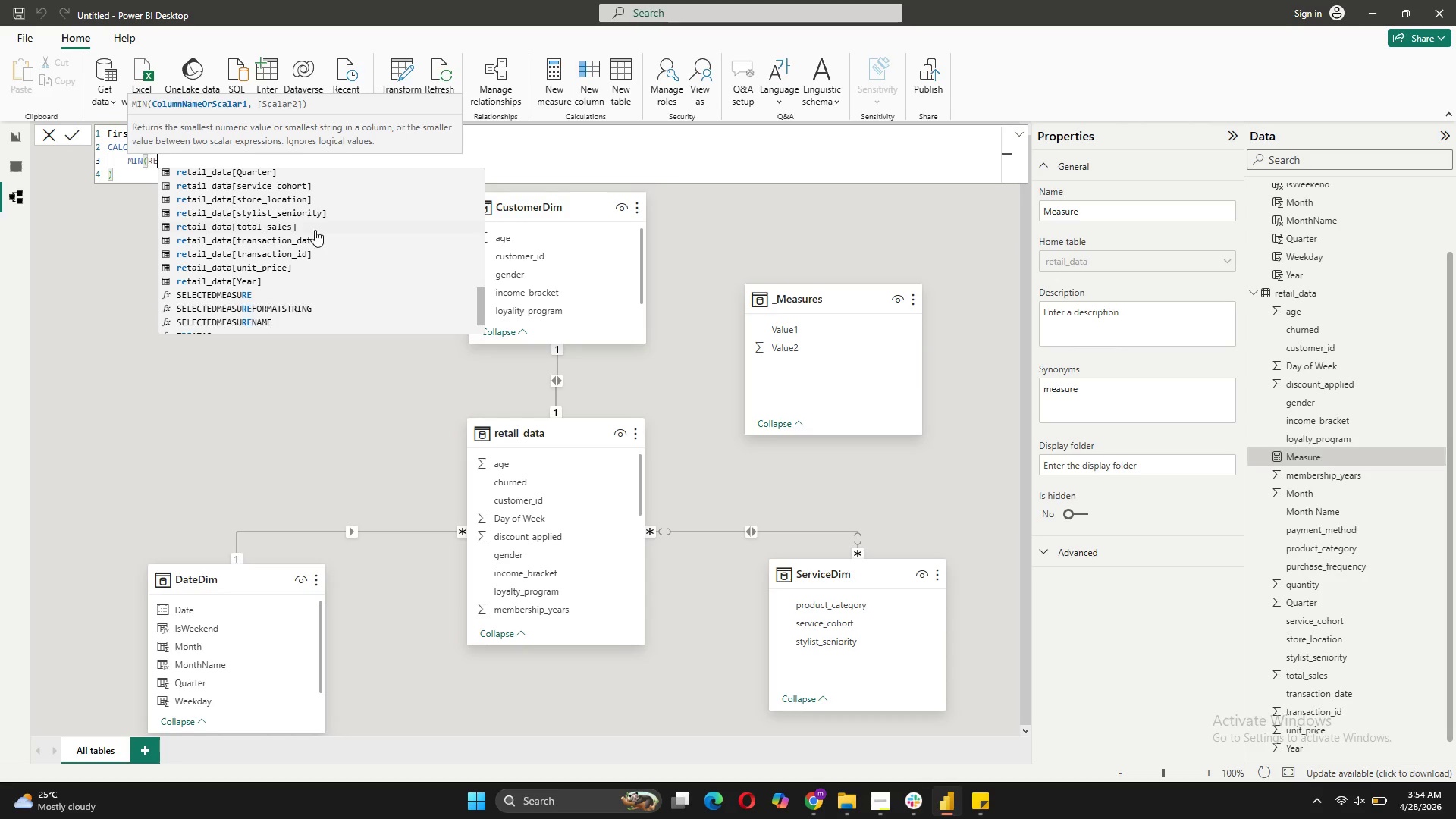 
left_click([314, 242])
 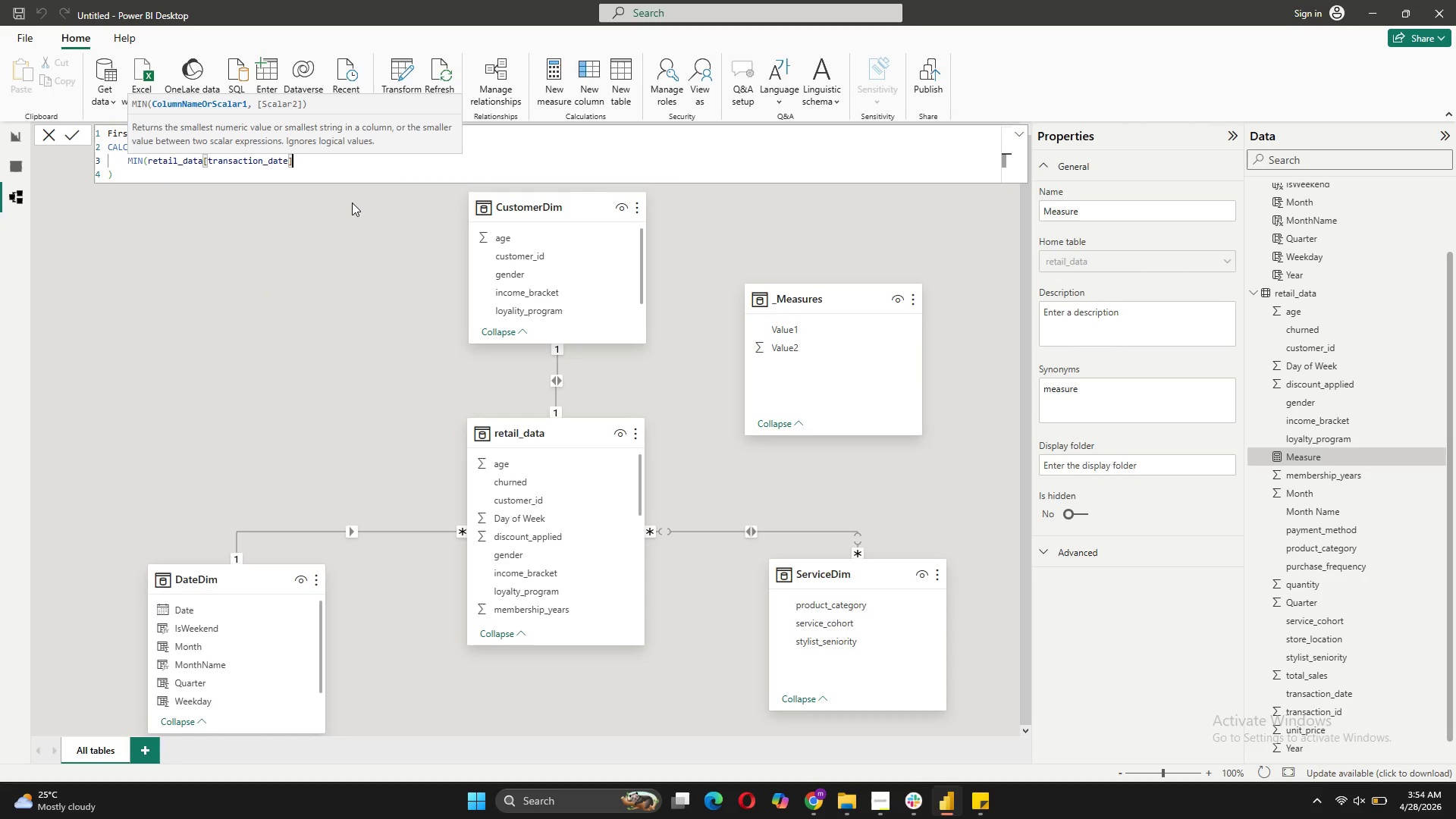 
key(Comma)
 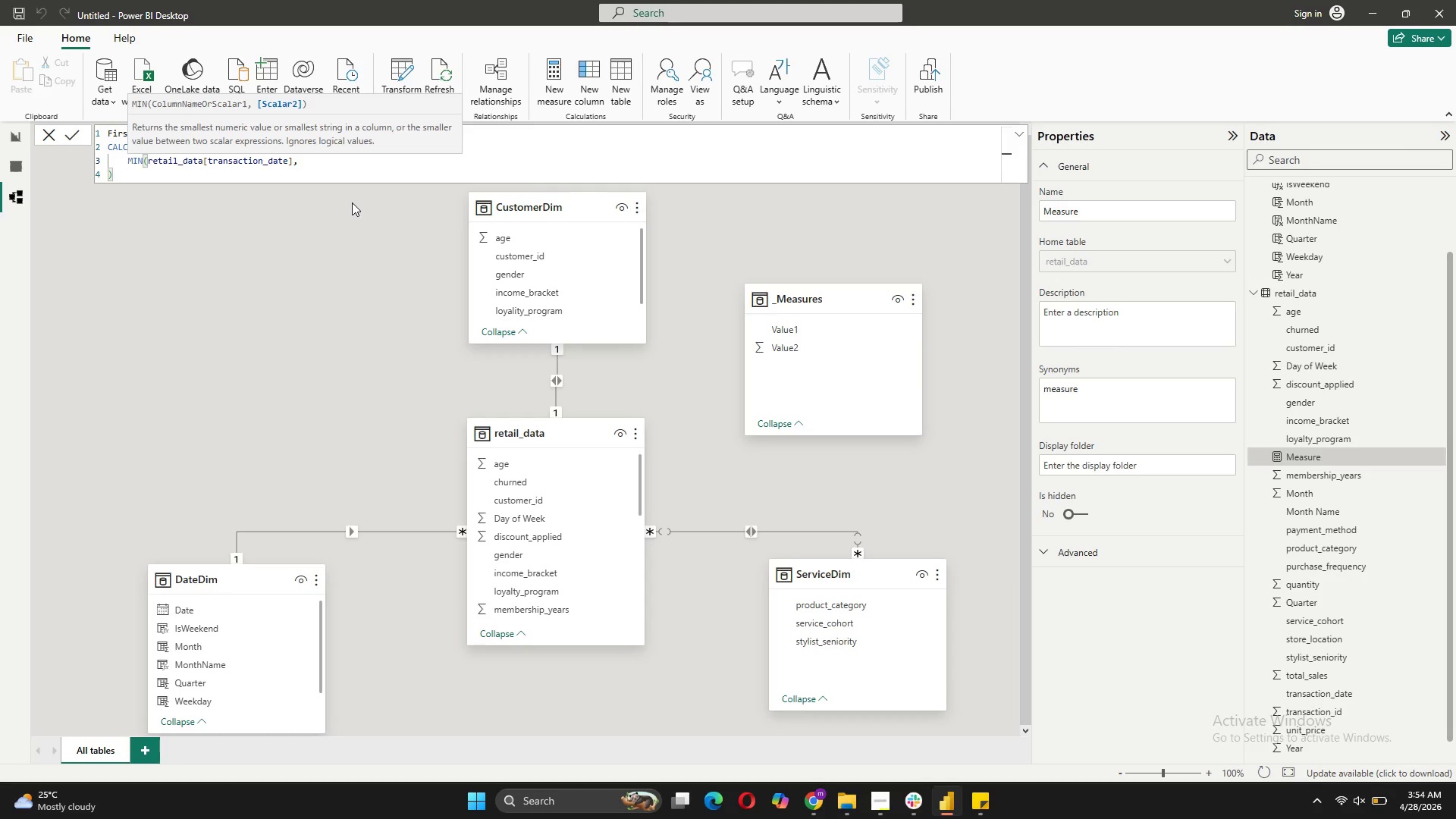 
key(Shift+Enter)
 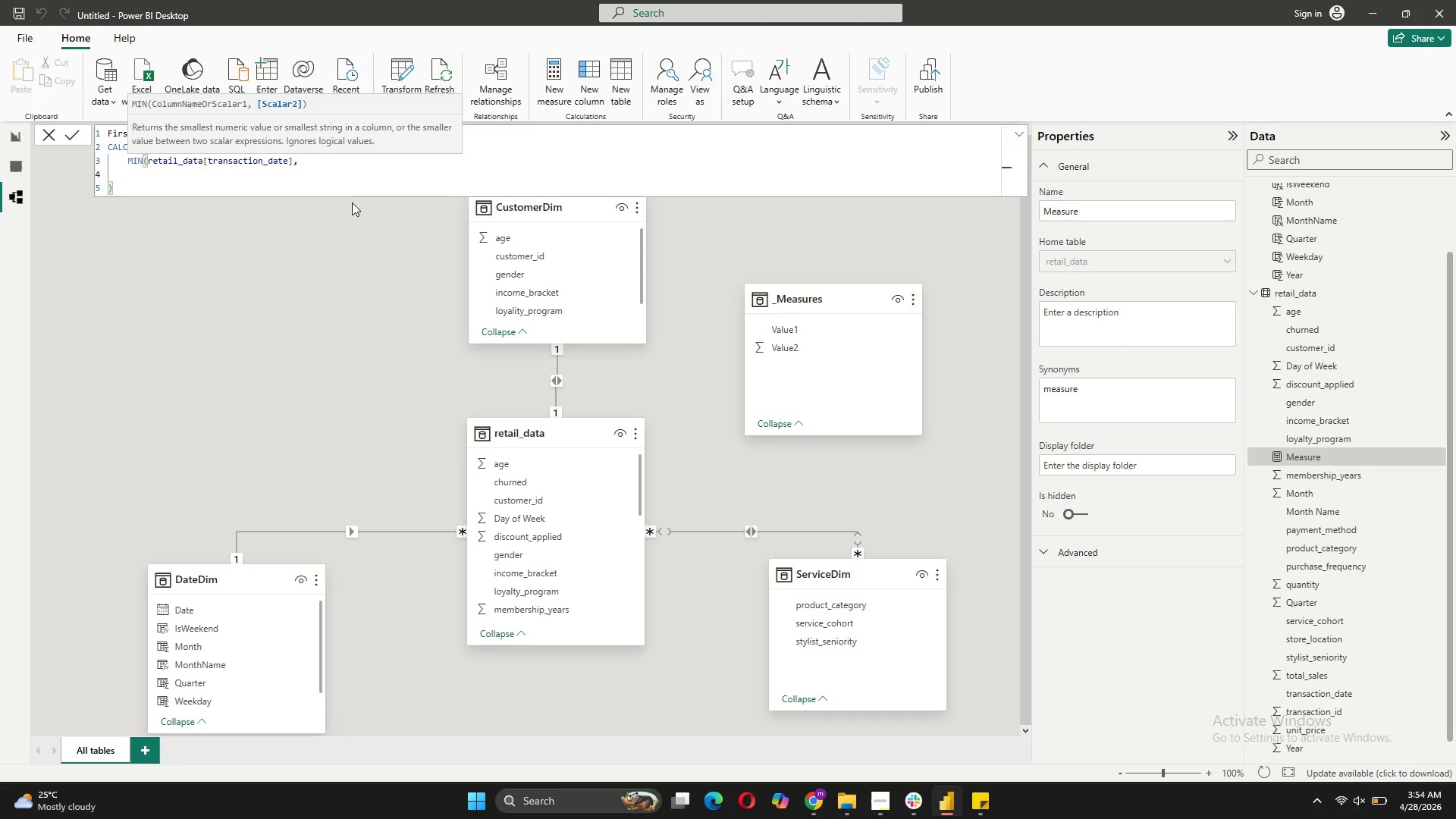 
type(all)
 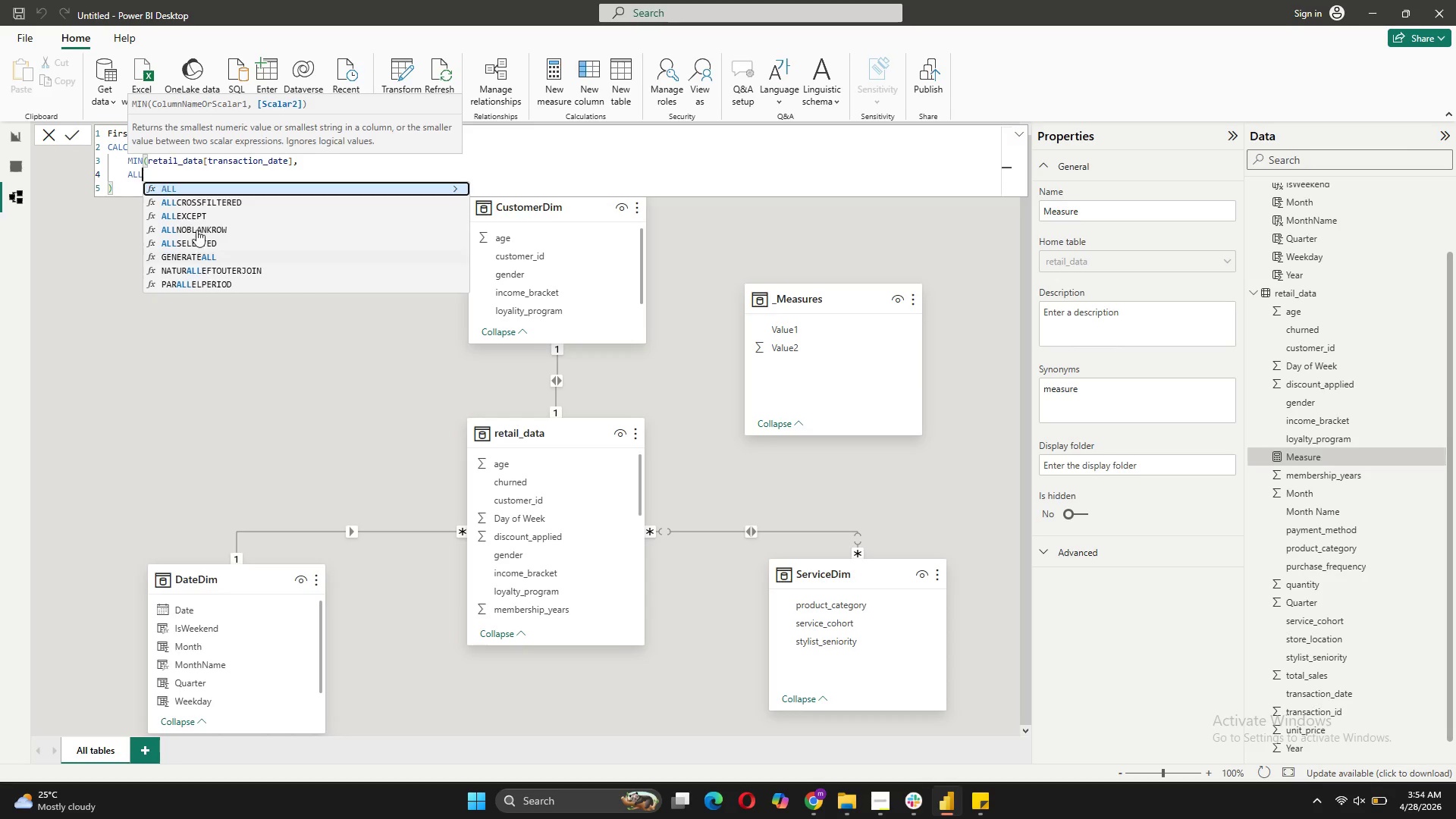 
left_click([185, 212])
 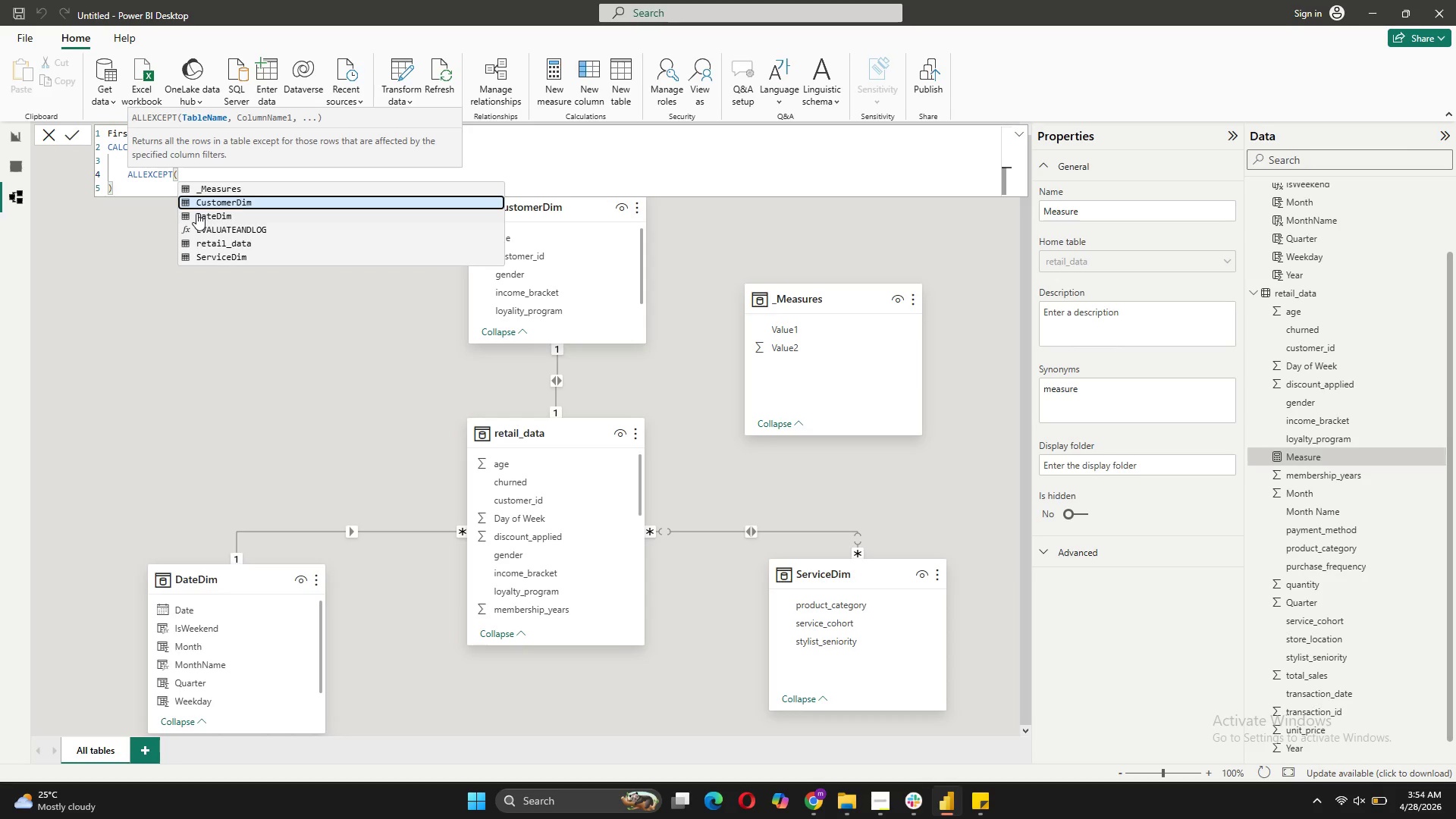 
key(Quote)
 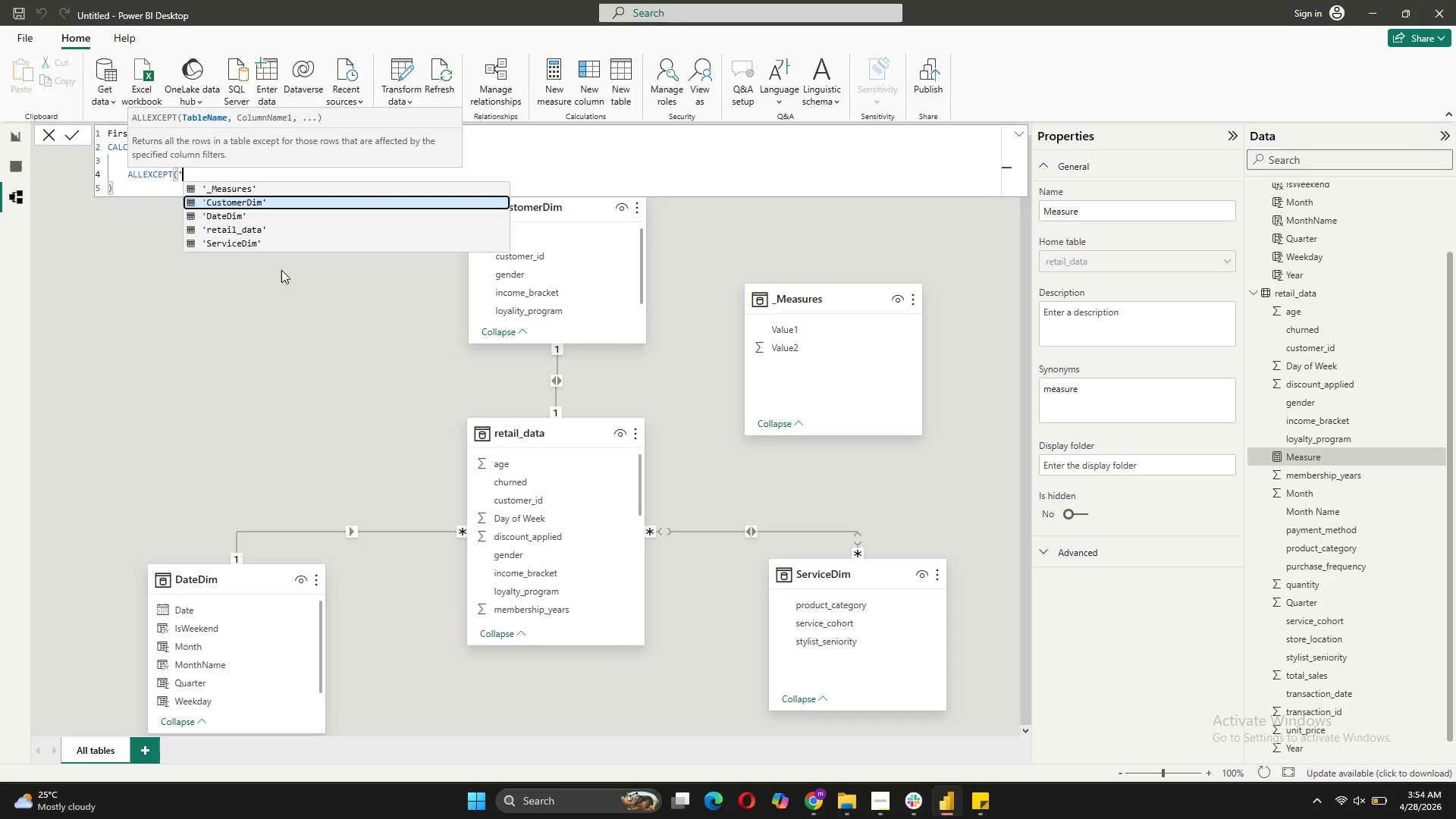 
left_click([271, 234])
 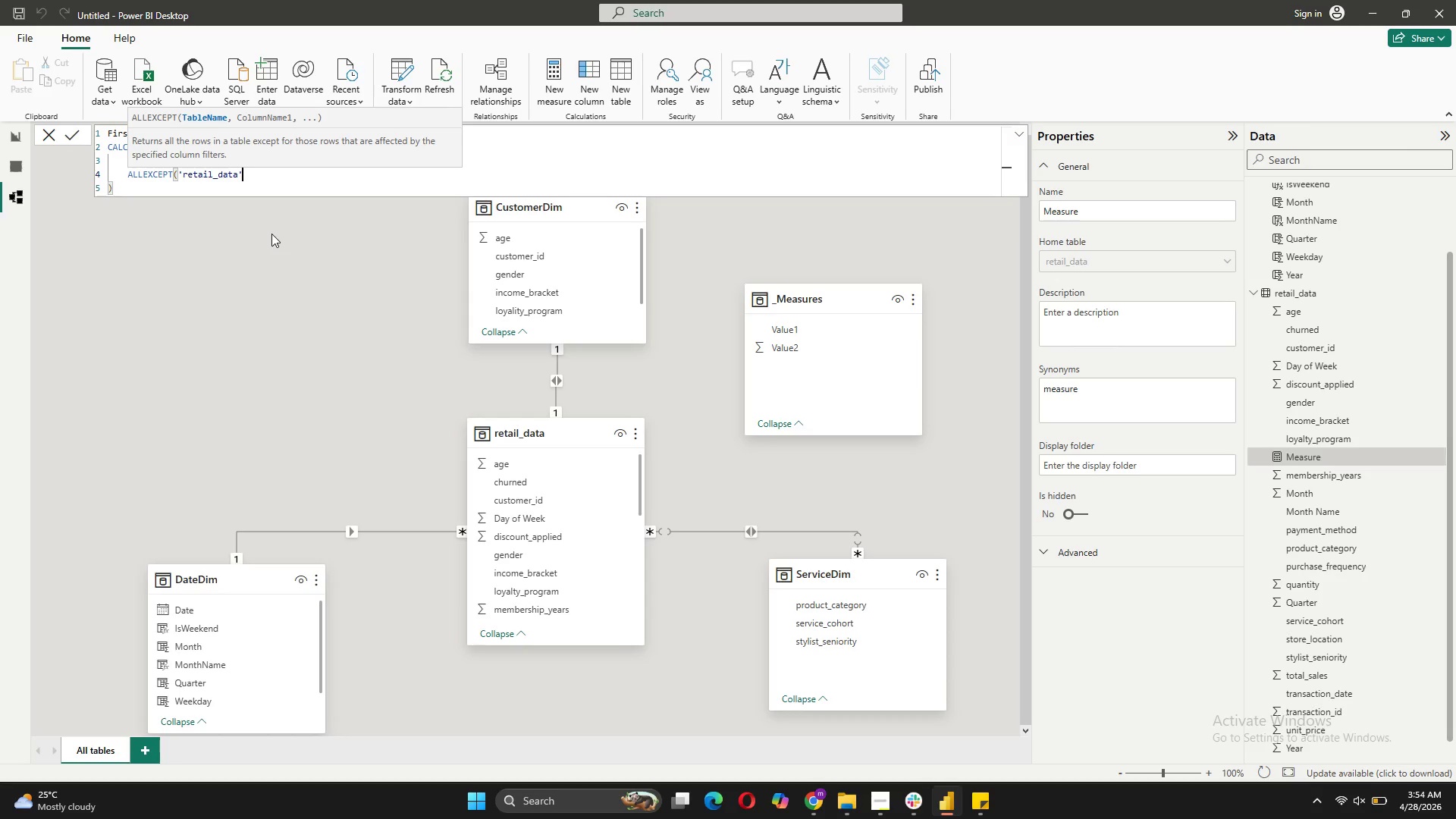 
key(Comma)
 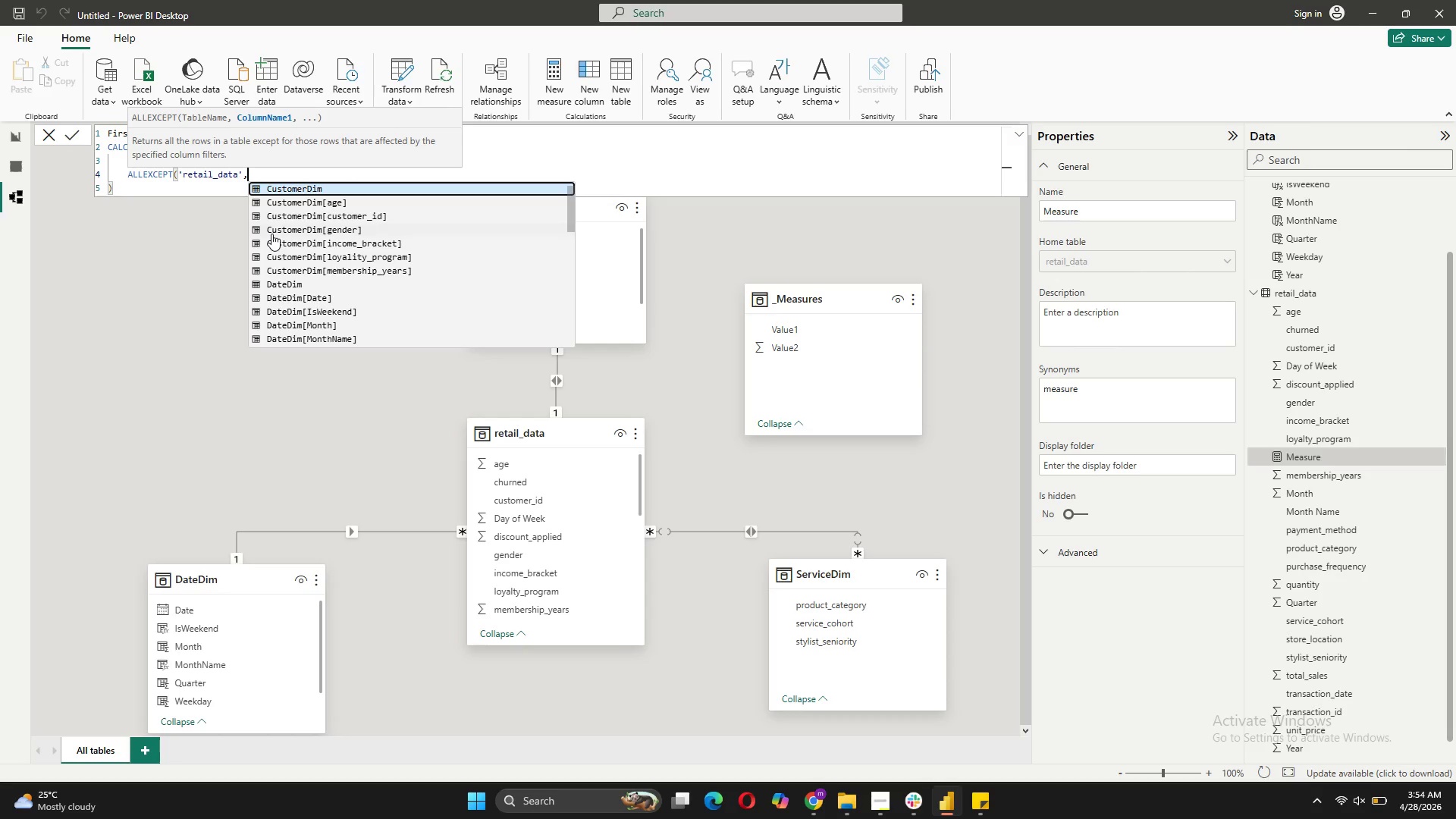 
key(Space)
 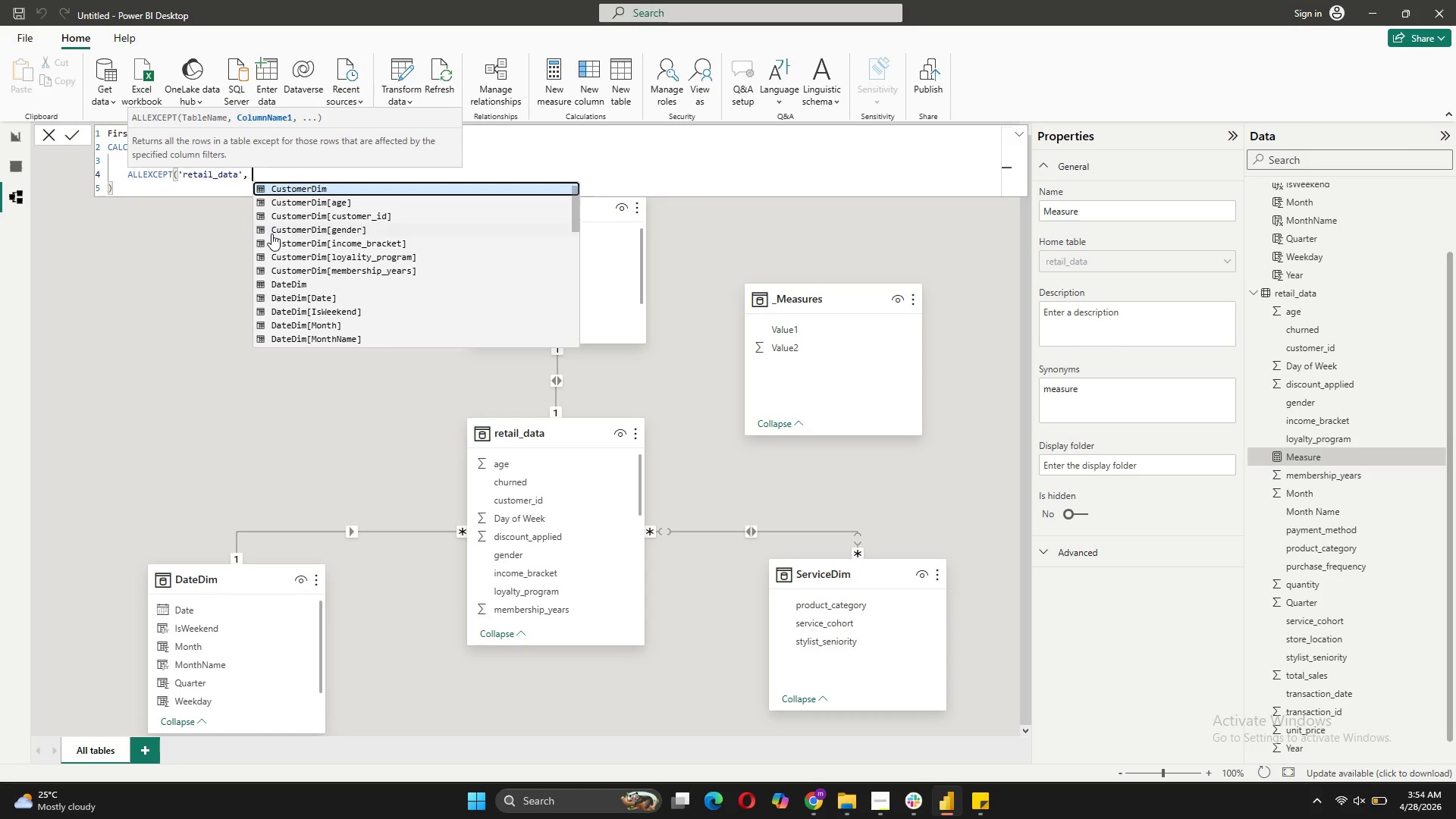 
key(Quote)
 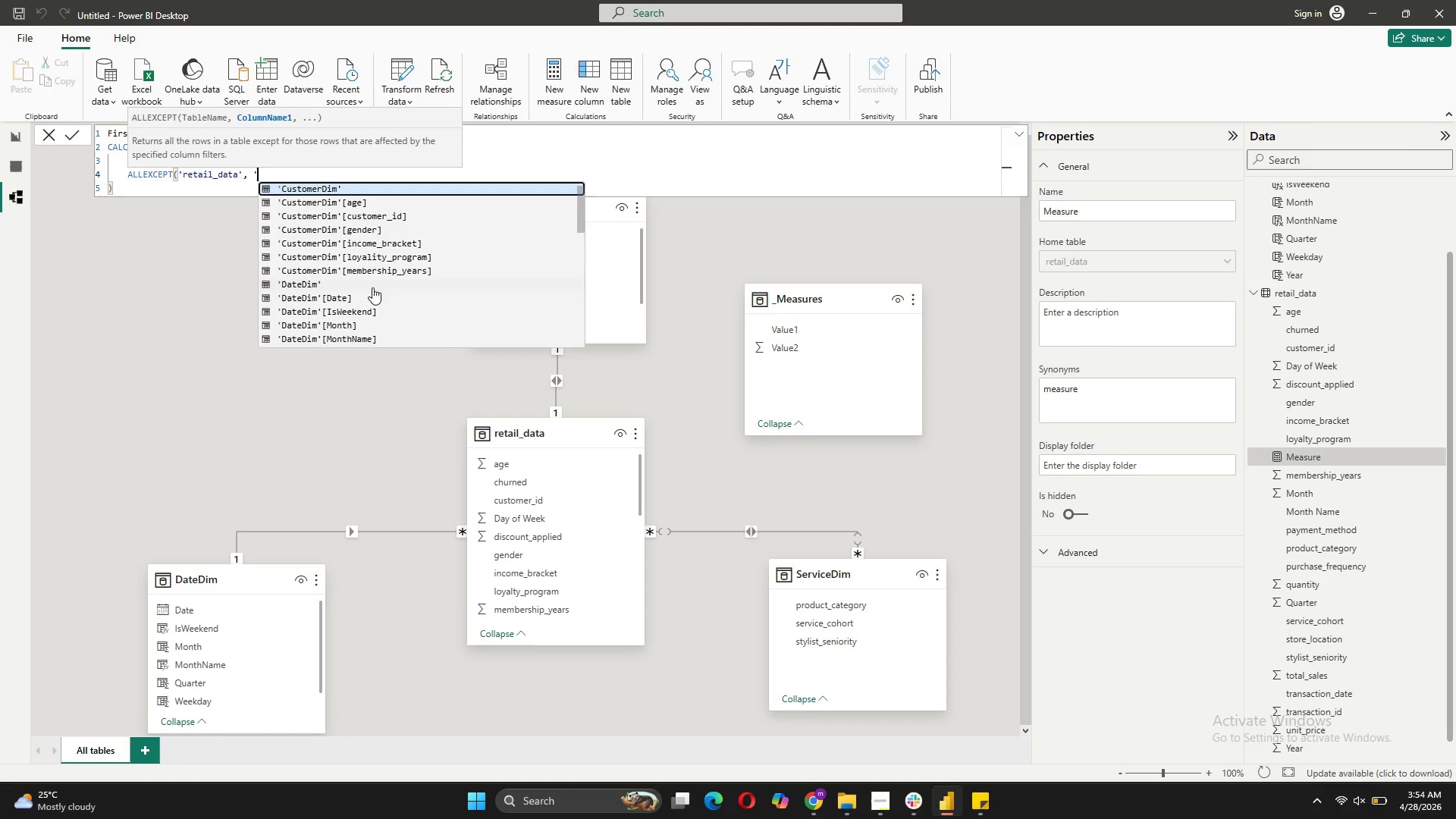 
left_click([387, 212])
 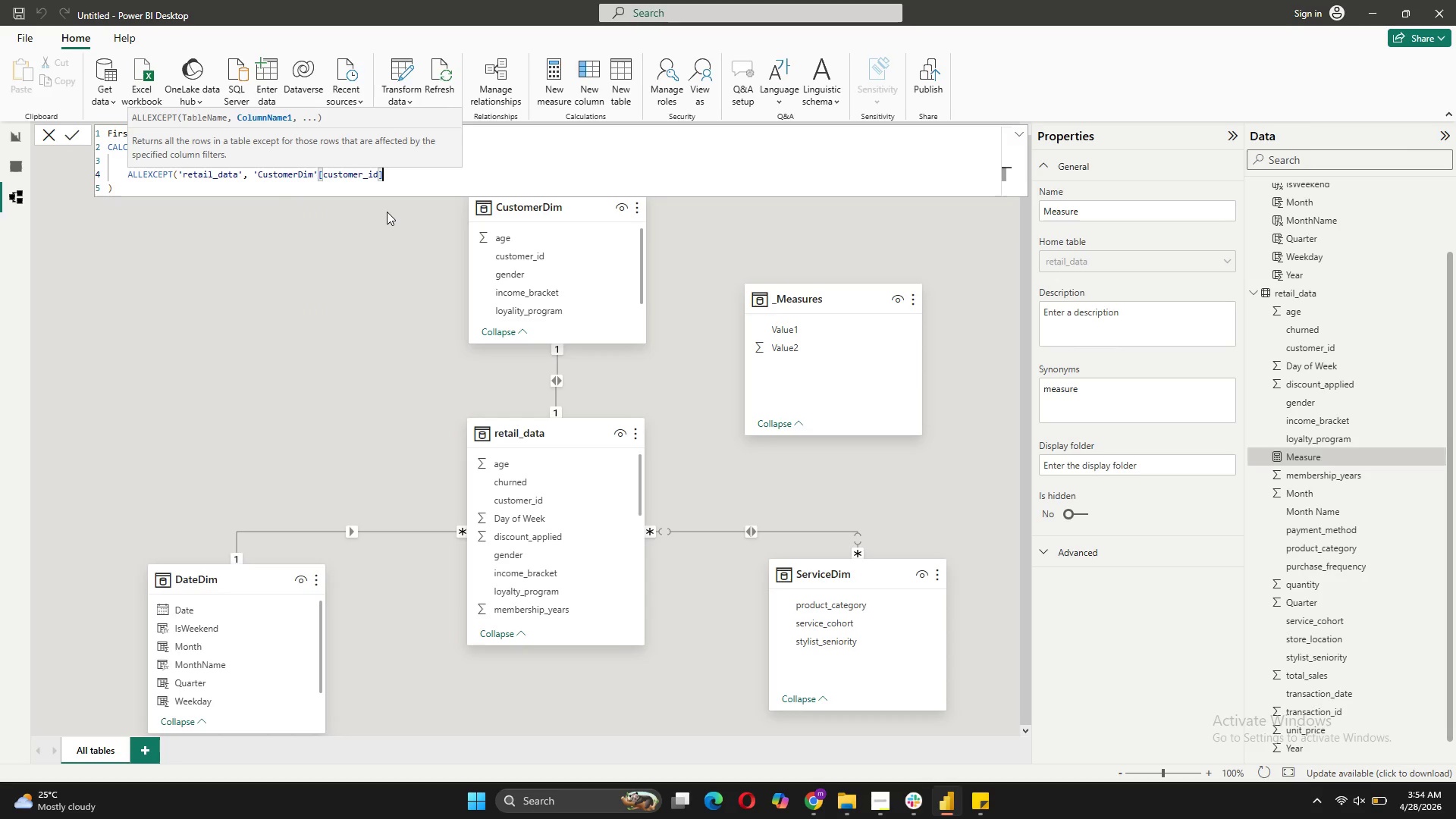 
key(Shift+0)
 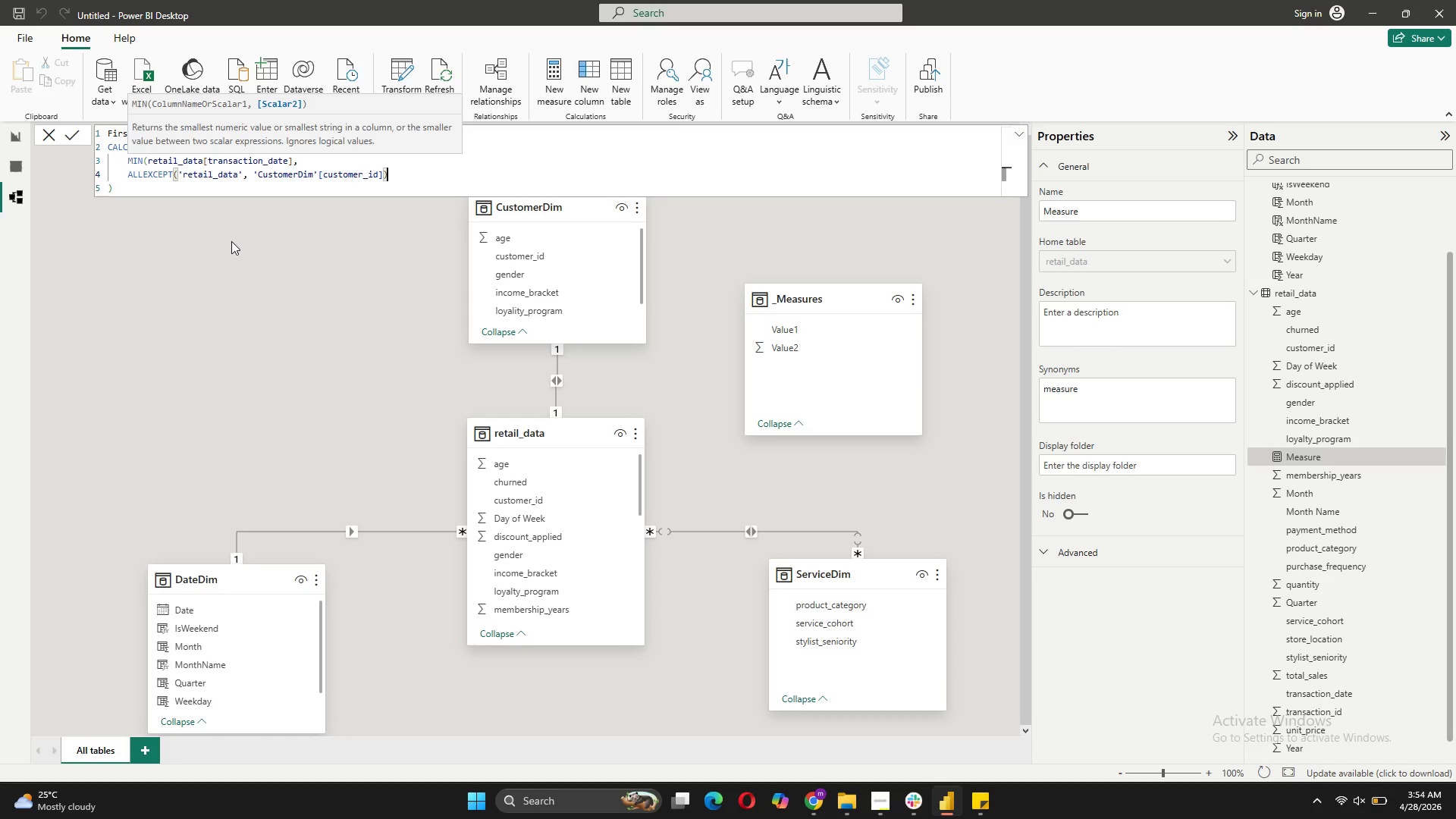 
wait(5.41)
 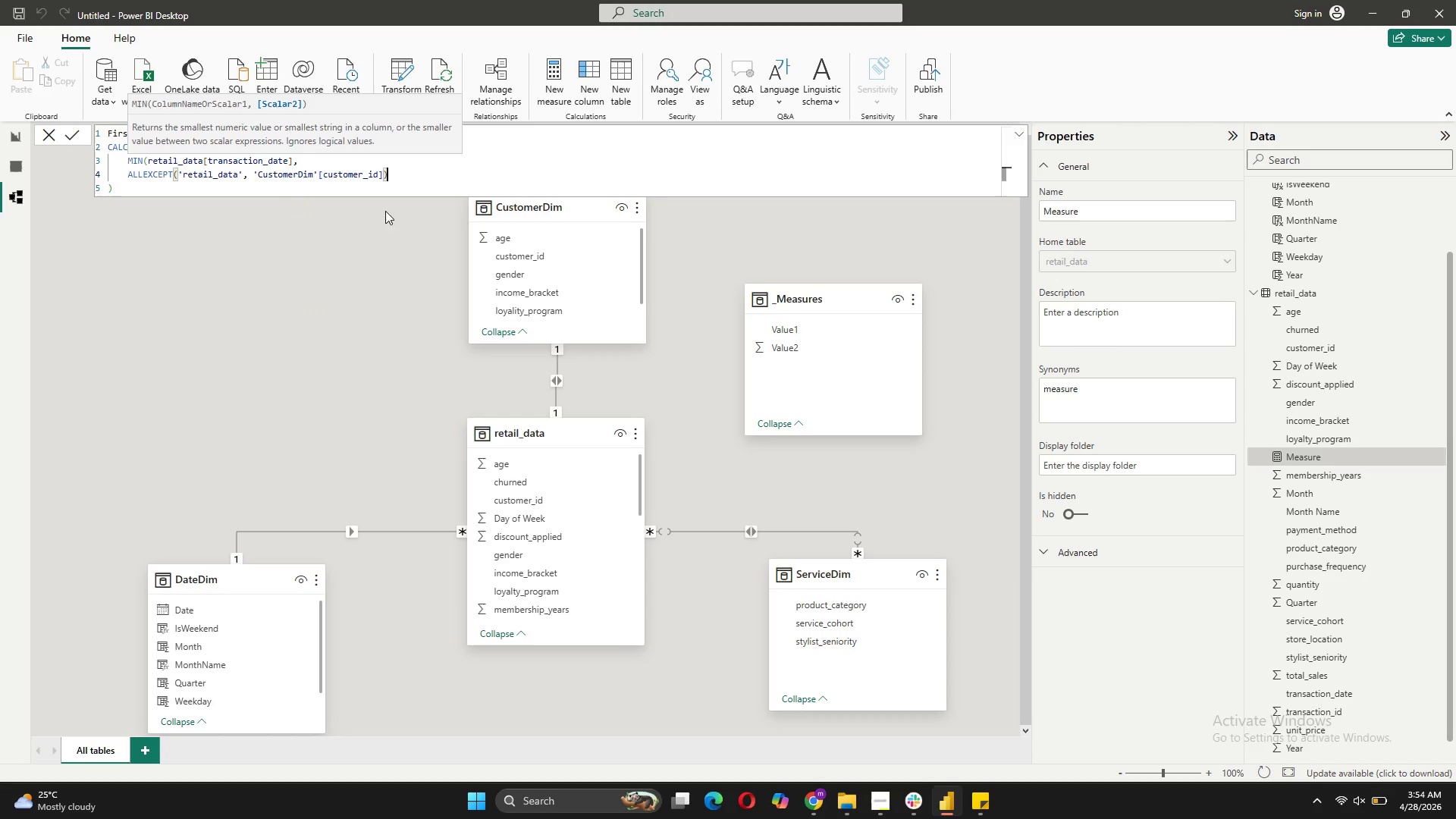 
left_click([72, 138])
 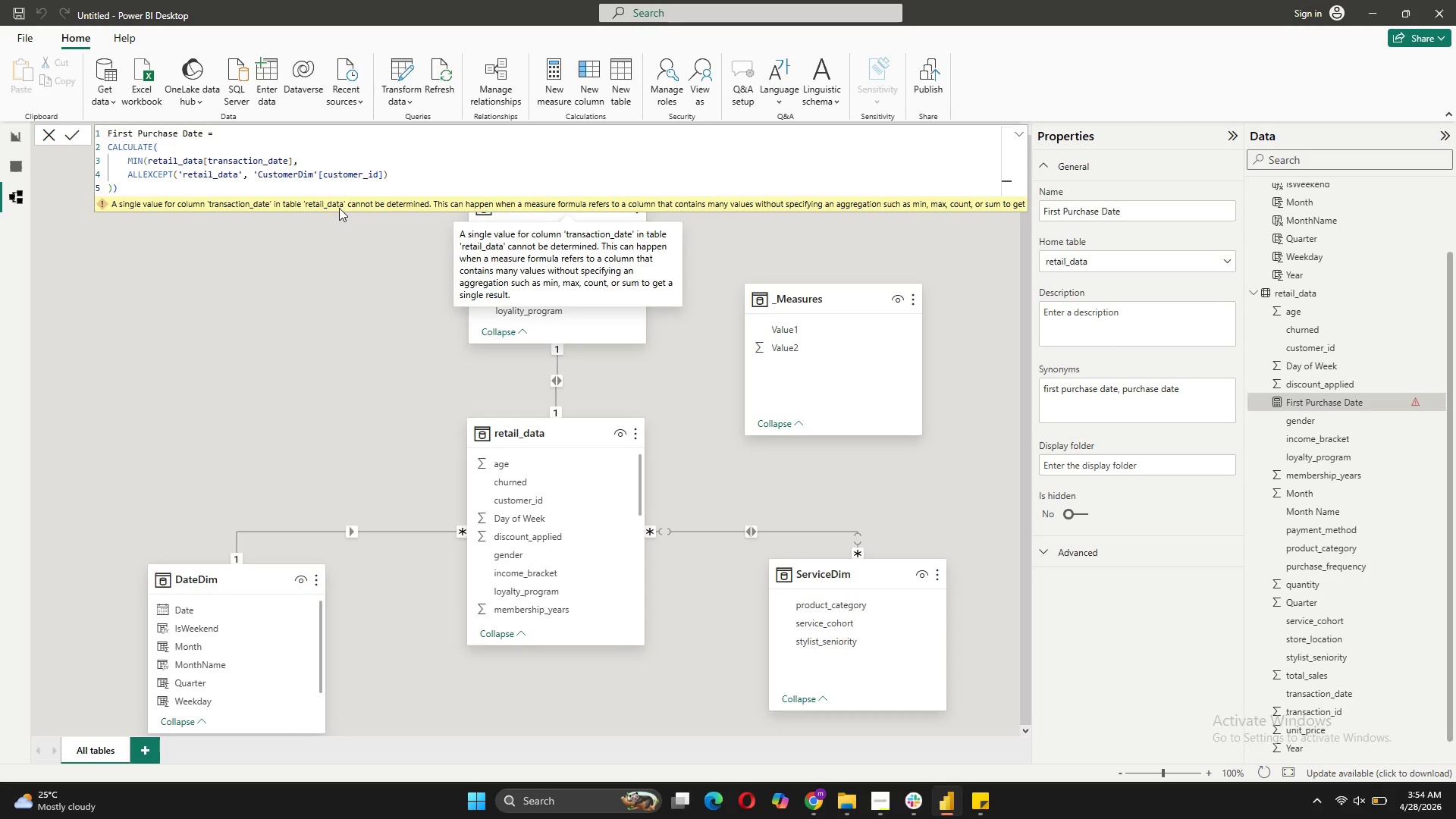 
wait(13.39)
 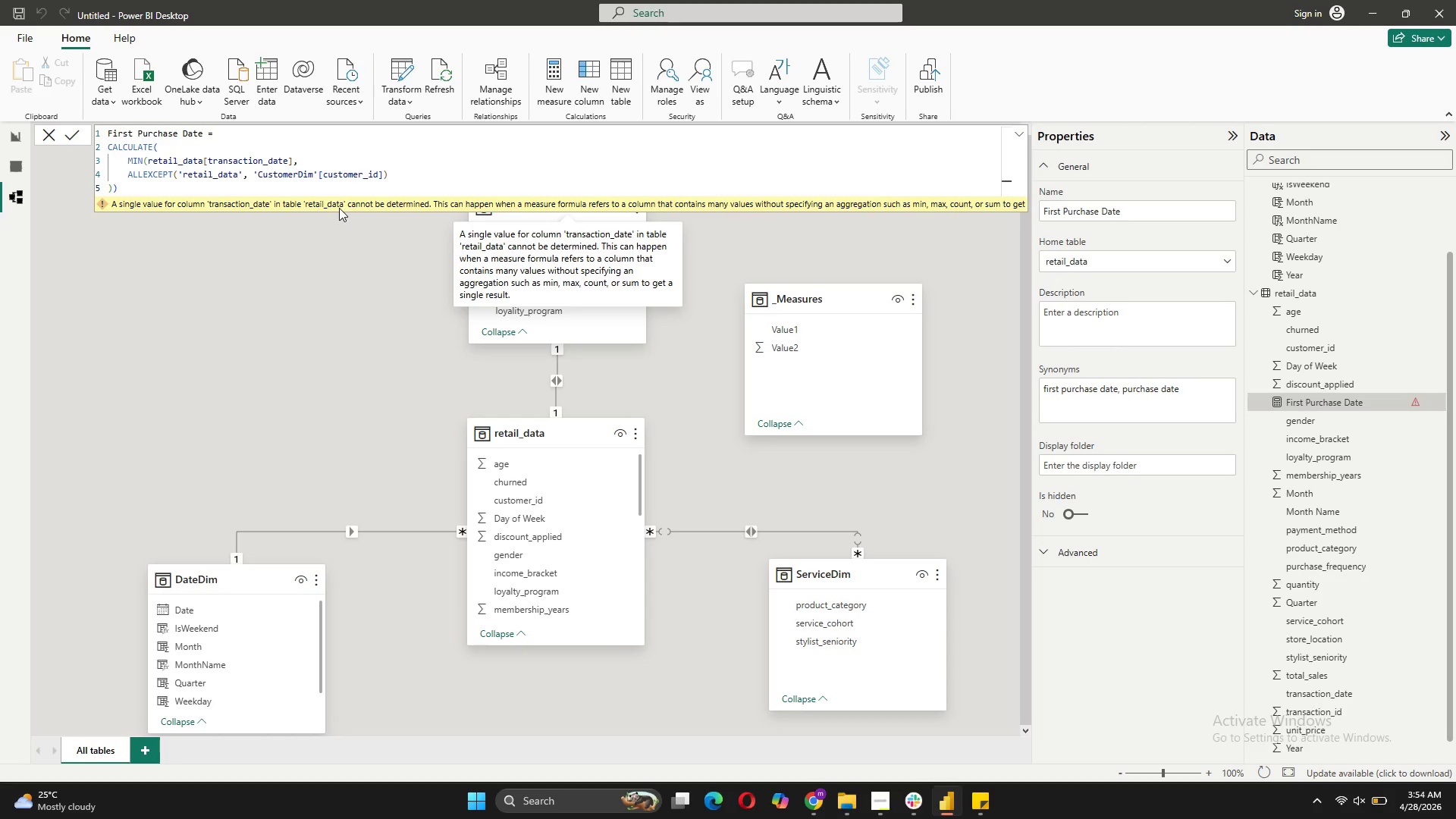 
left_click_drag(start_coordinate=[310, 173], to_coordinate=[256, 171])
 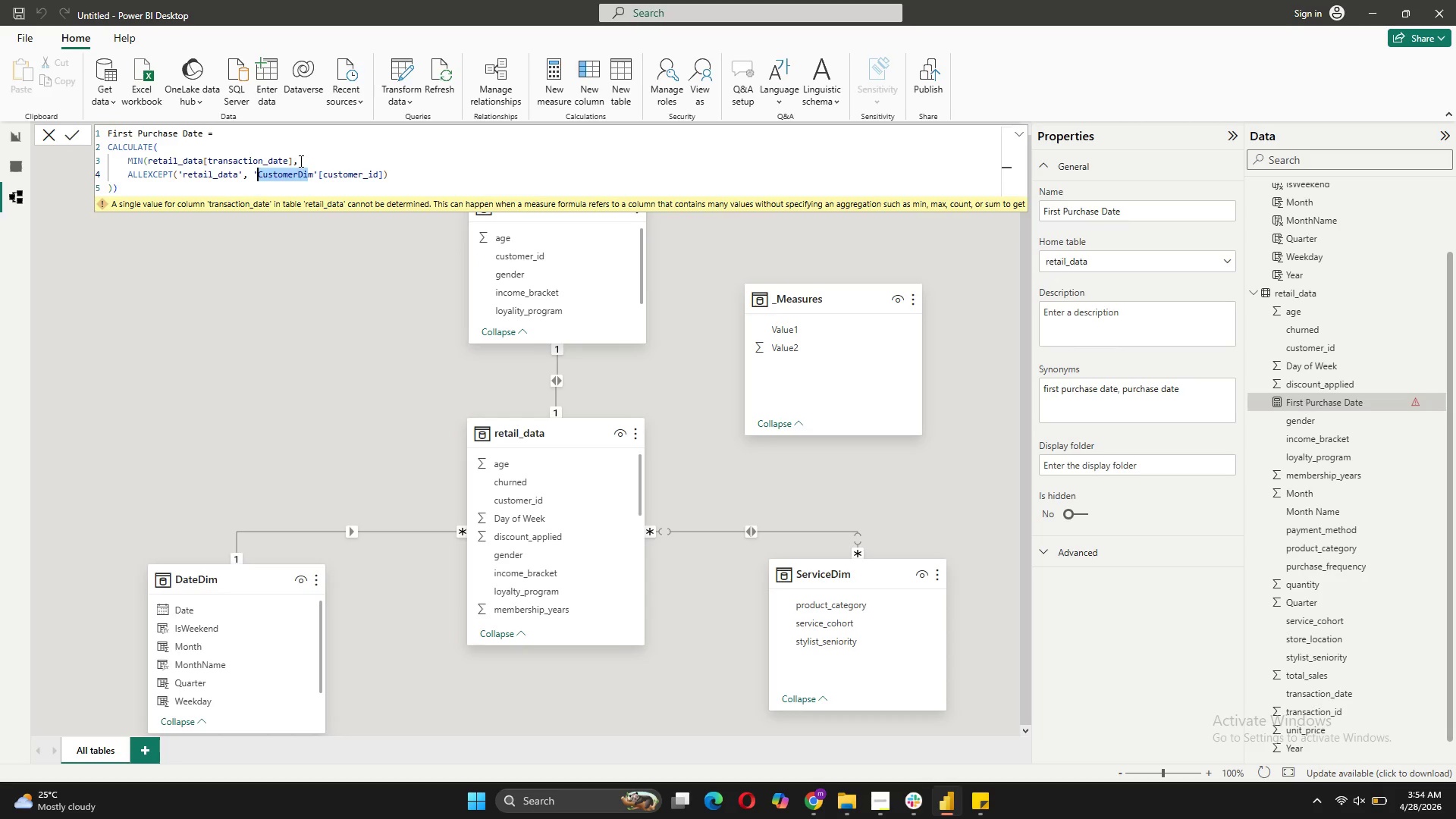 
key(Backspace)
 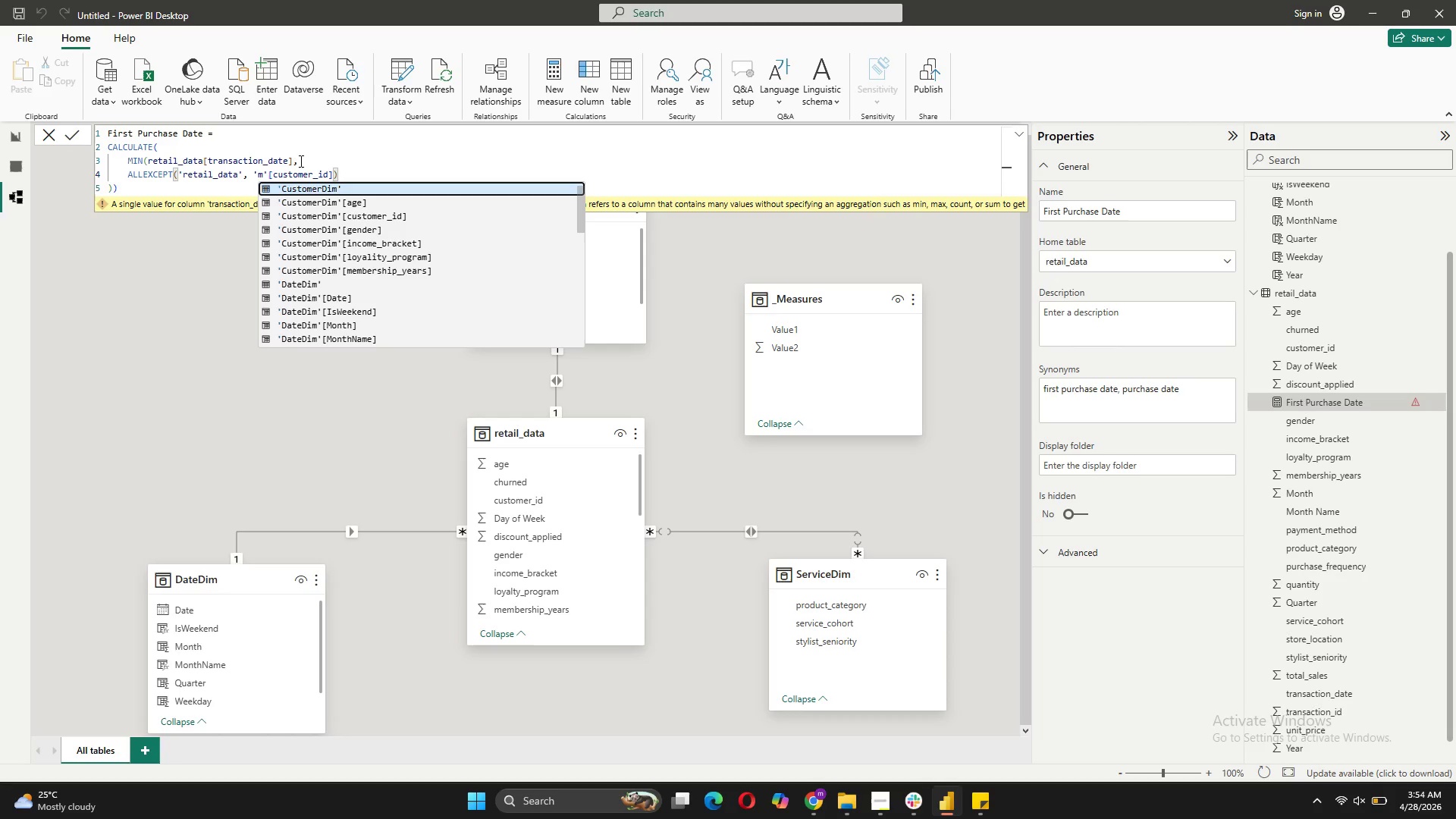 
key(ArrowRight)
 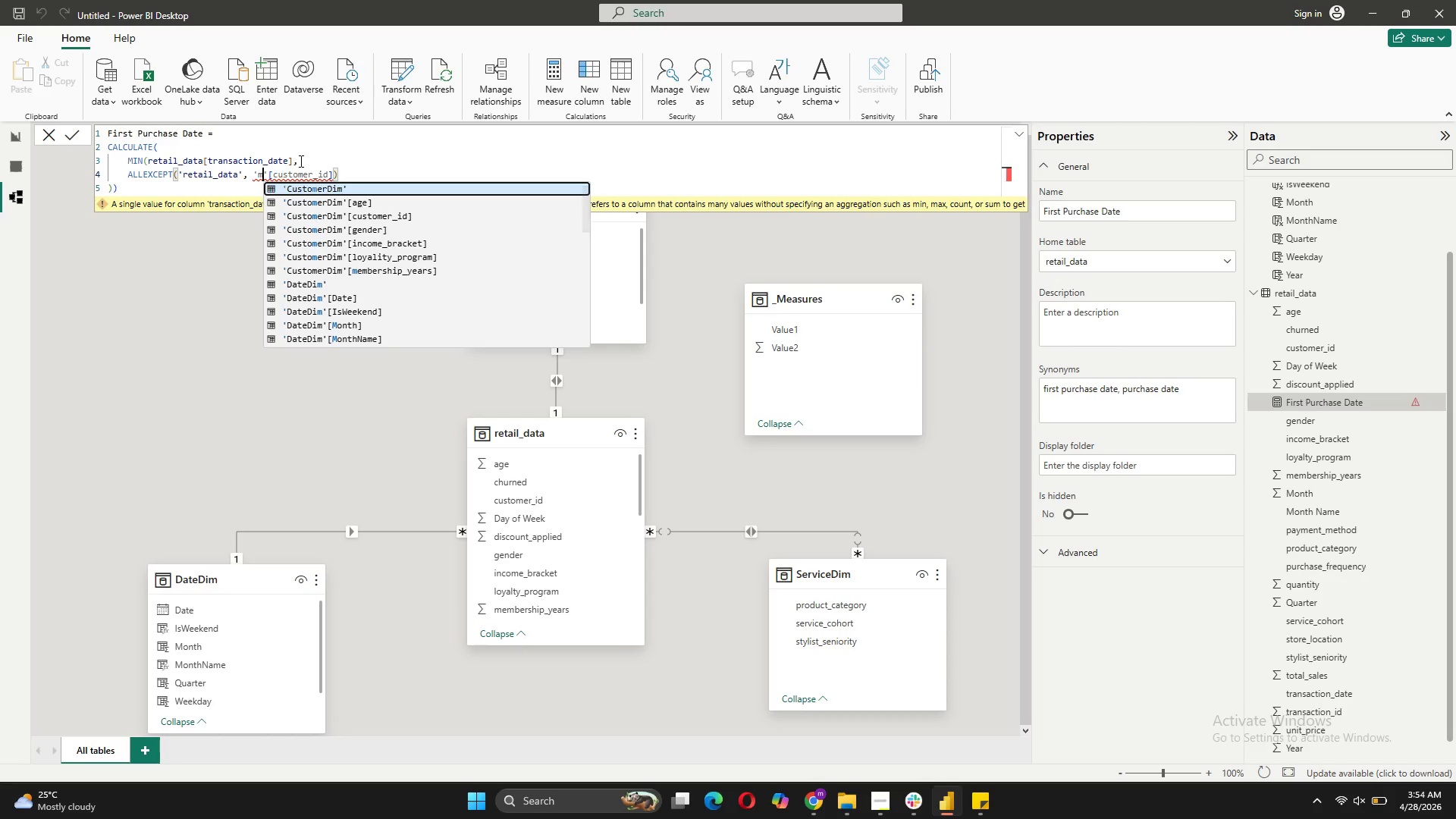 
key(Backspace)
type(re)
 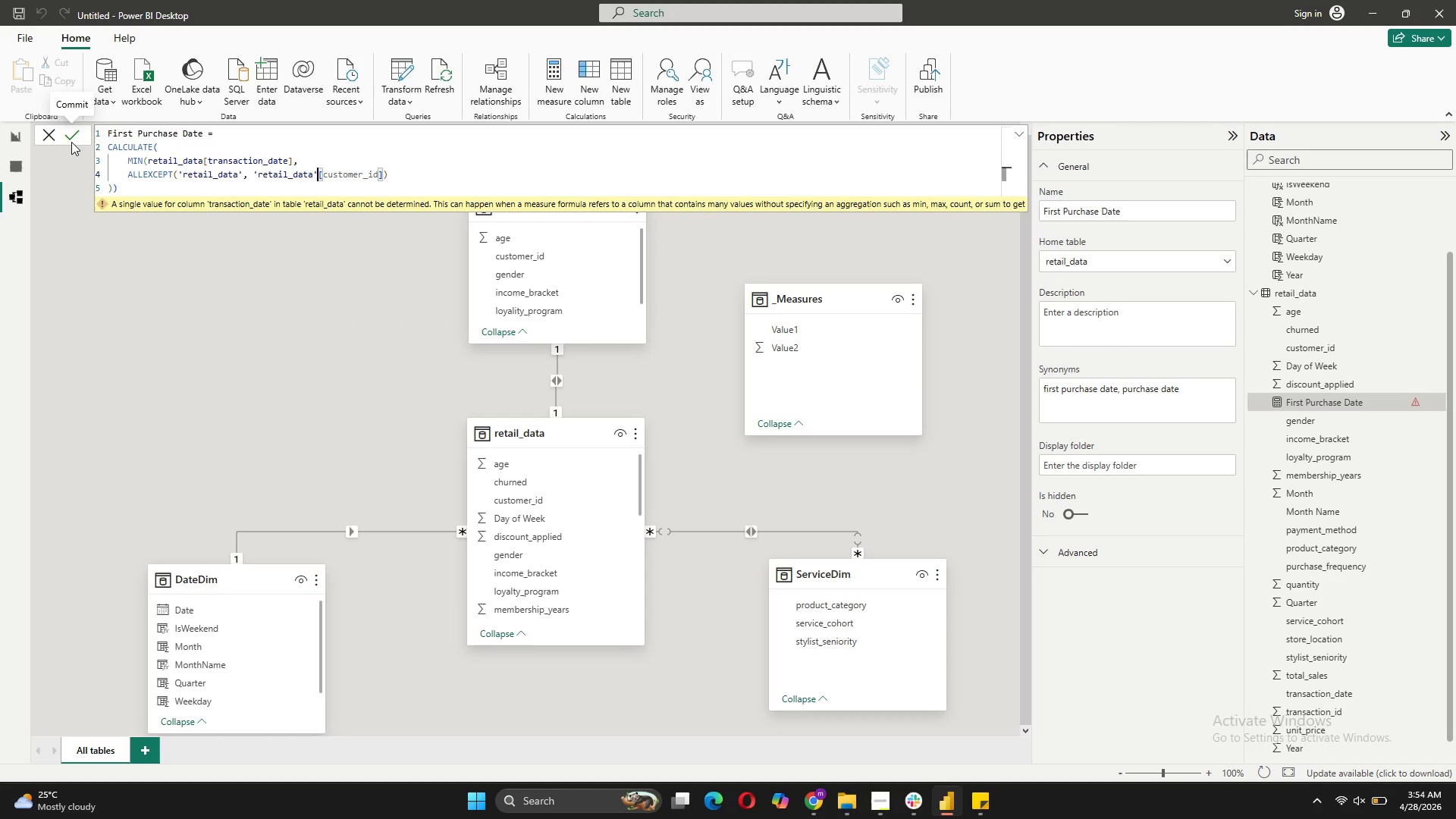 
wait(5.11)
 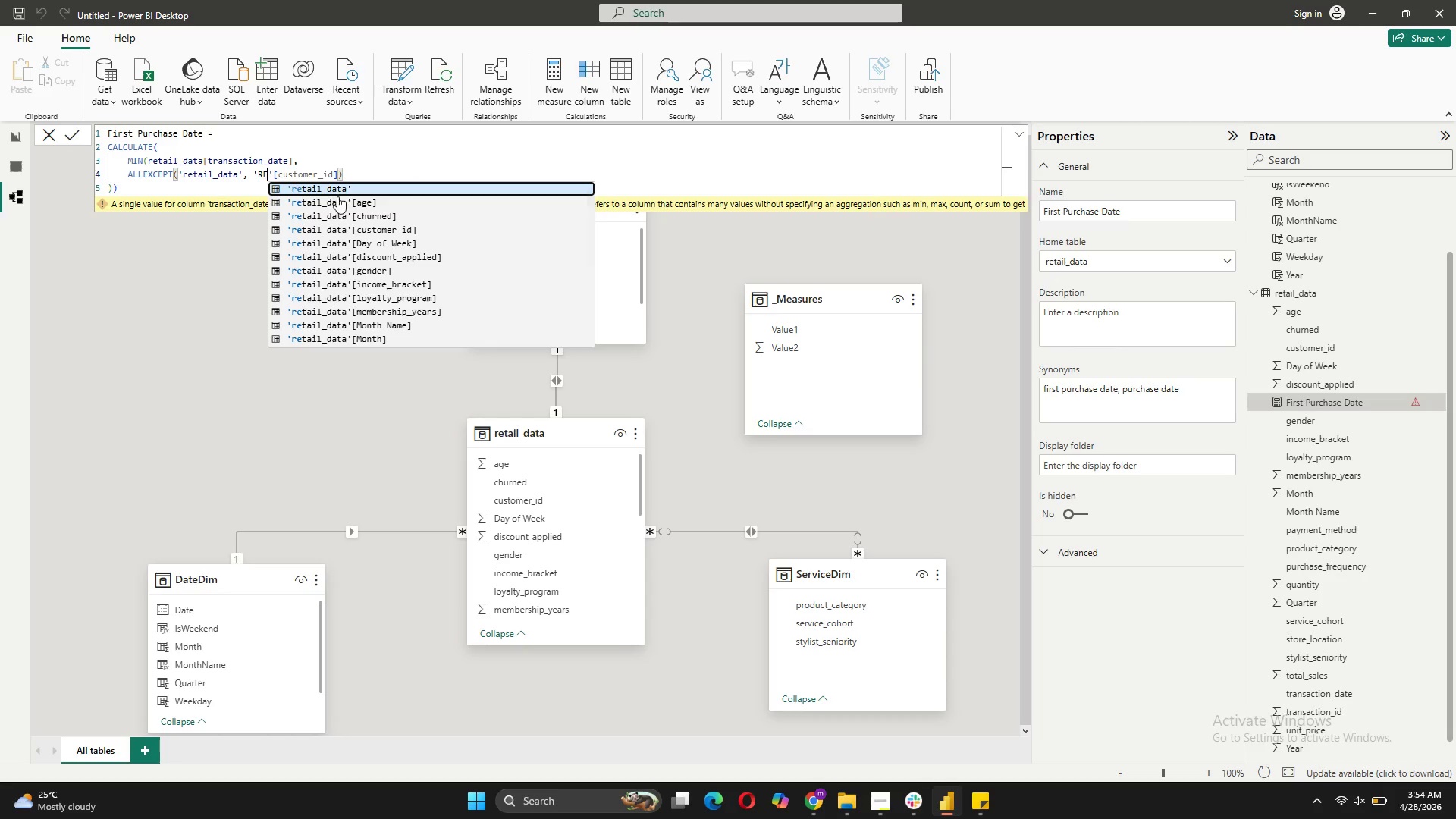 
left_click([76, 135])
 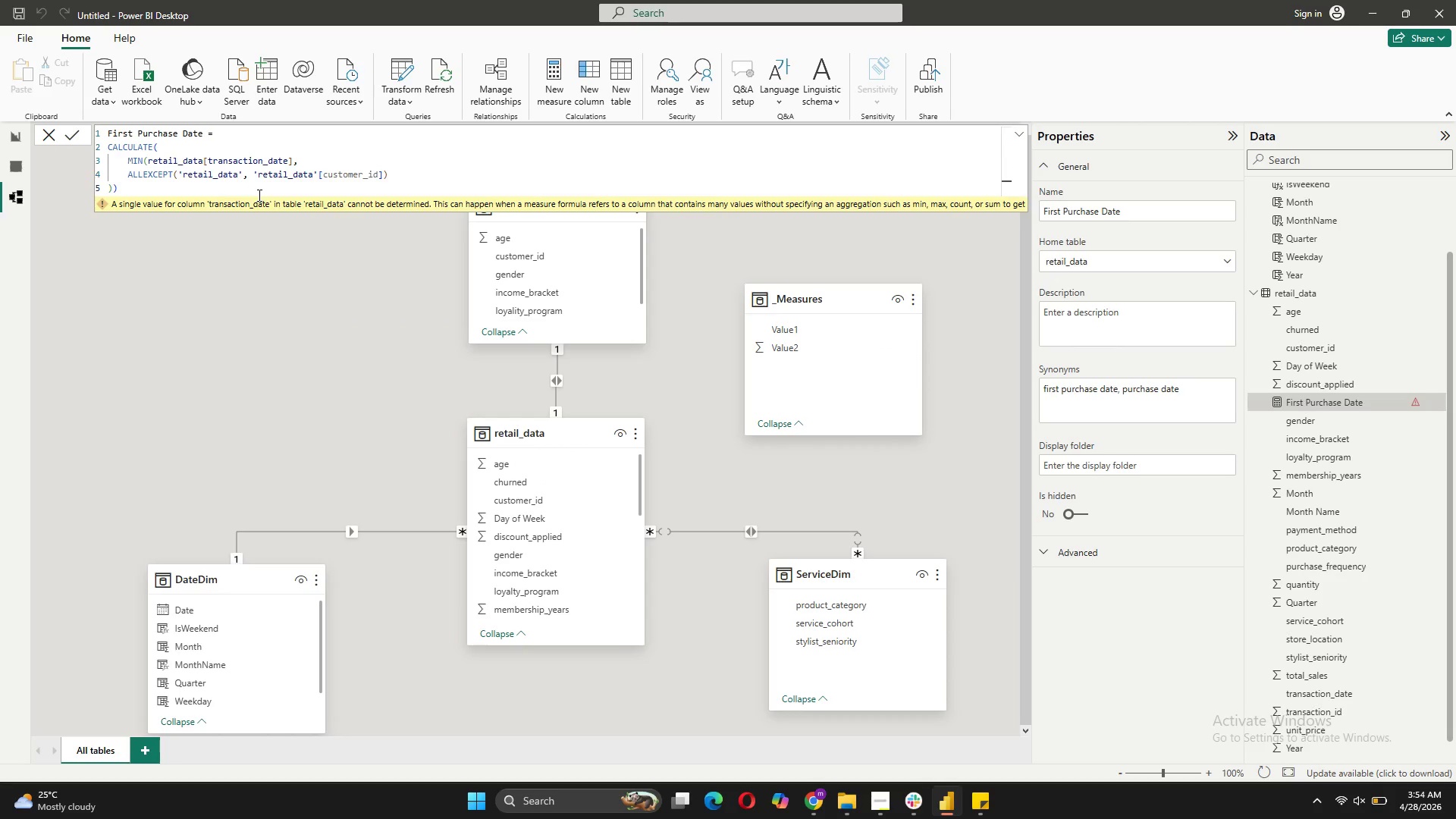 
mouse_move([539, 194])
 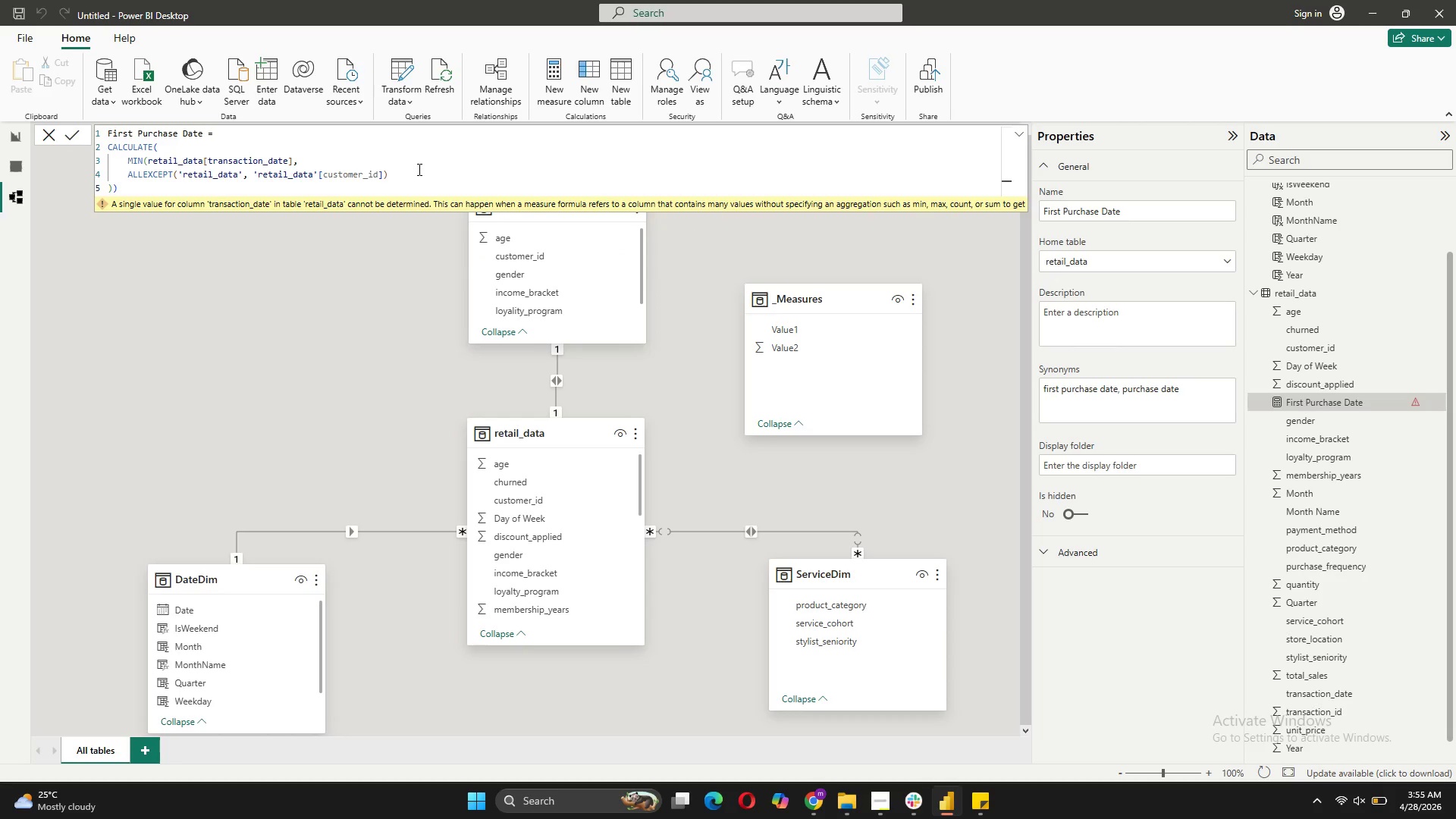 
wait(9.9)
 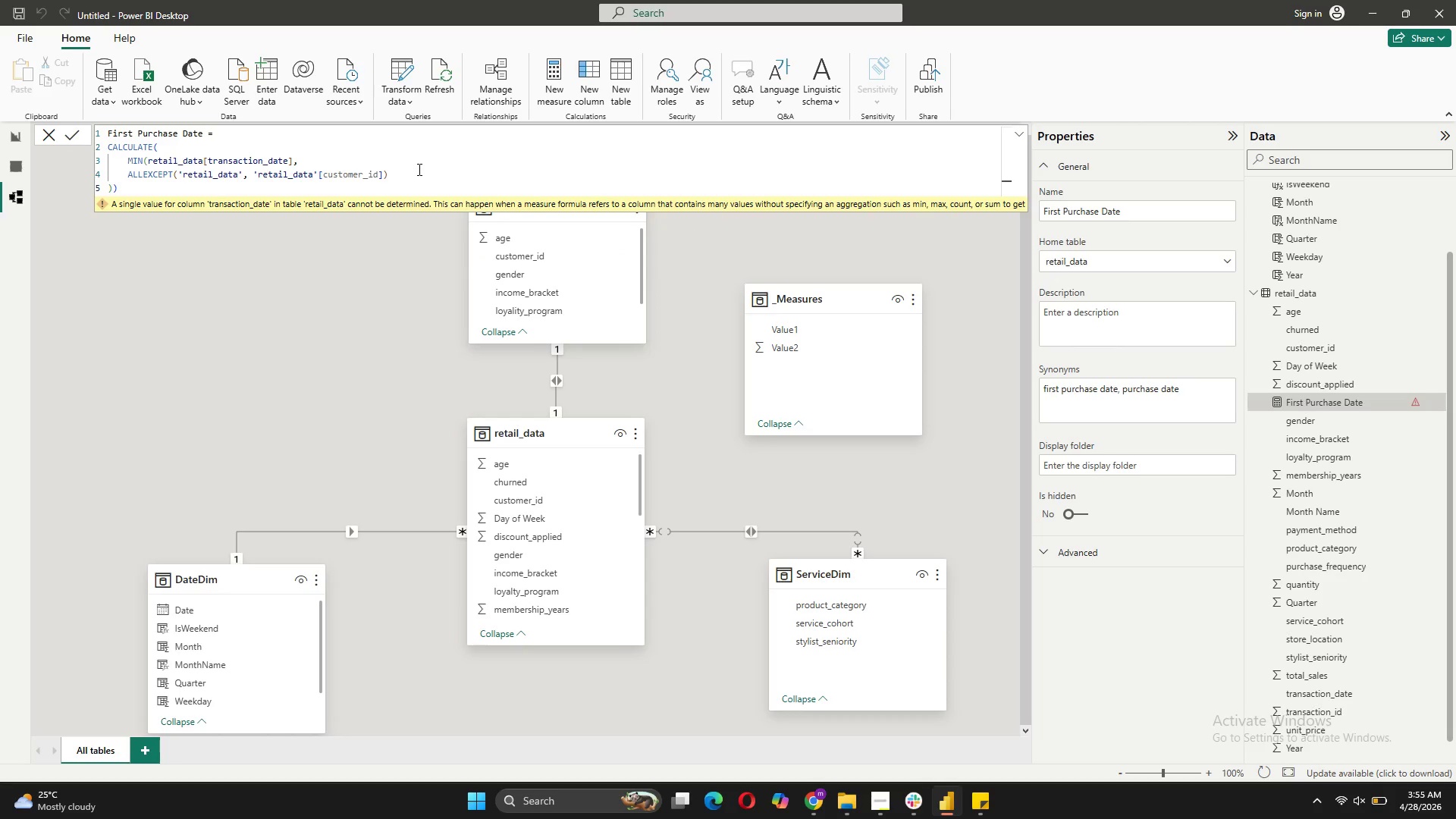 
mouse_move([363, 206])
 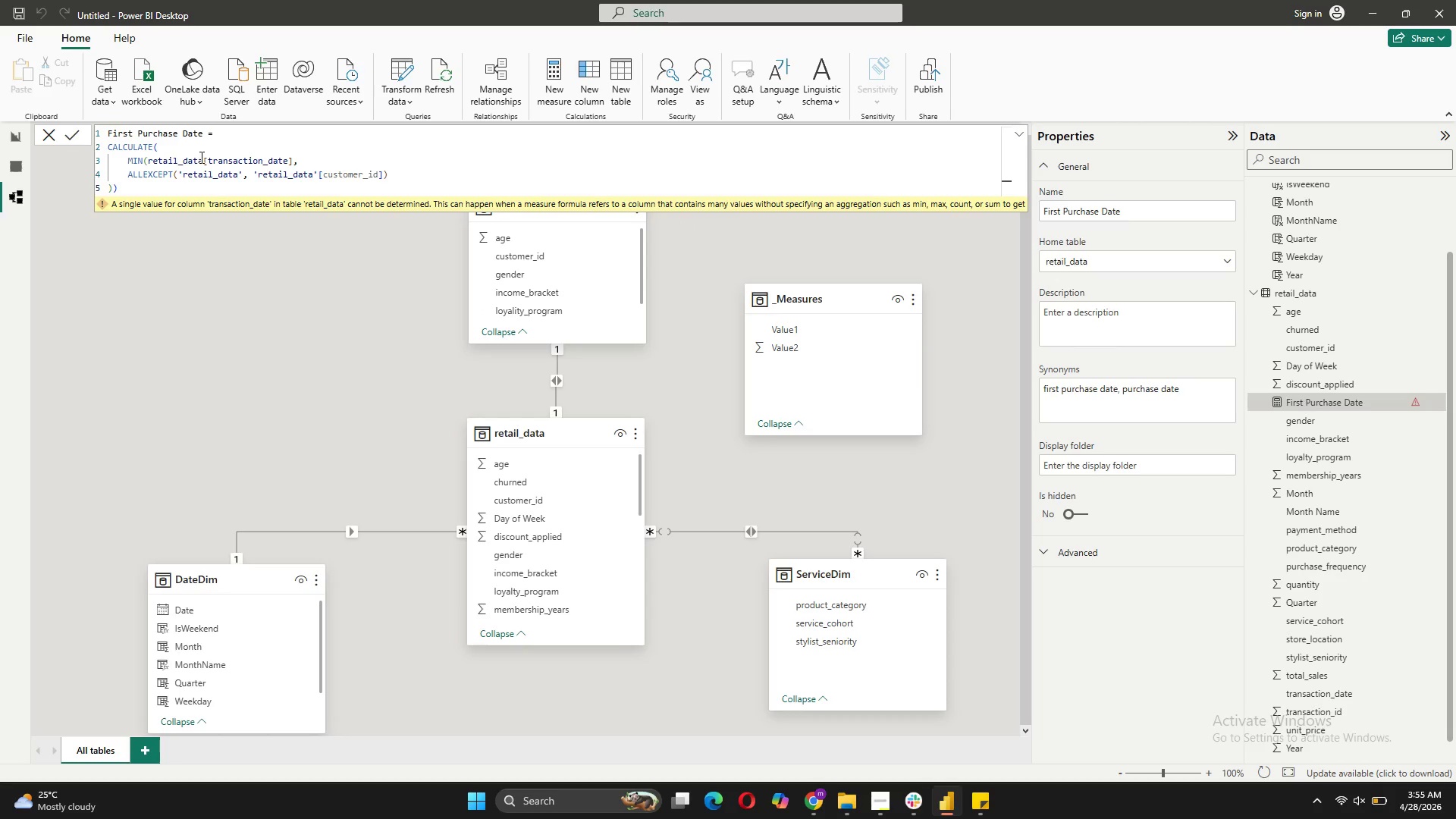 
wait(10.61)
 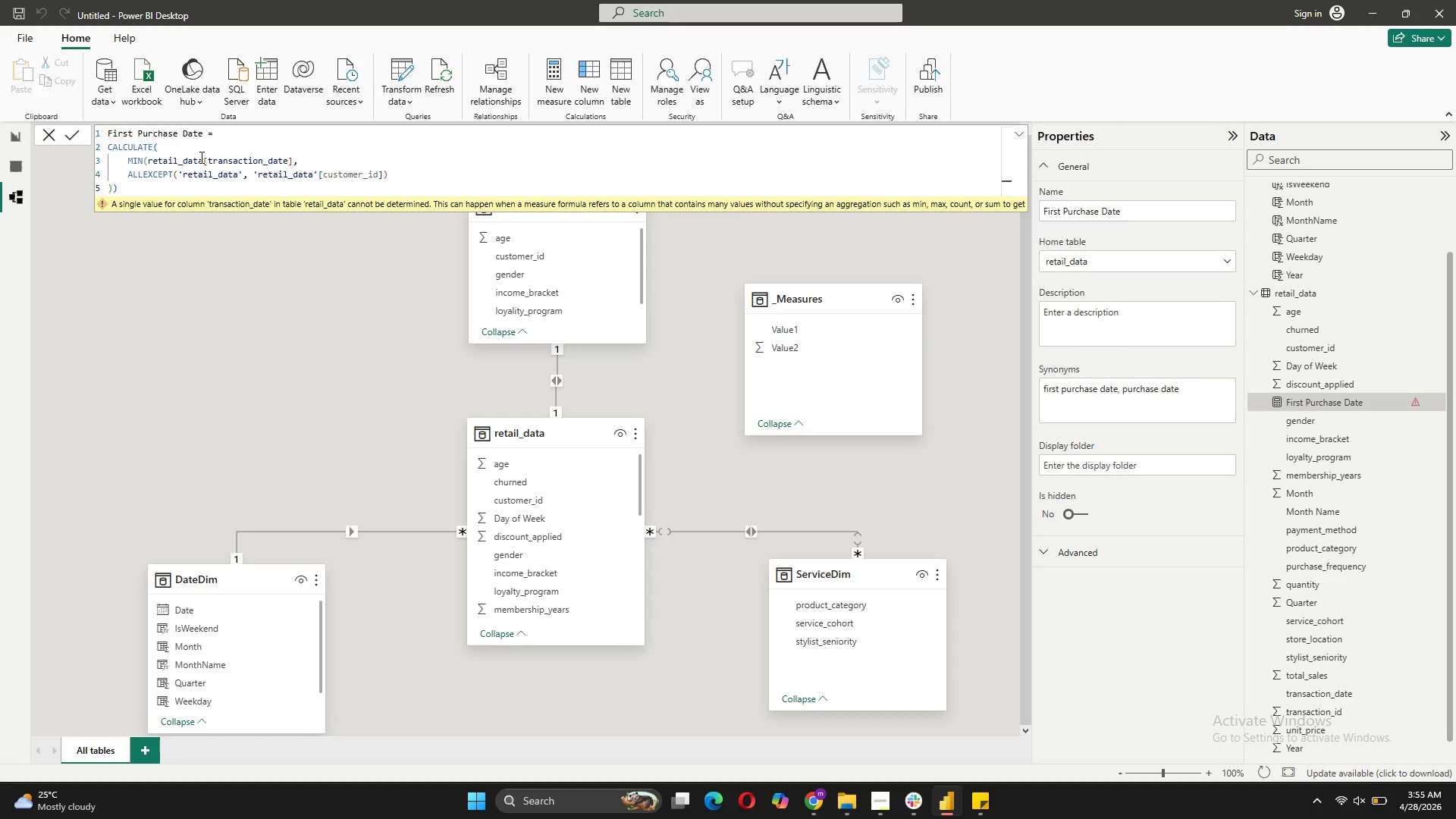 
left_click([149, 162])
 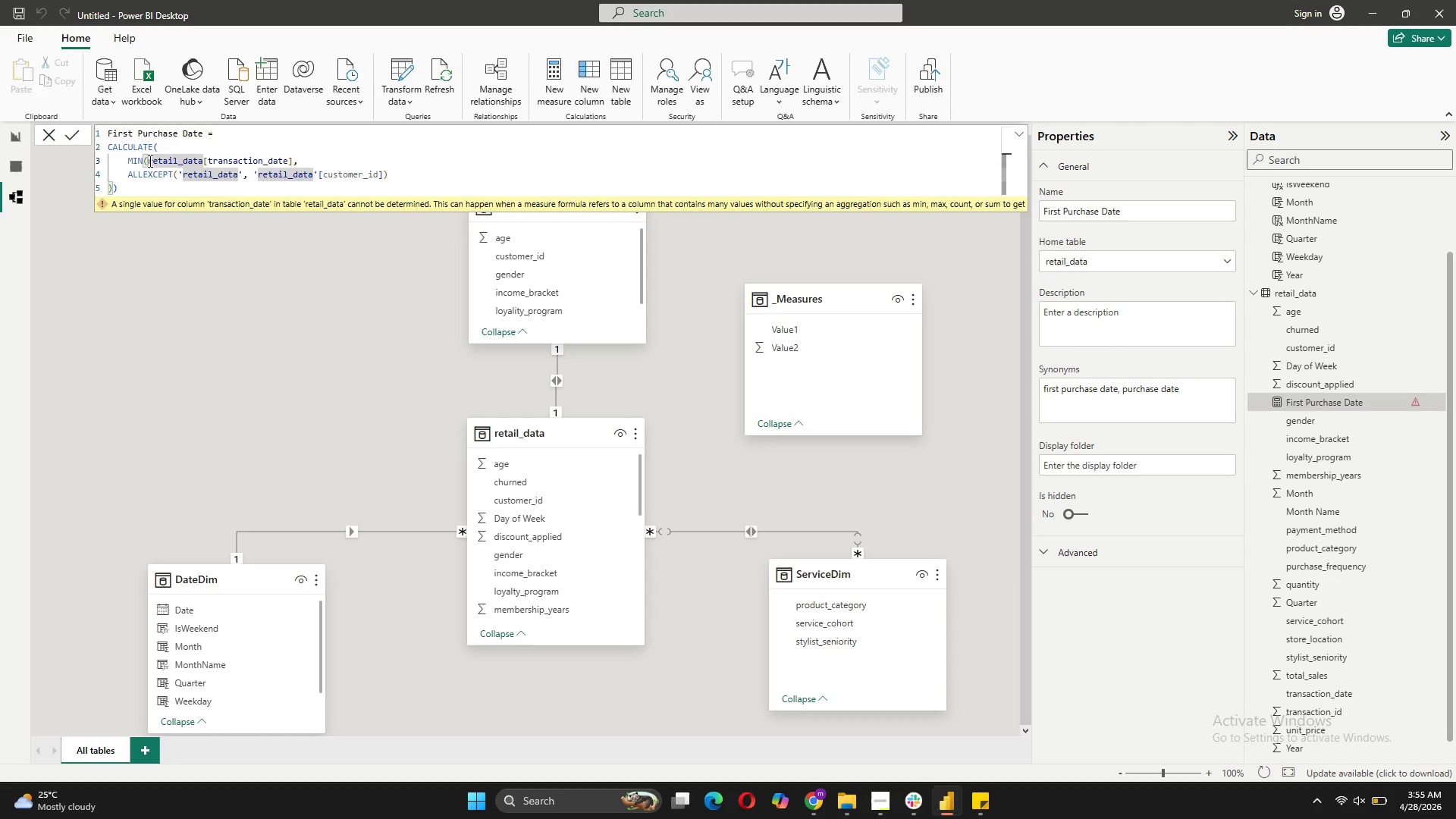 
key(Quote)
 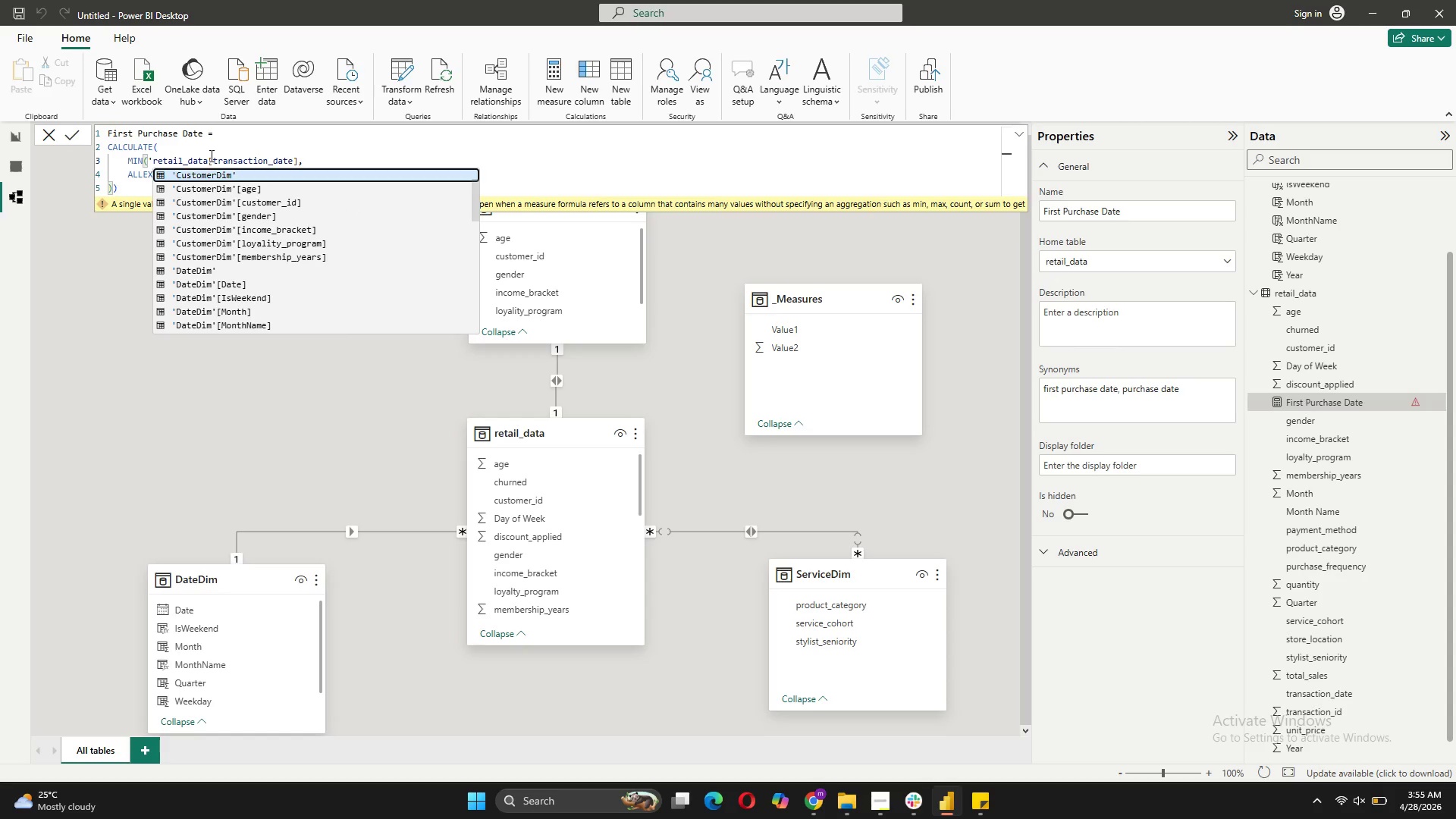 
left_click([206, 166])
 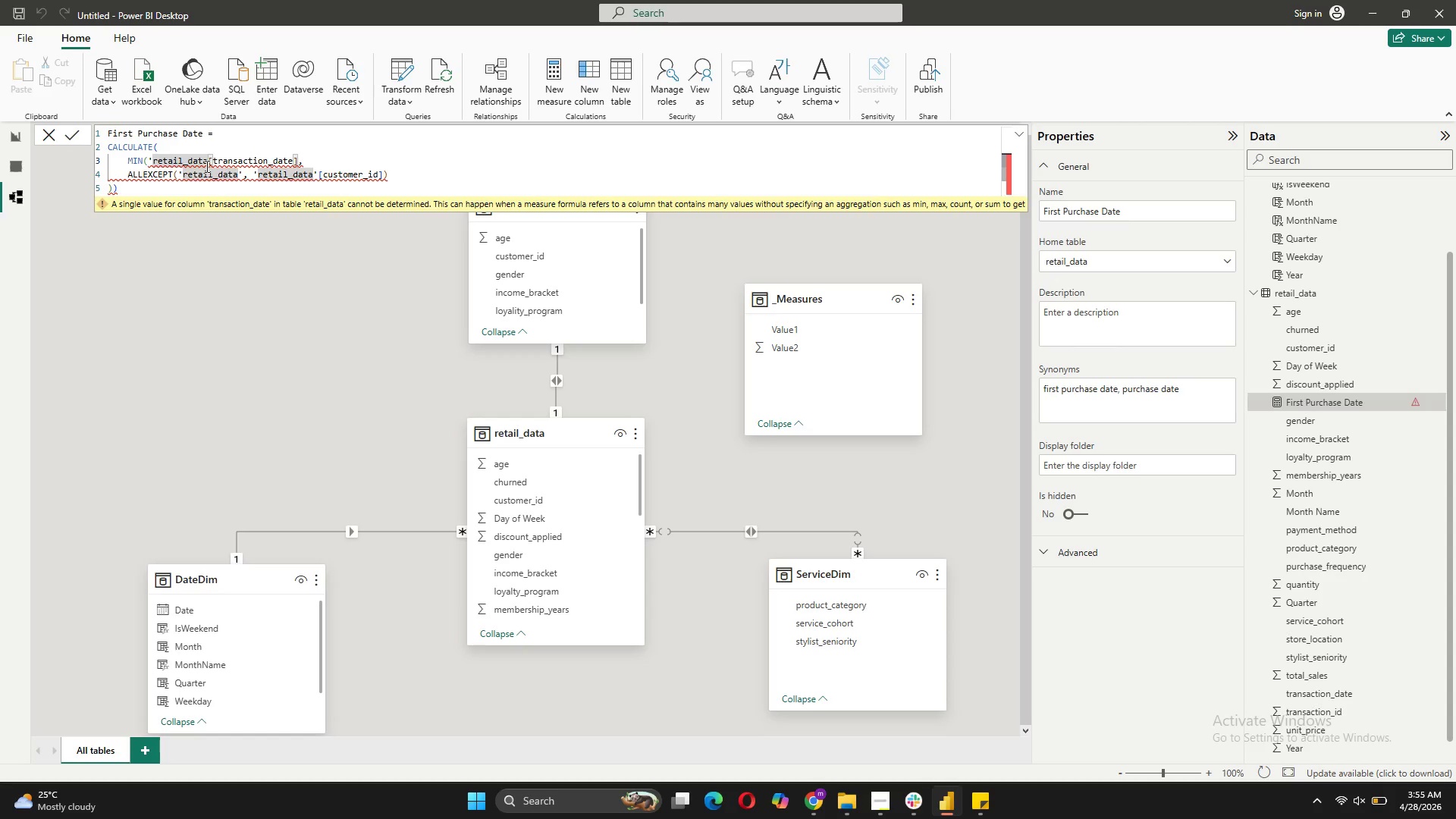 
key(Quote)
 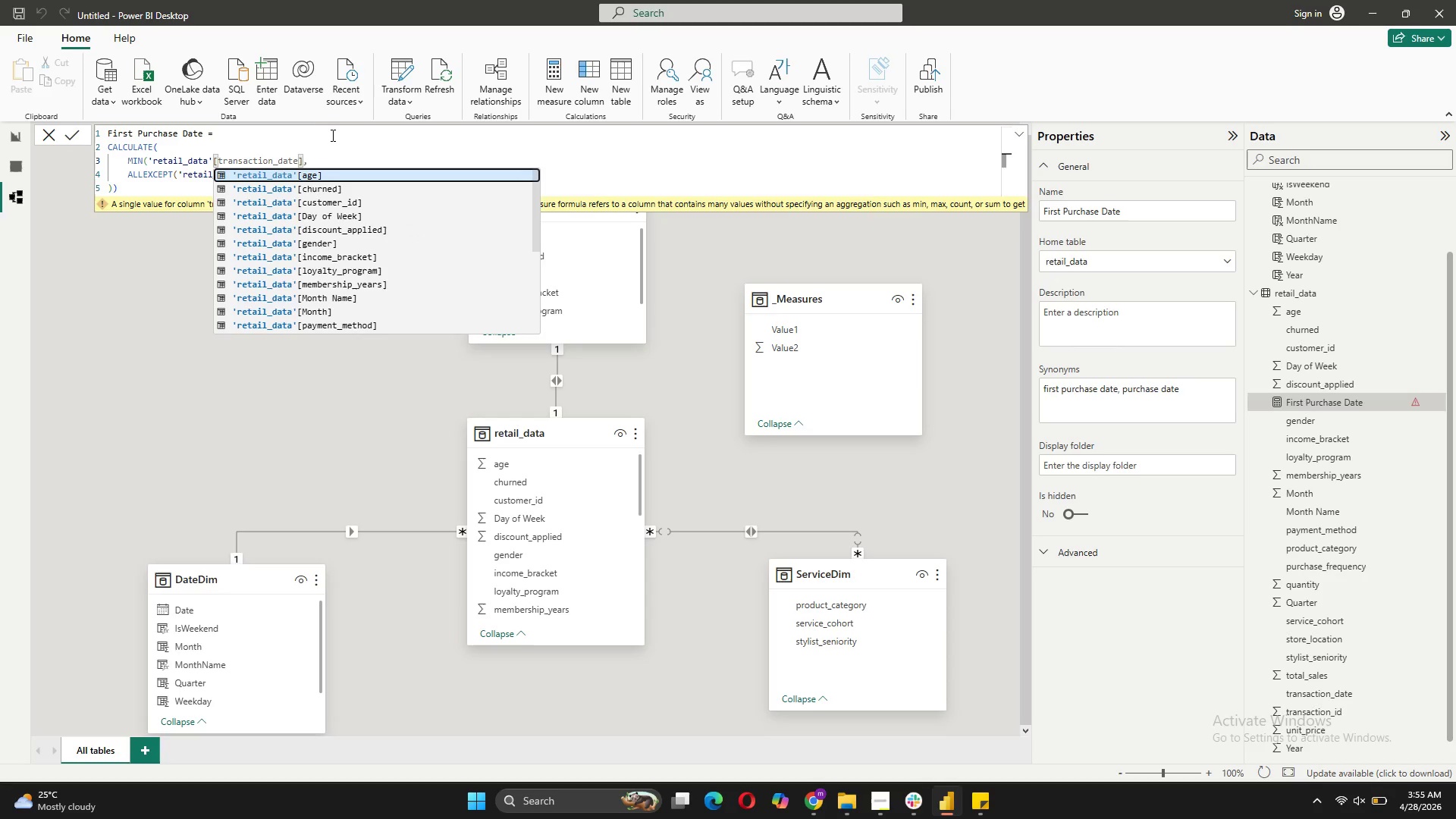 
left_click([337, 136])
 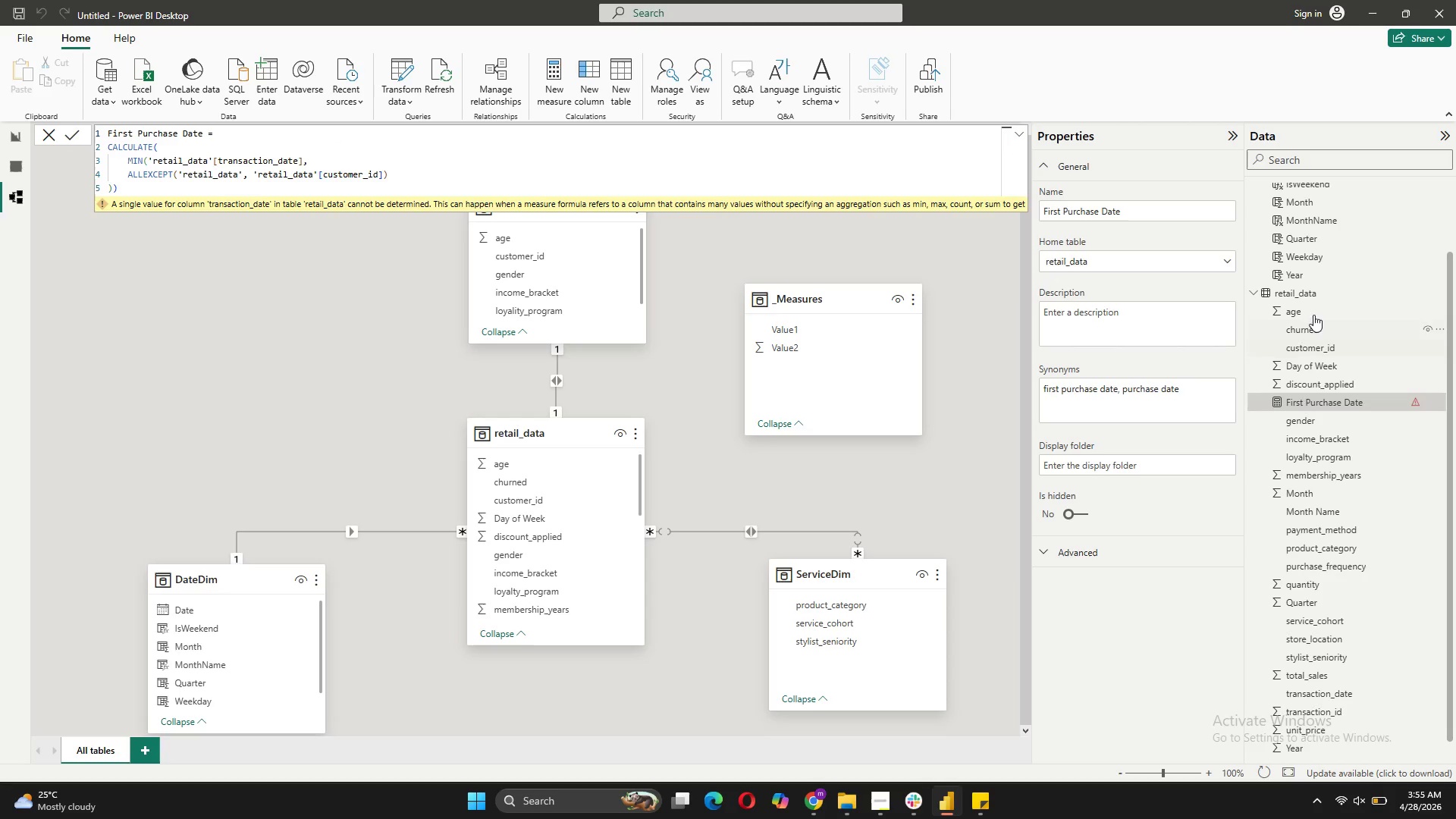 
right_click([1310, 298])
 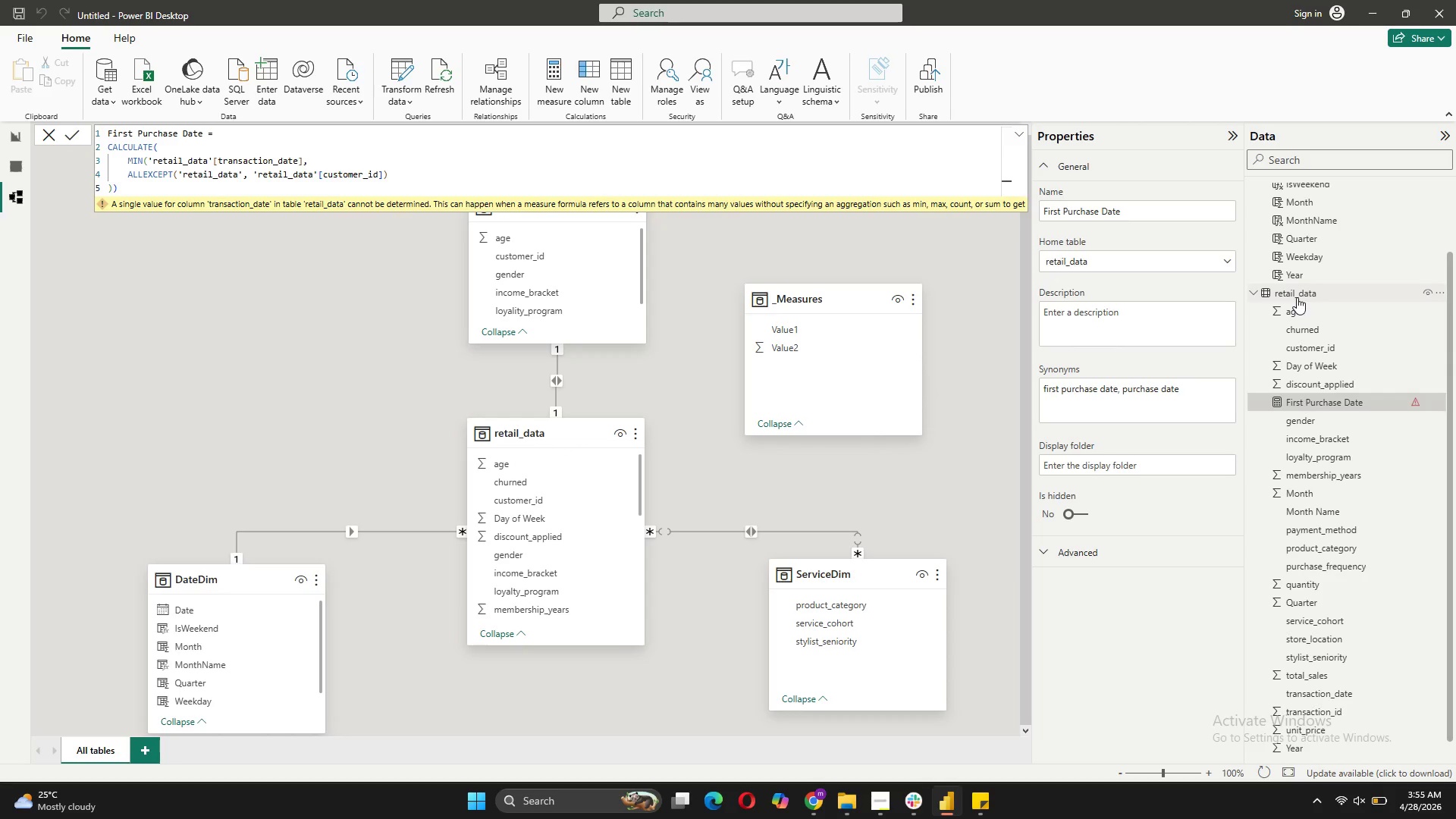 
right_click([1297, 297])
 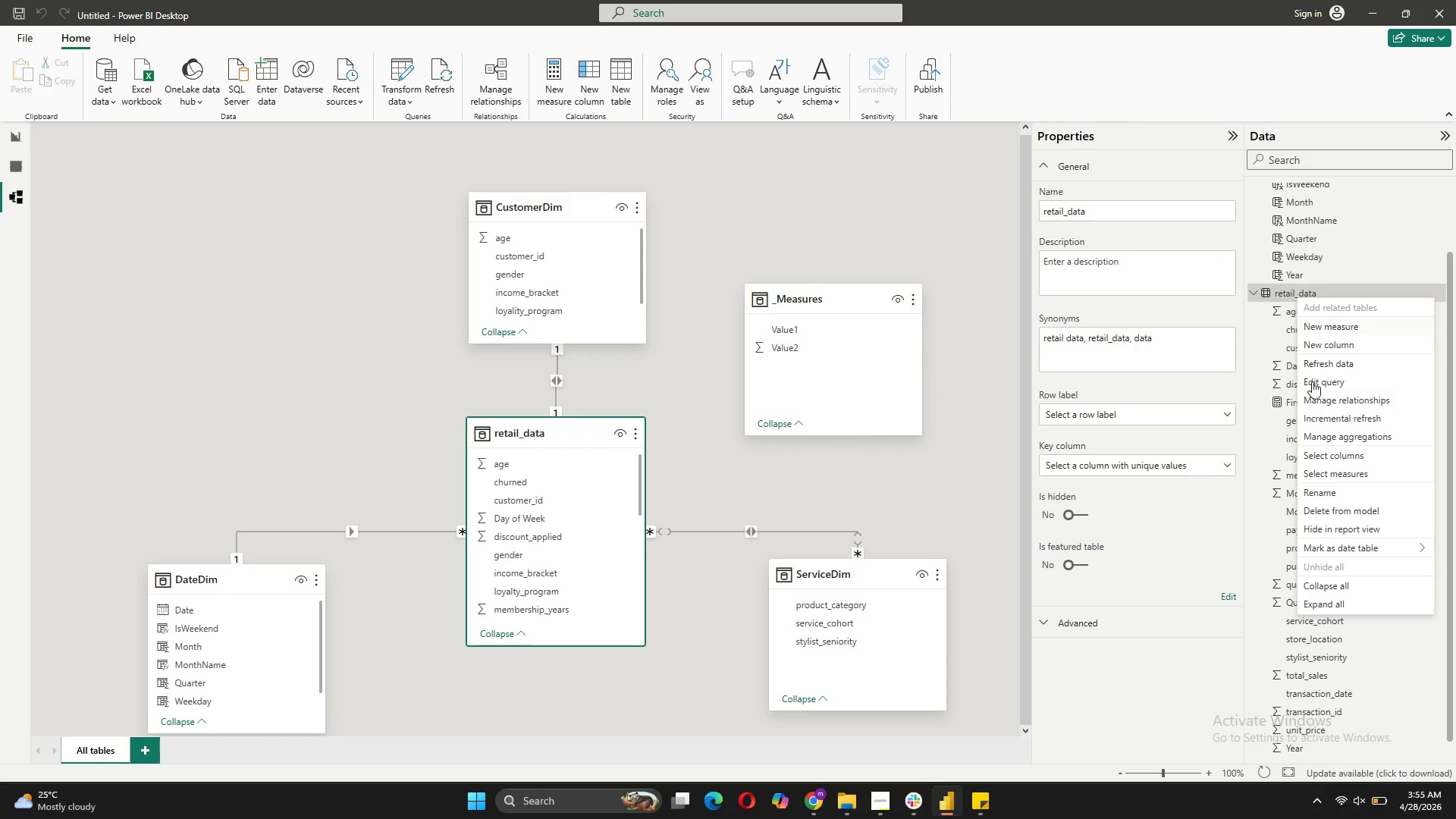 
left_click([1312, 384])
 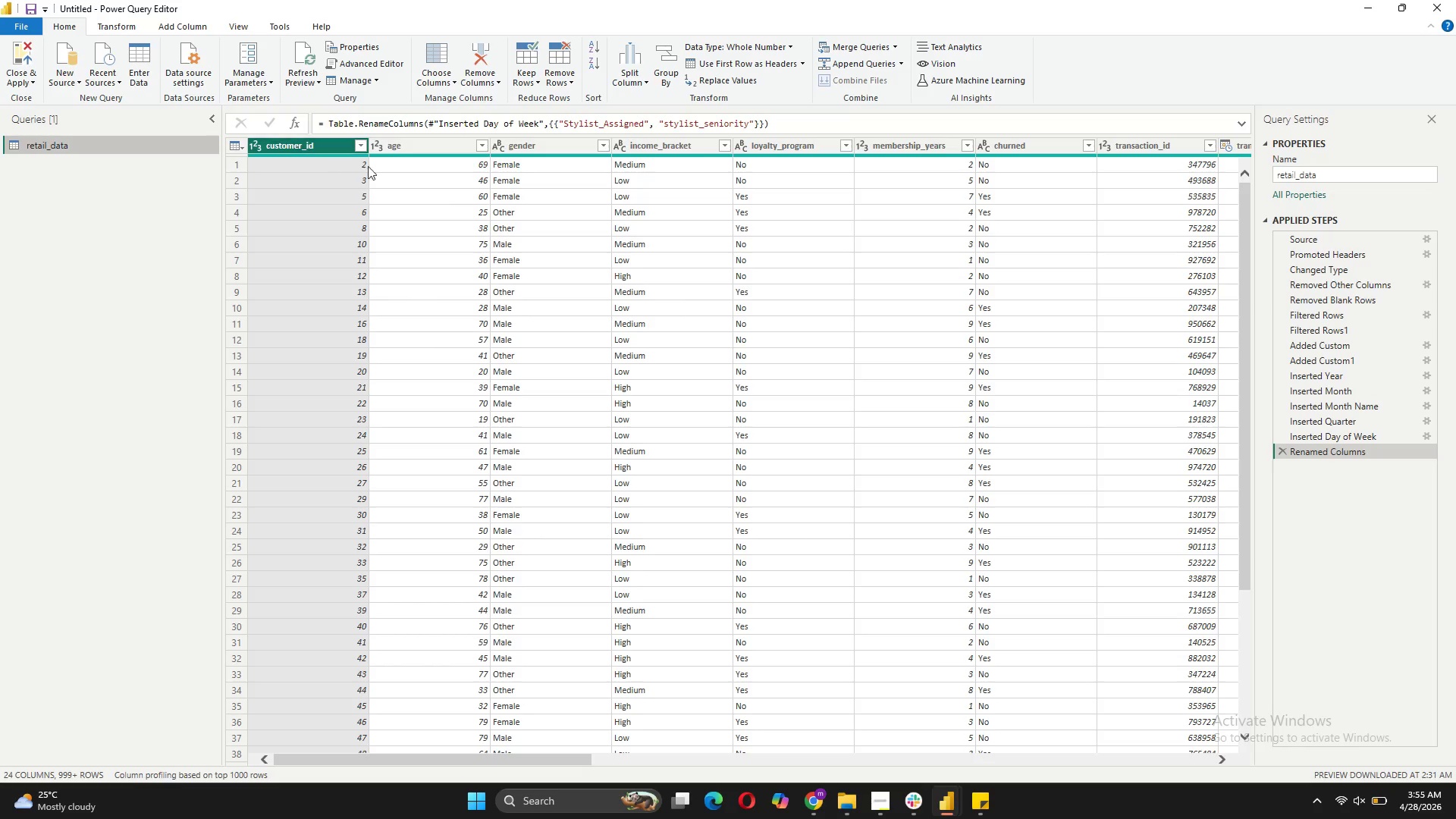 
wait(7.95)
 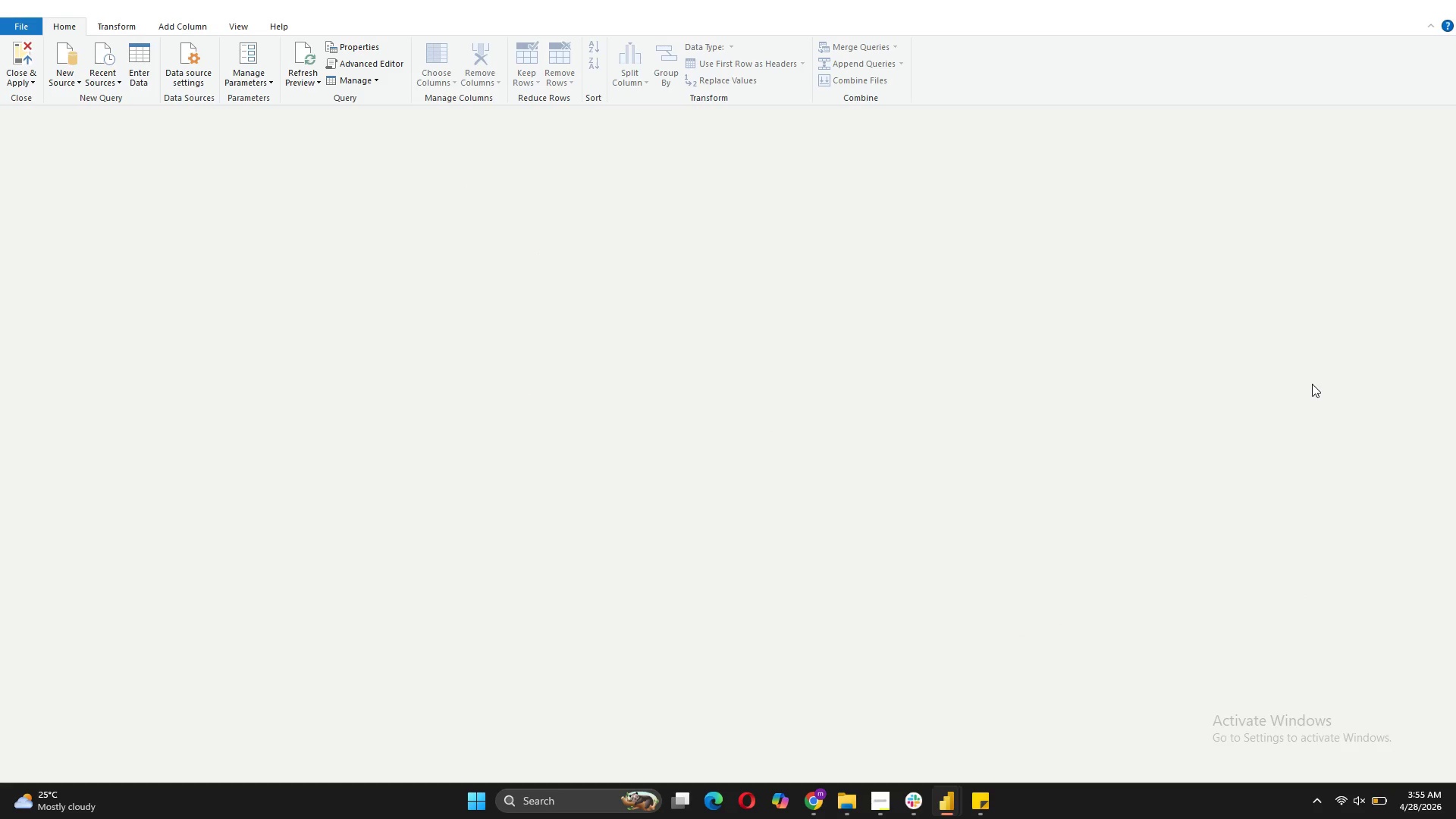 
left_click_drag(start_coordinate=[567, 759], to_coordinate=[613, 770])
 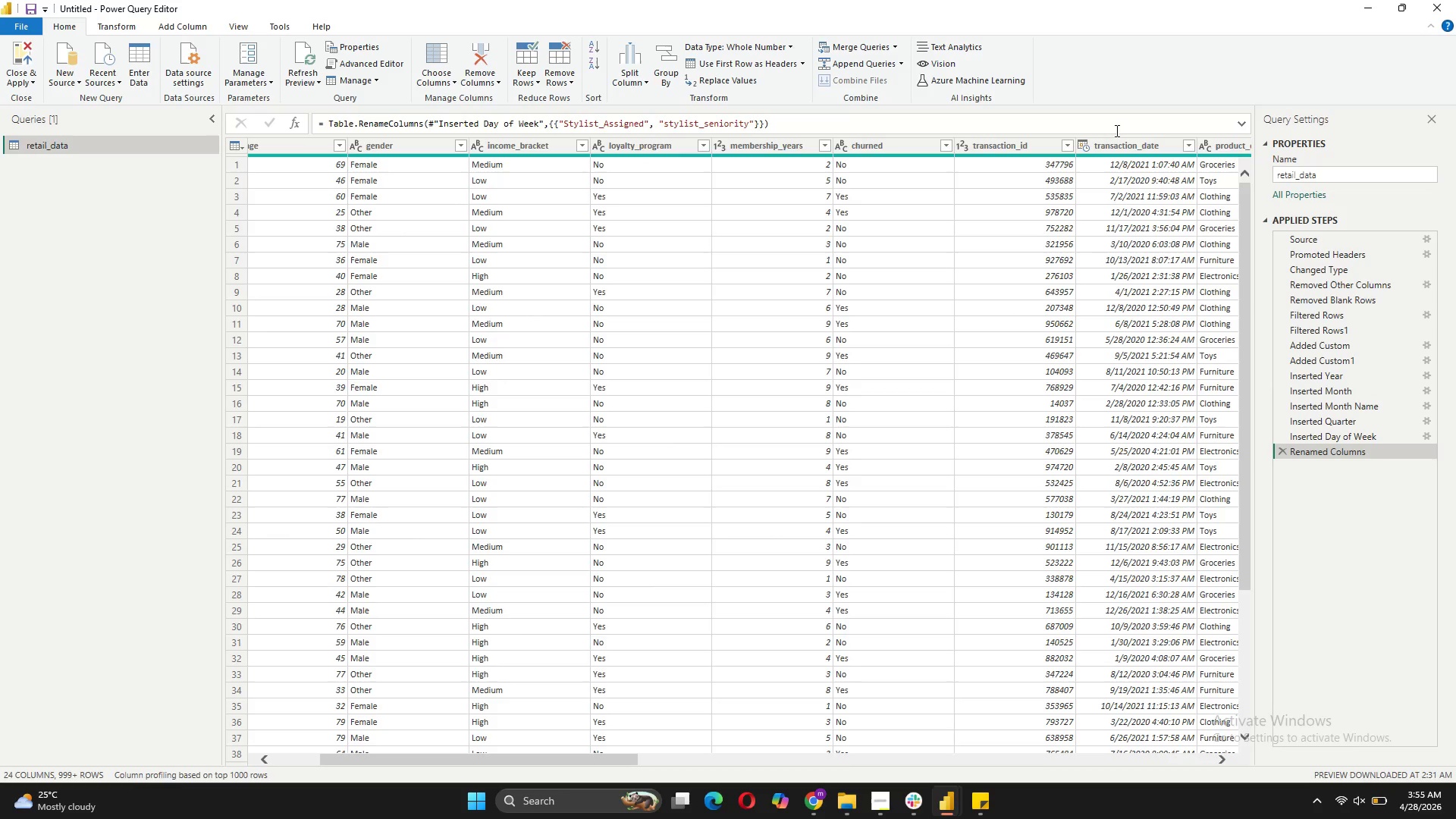 
left_click([1117, 143])
 